 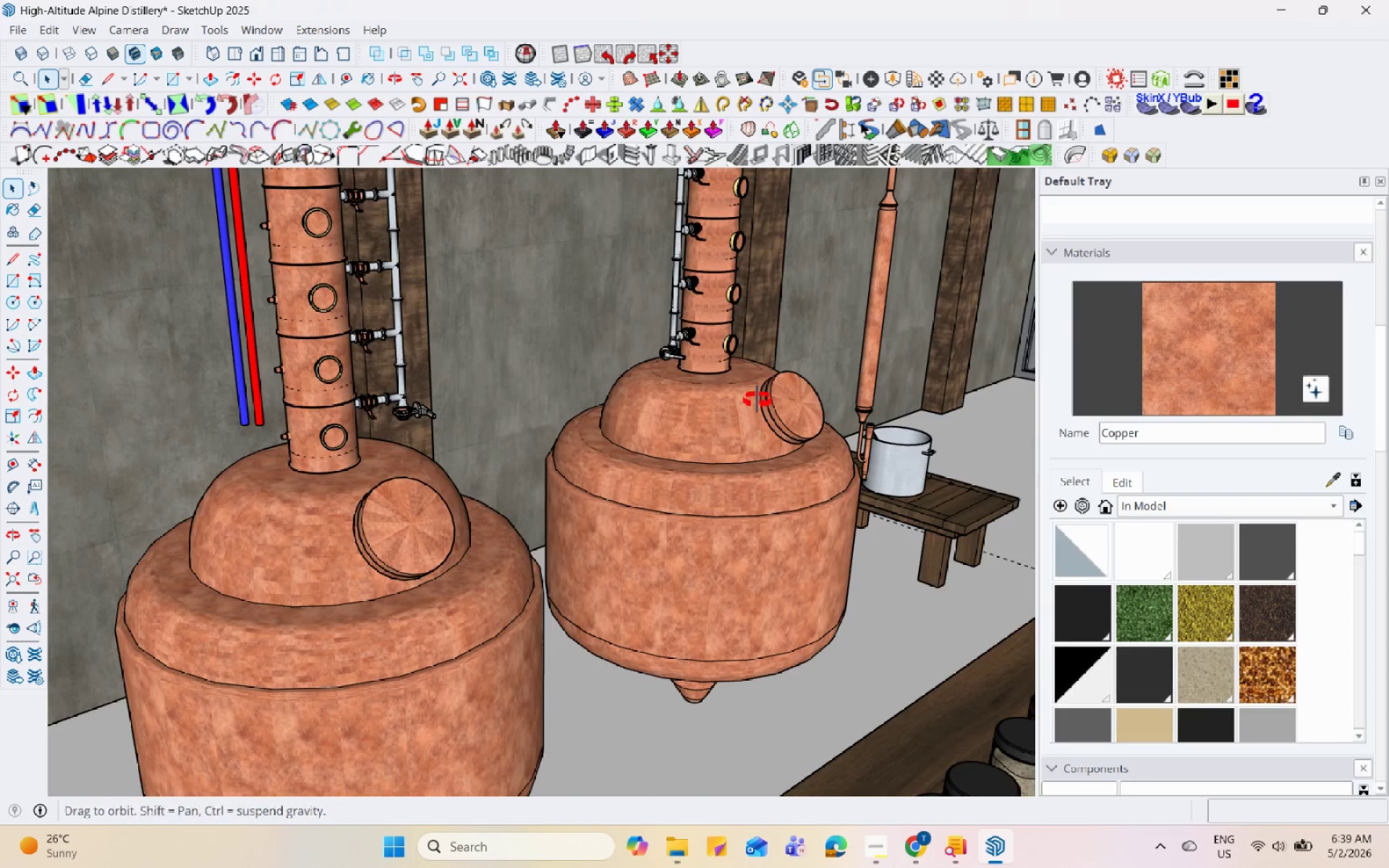 
scroll: coordinate [667, 363], scroll_direction: down, amount: 3.0
 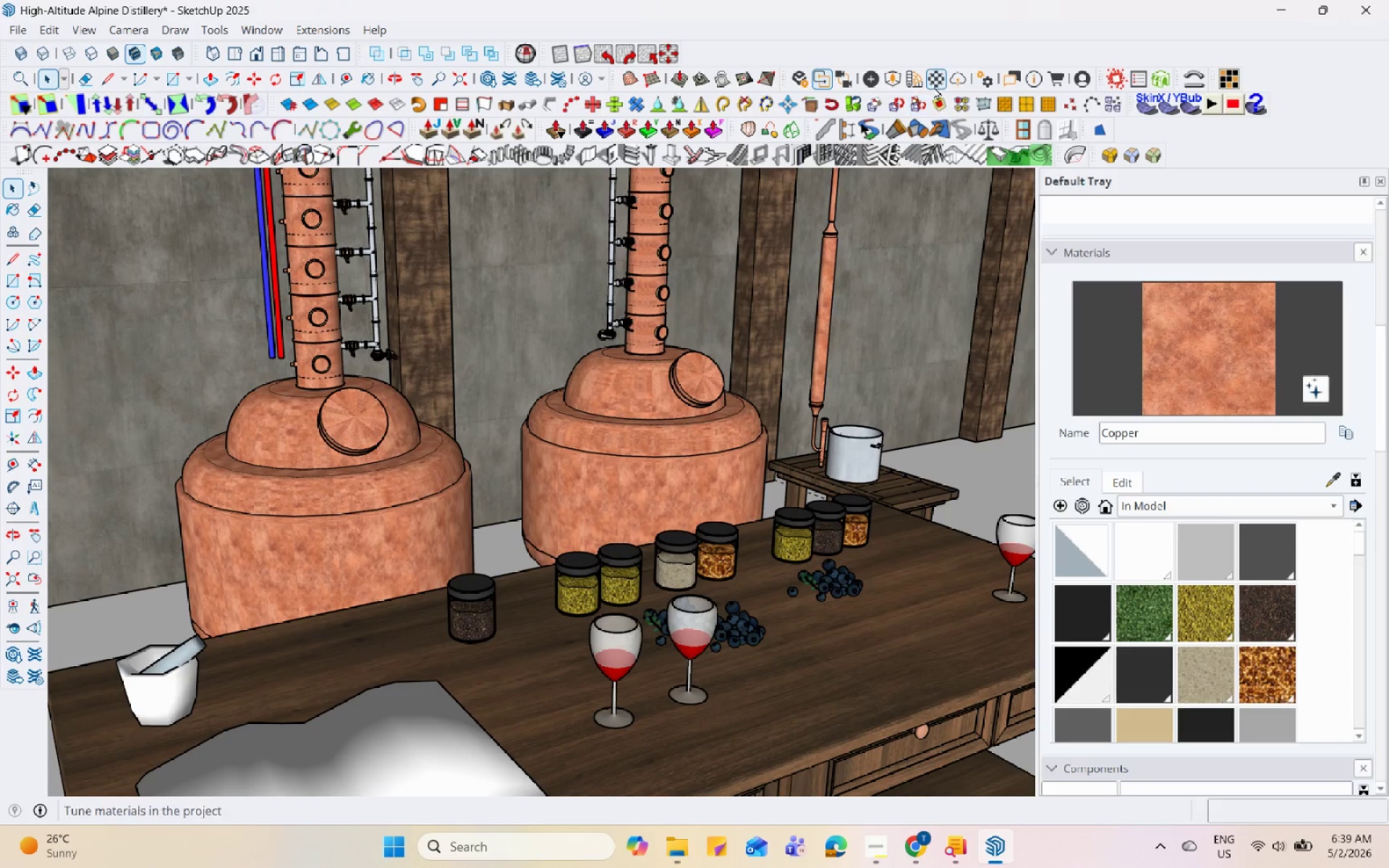 
left_click([933, 82])
 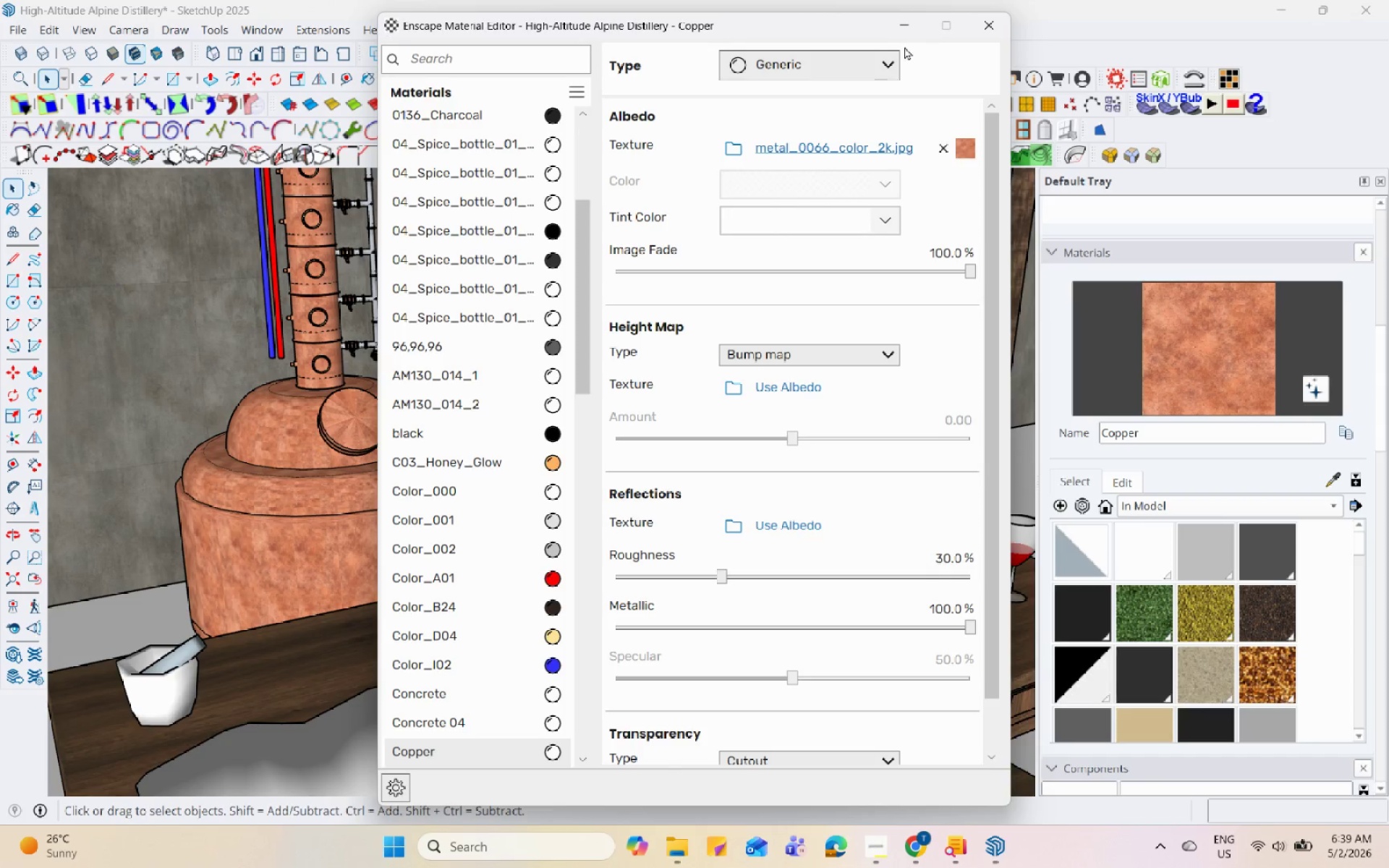 
left_click_drag(start_coordinate=[802, 17], to_coordinate=[449, 20])
 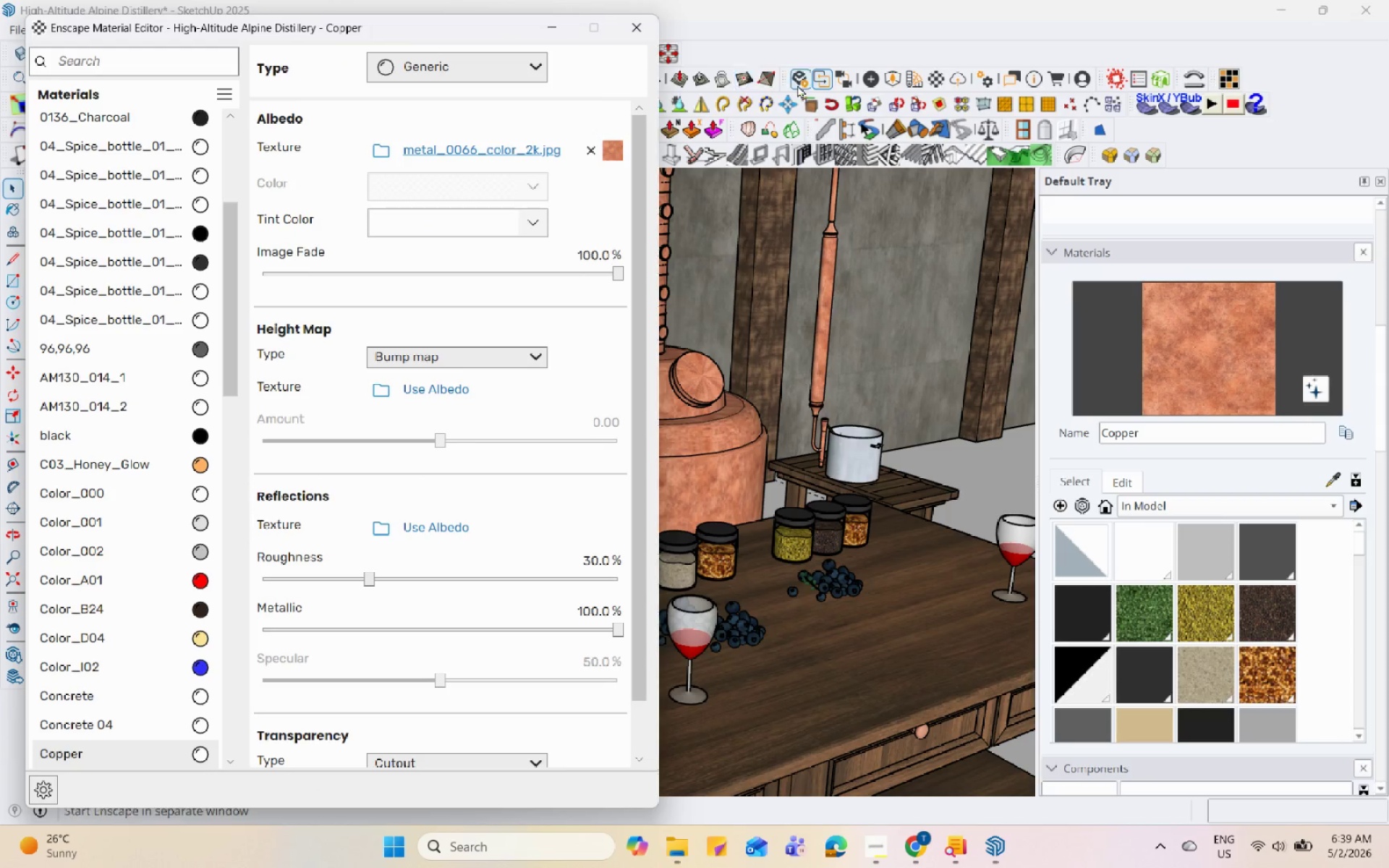 
left_click([797, 85])
 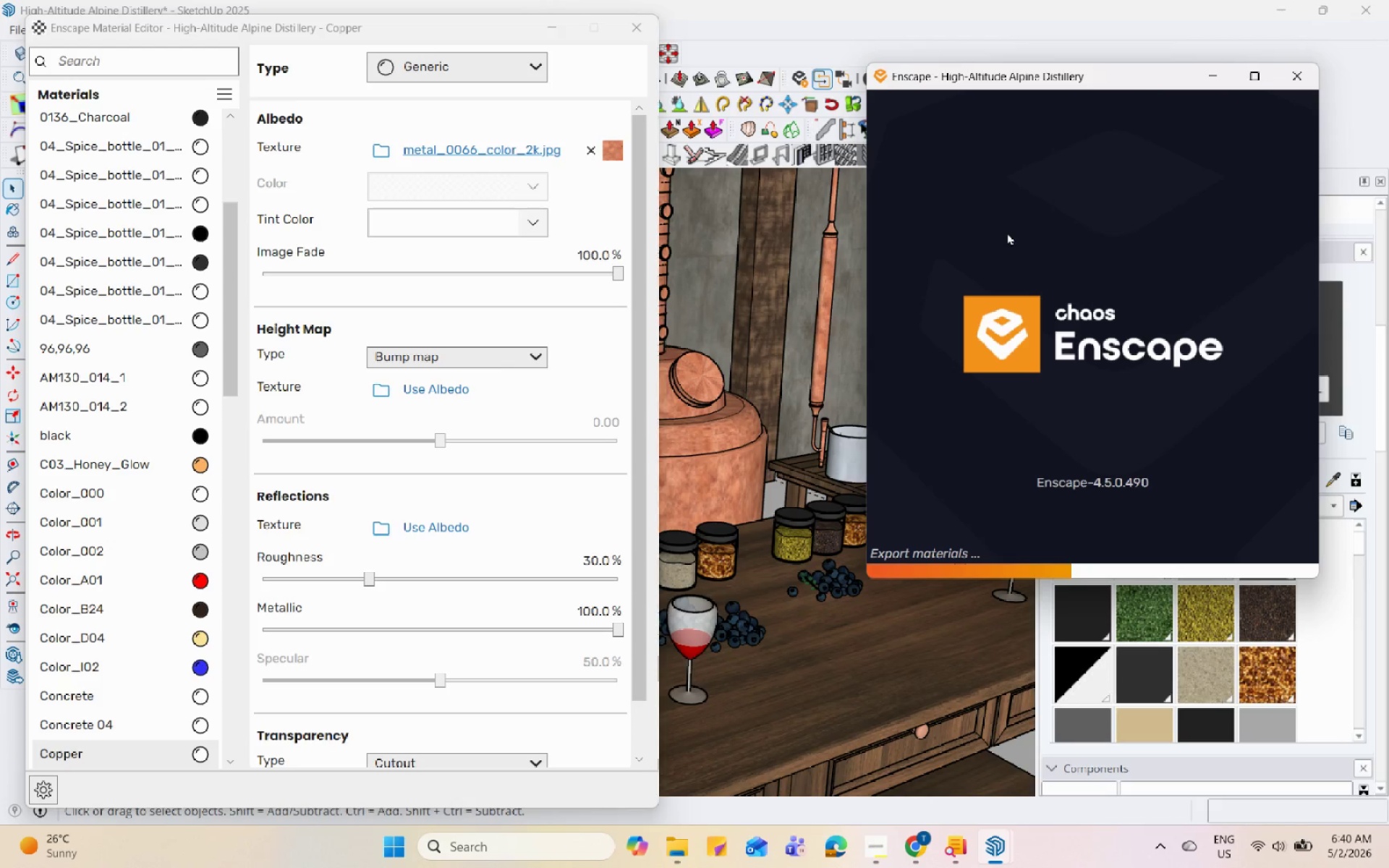 
wait(17.45)
 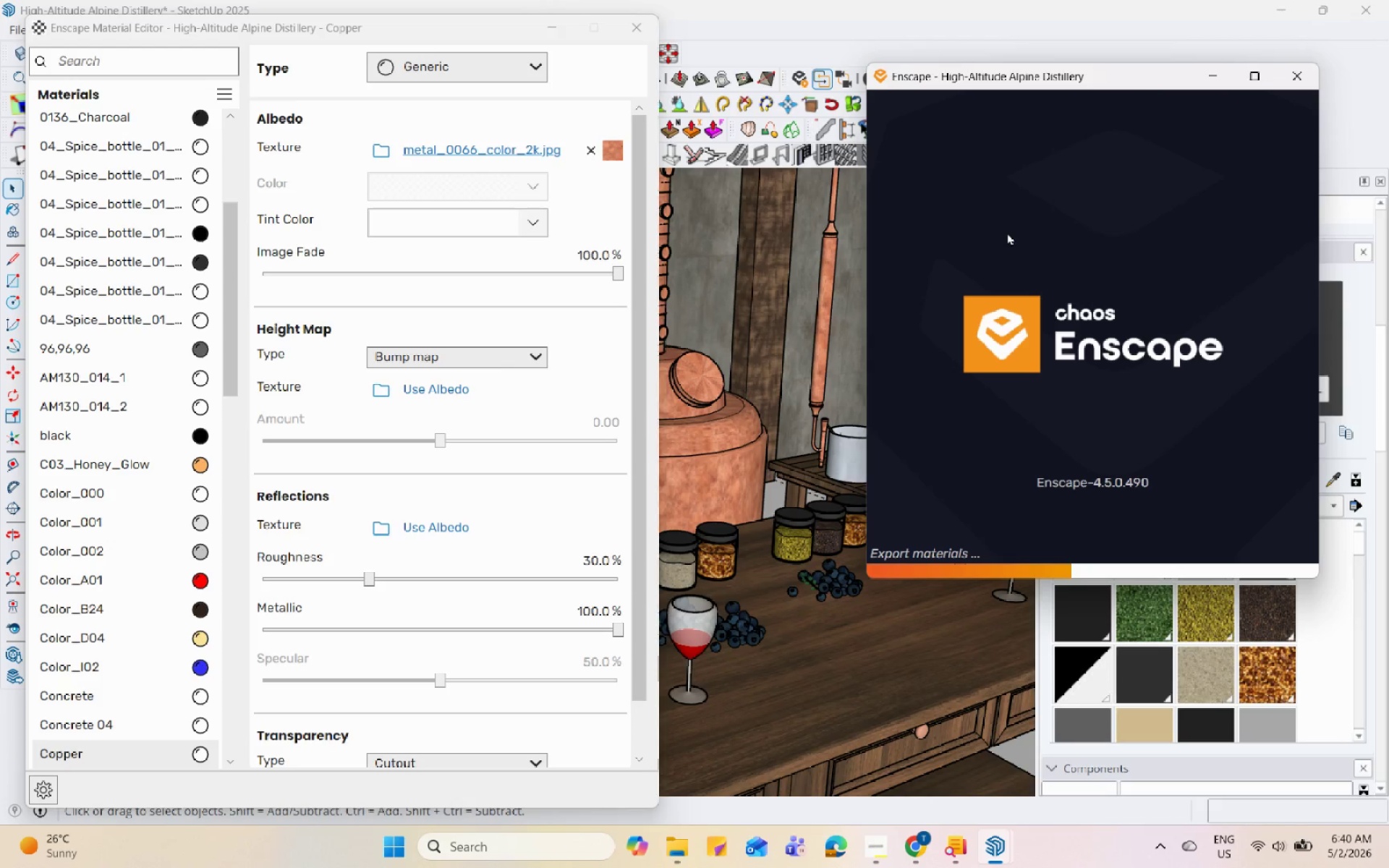 
scroll: coordinate [725, 609], scroll_direction: up, amount: 5.0
 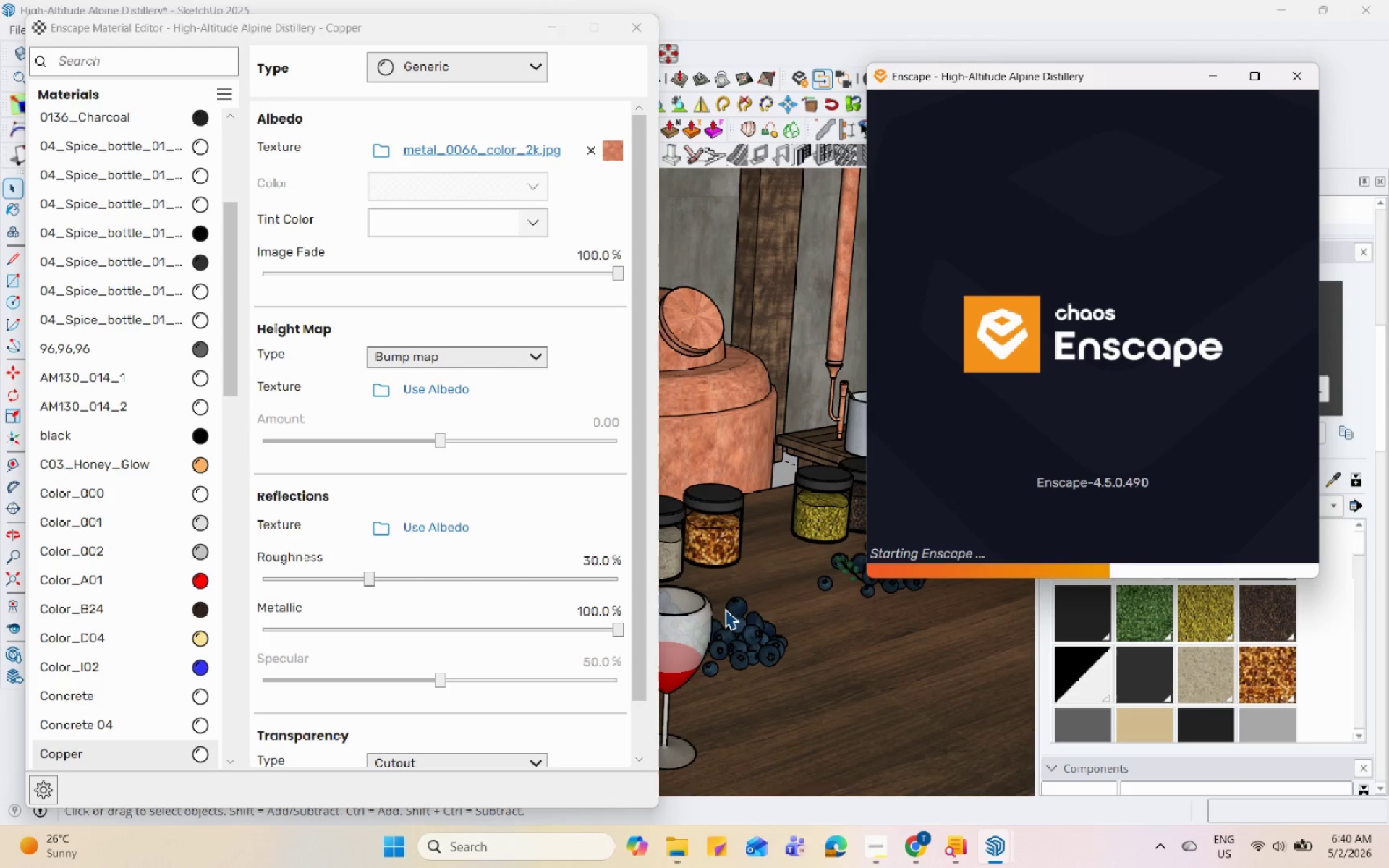 
scroll: coordinate [725, 609], scroll_direction: down, amount: 11.0
 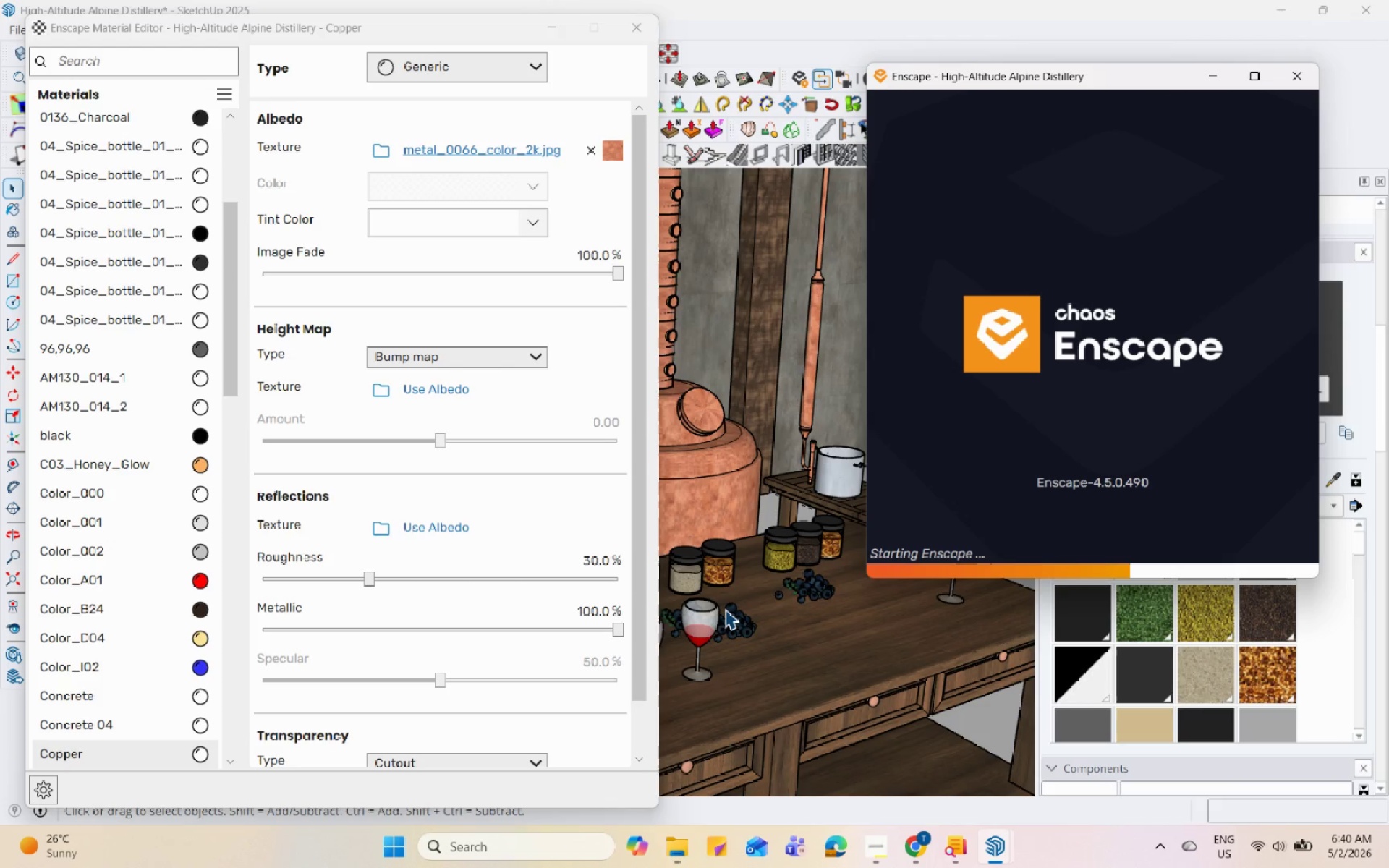 
scroll: coordinate [725, 609], scroll_direction: up, amount: 6.0
 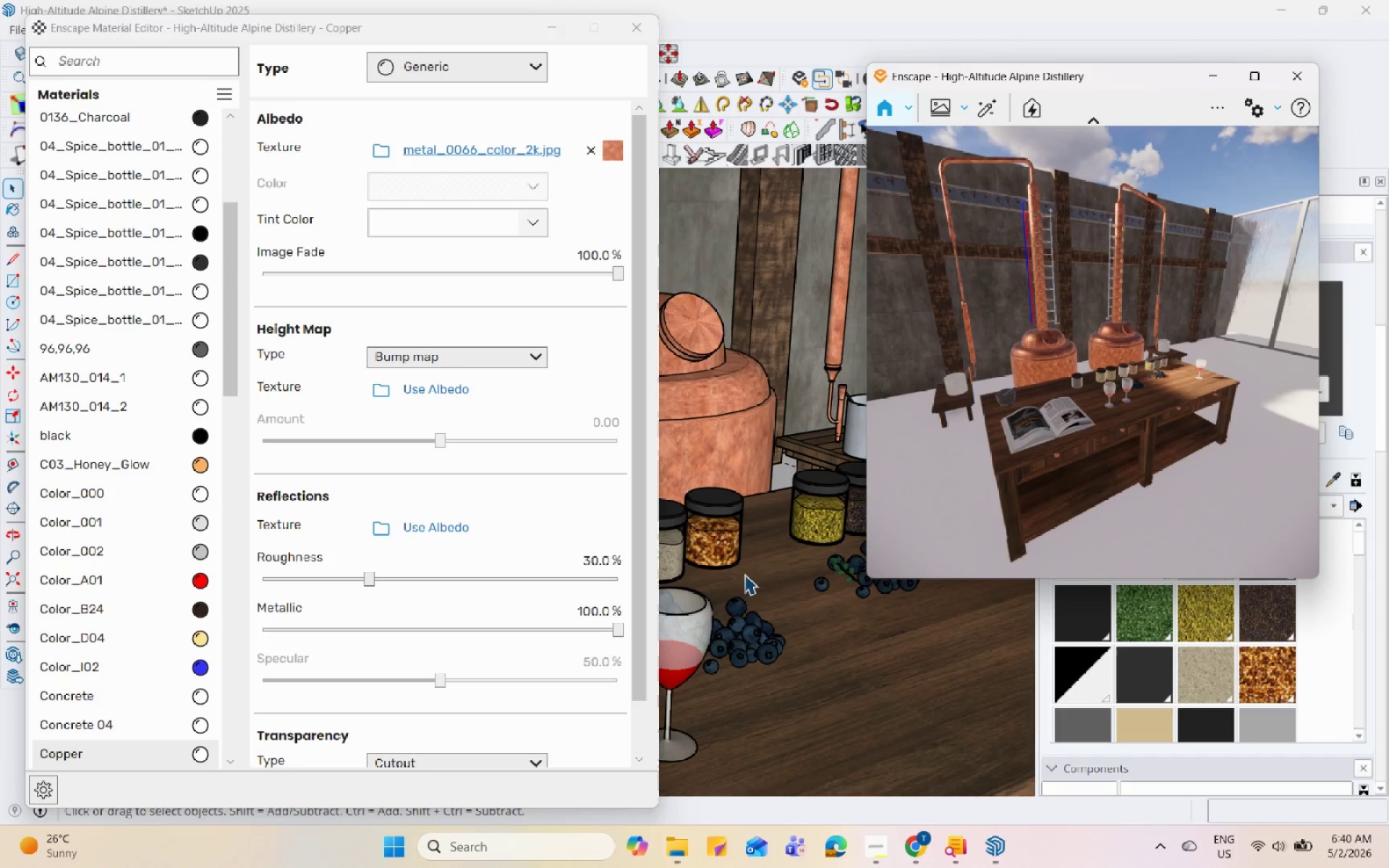 
scroll: coordinate [751, 556], scroll_direction: down, amount: 4.0
 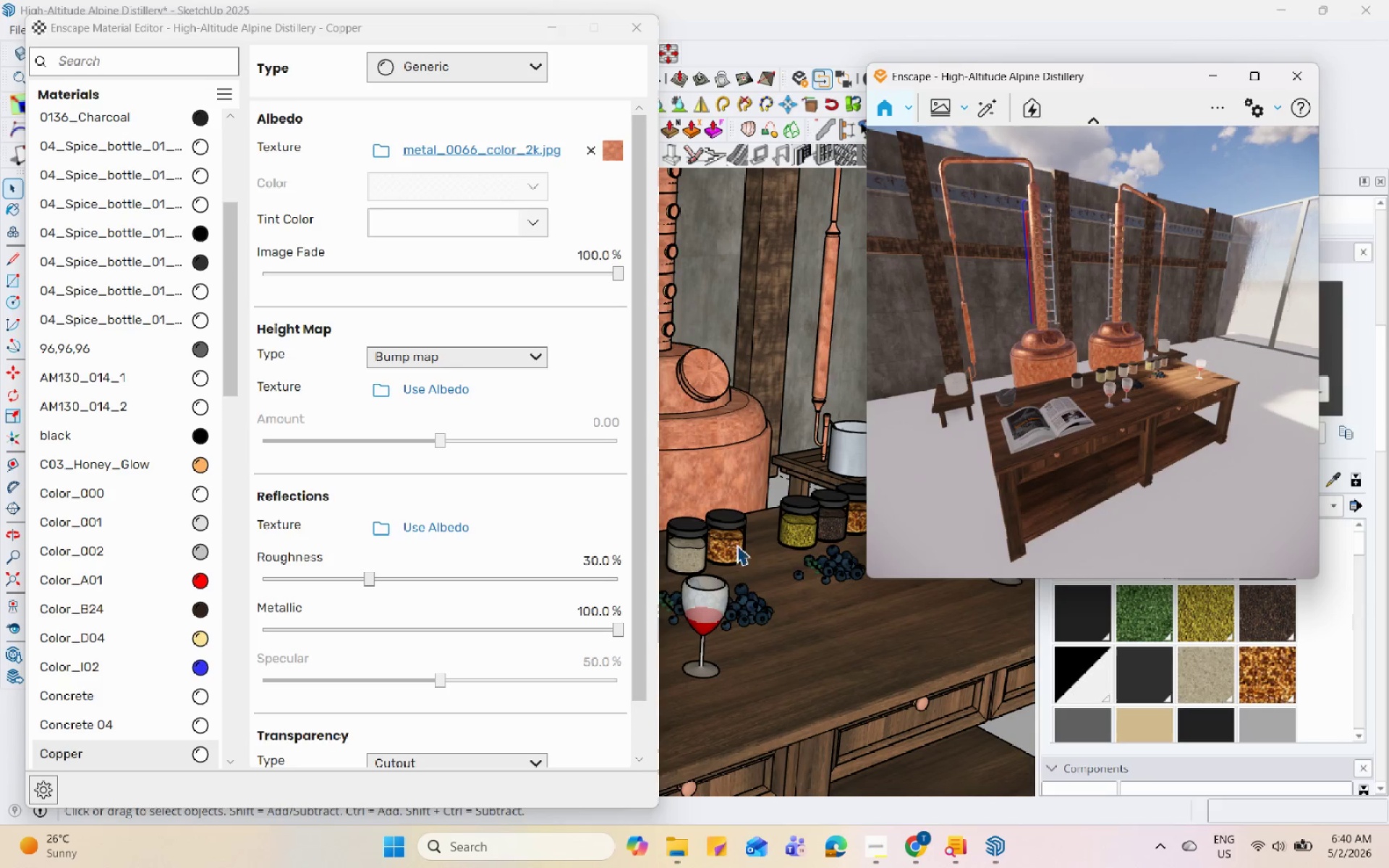 
scroll: coordinate [773, 538], scroll_direction: up, amount: 4.0
 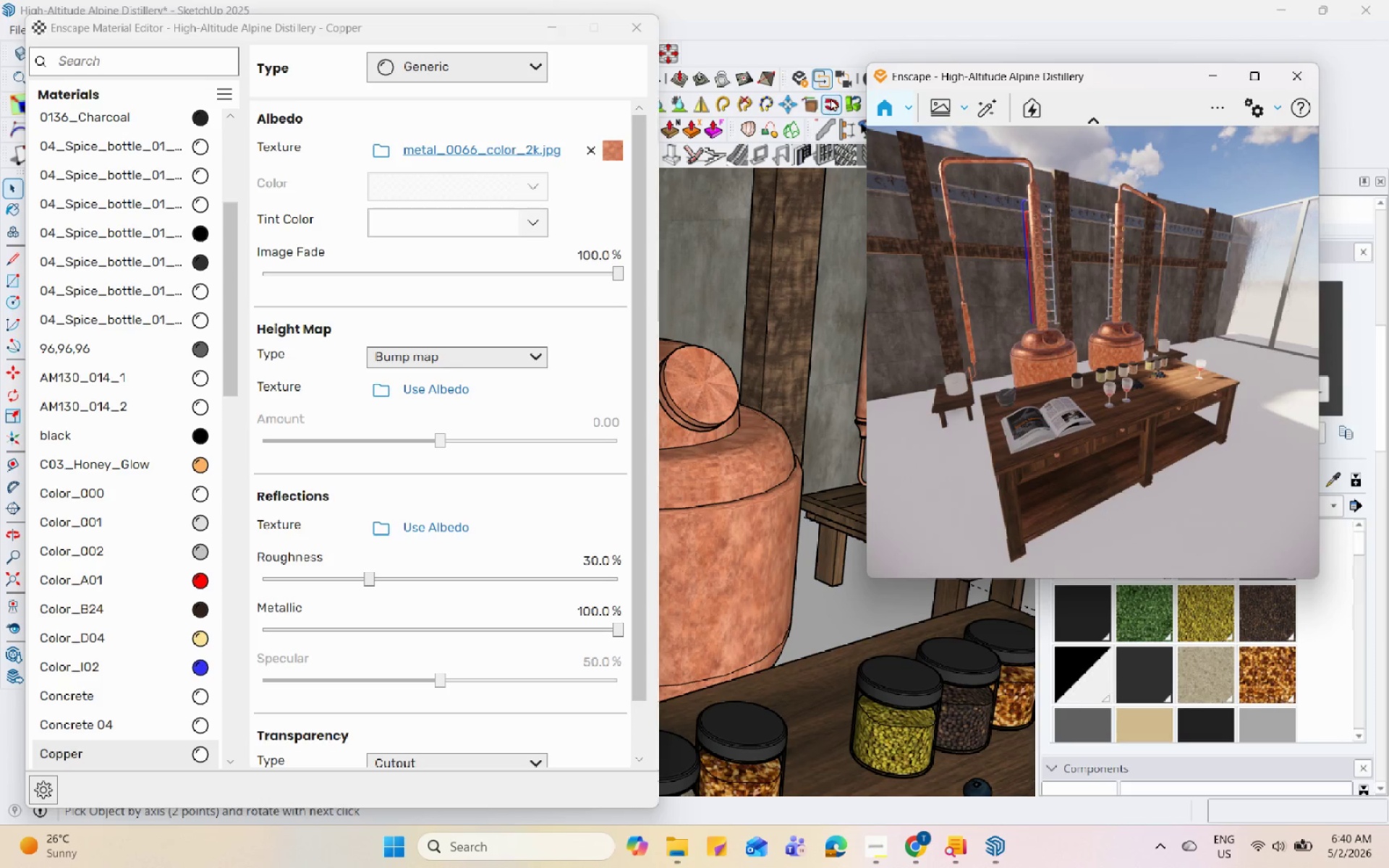 
left_click([842, 82])
 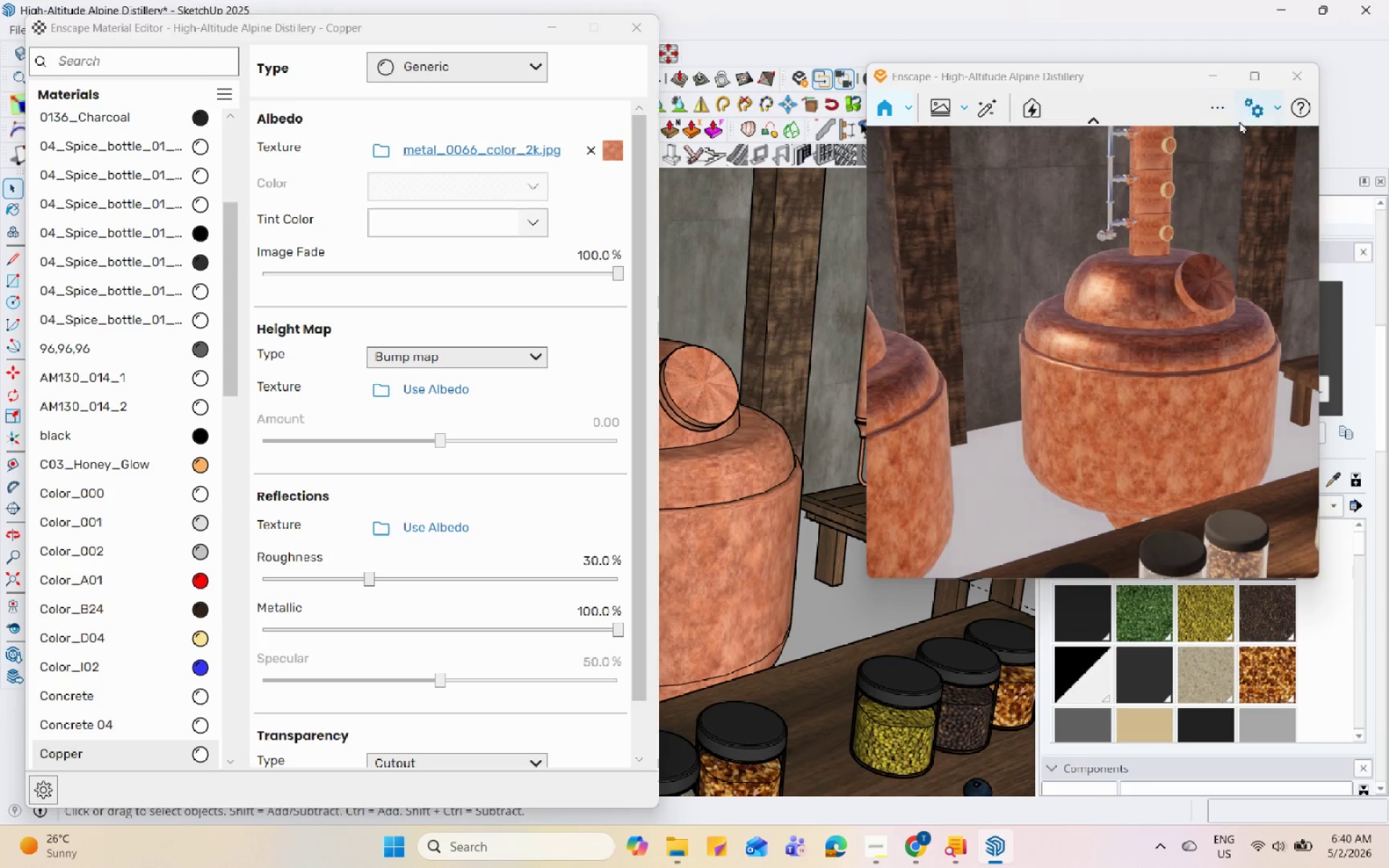 
left_click([1257, 111])
 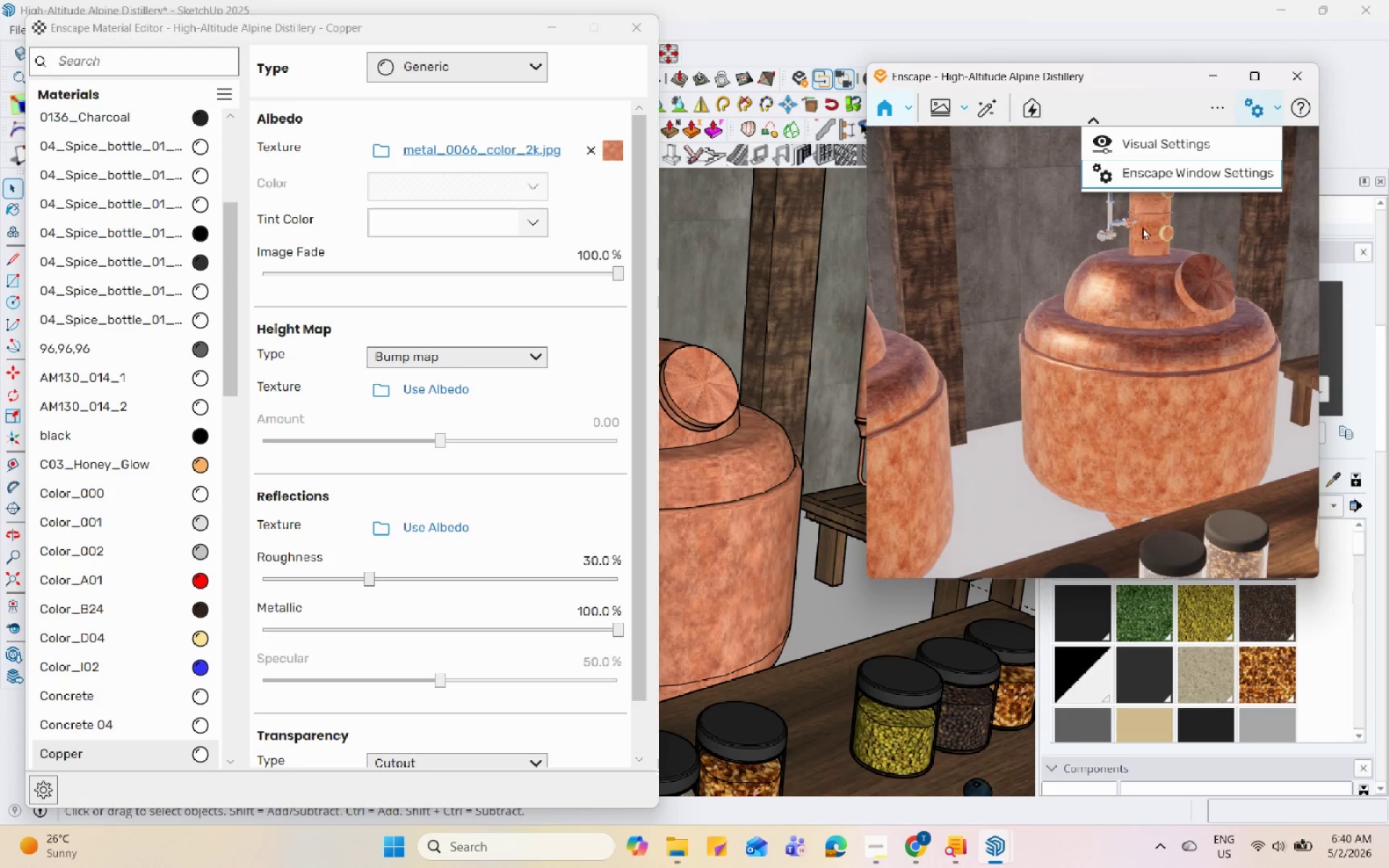 
left_click([1172, 138])
 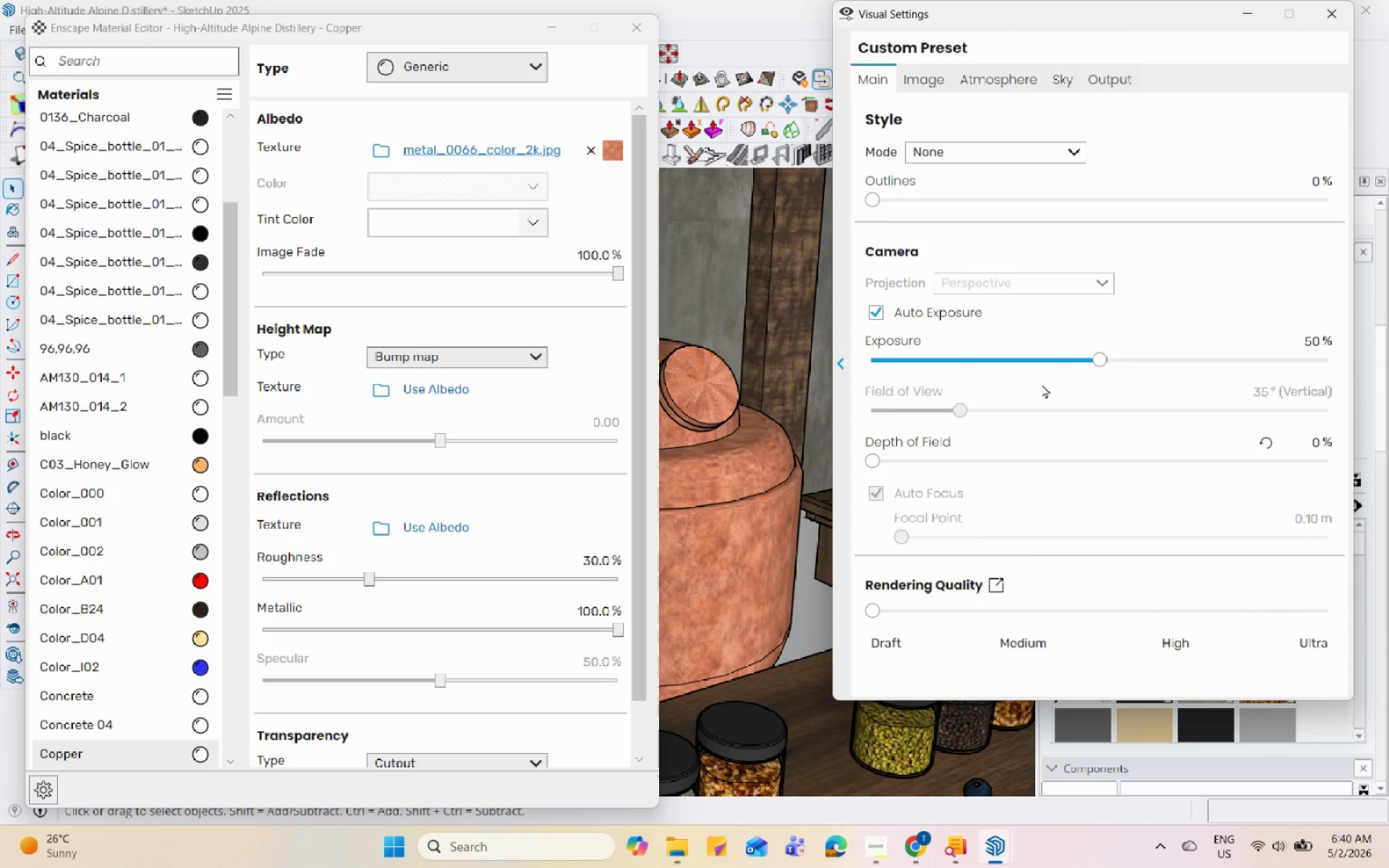 
left_click([1242, 7])
 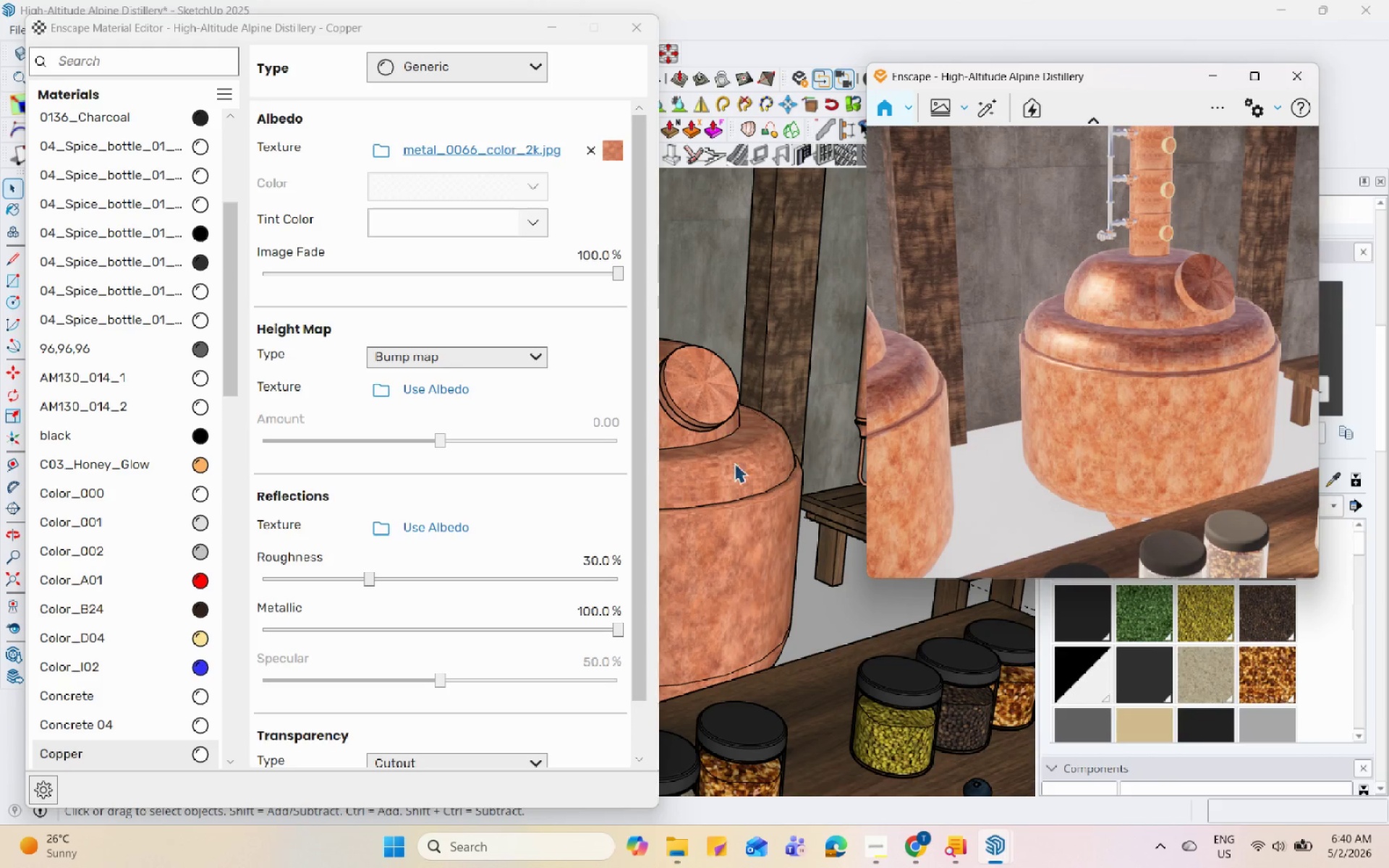 
scroll: coordinate [707, 454], scroll_direction: up, amount: 2.0
 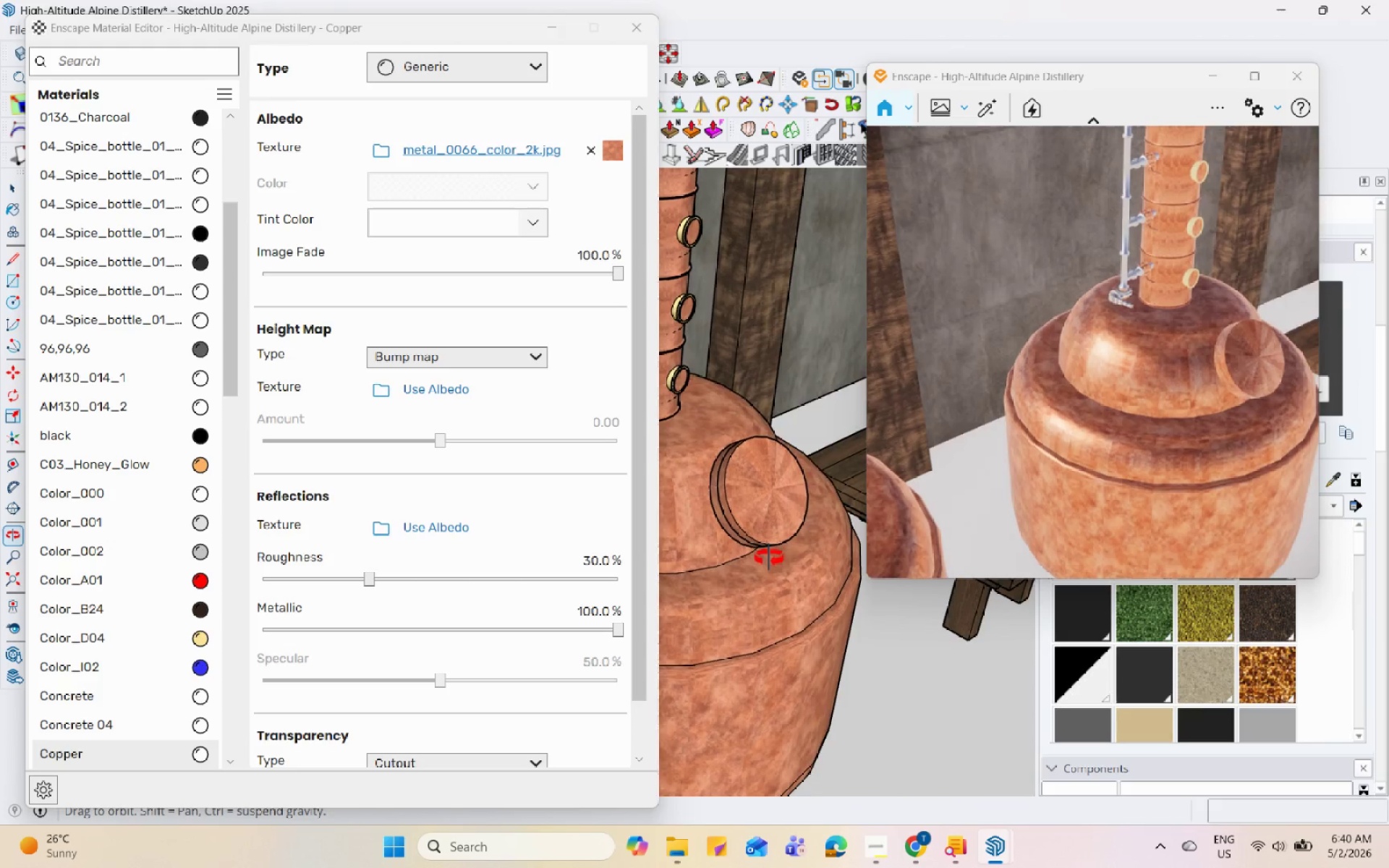 
scroll: coordinate [779, 541], scroll_direction: down, amount: 6.0
 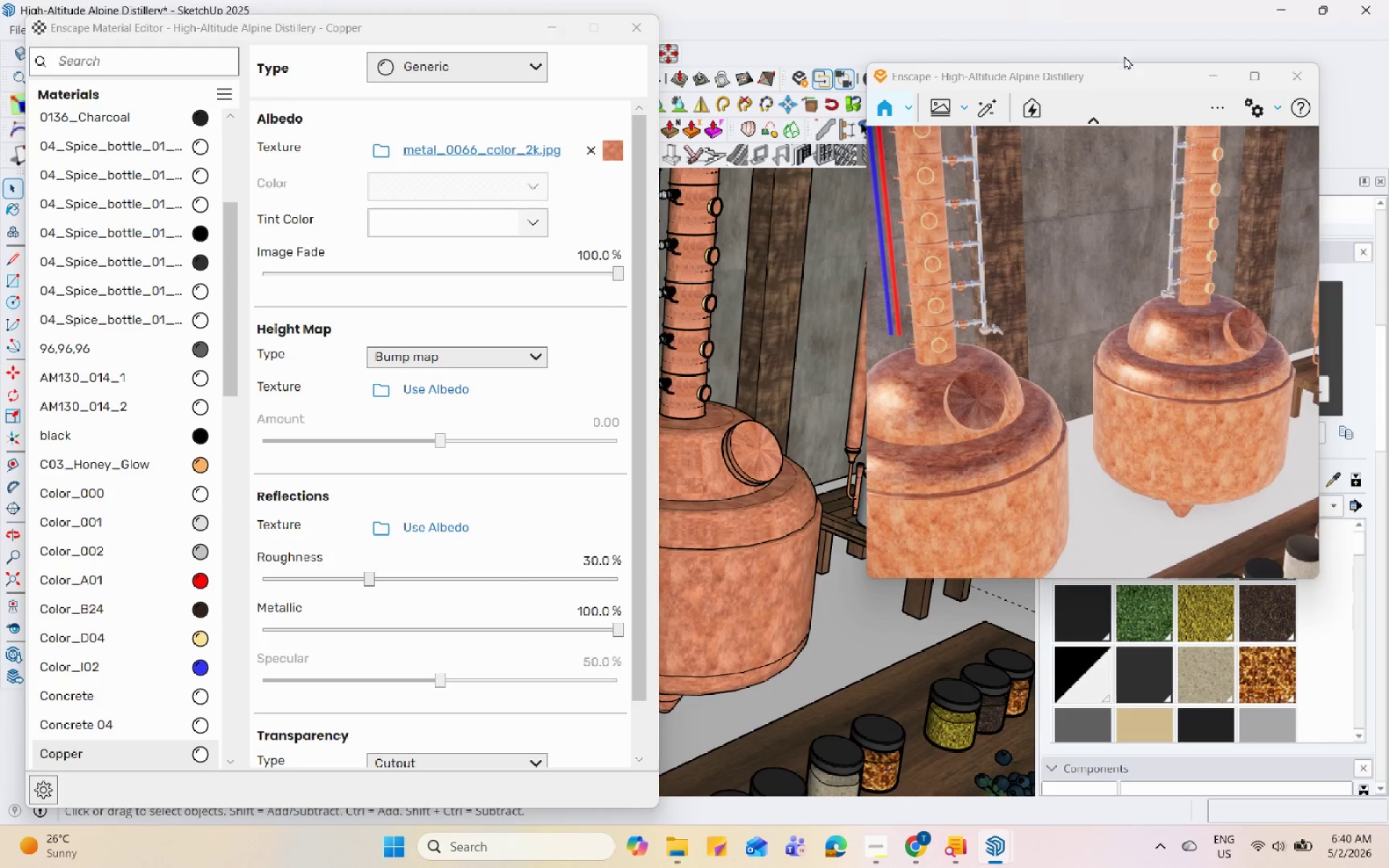 
left_click_drag(start_coordinate=[1118, 75], to_coordinate=[804, 59])
 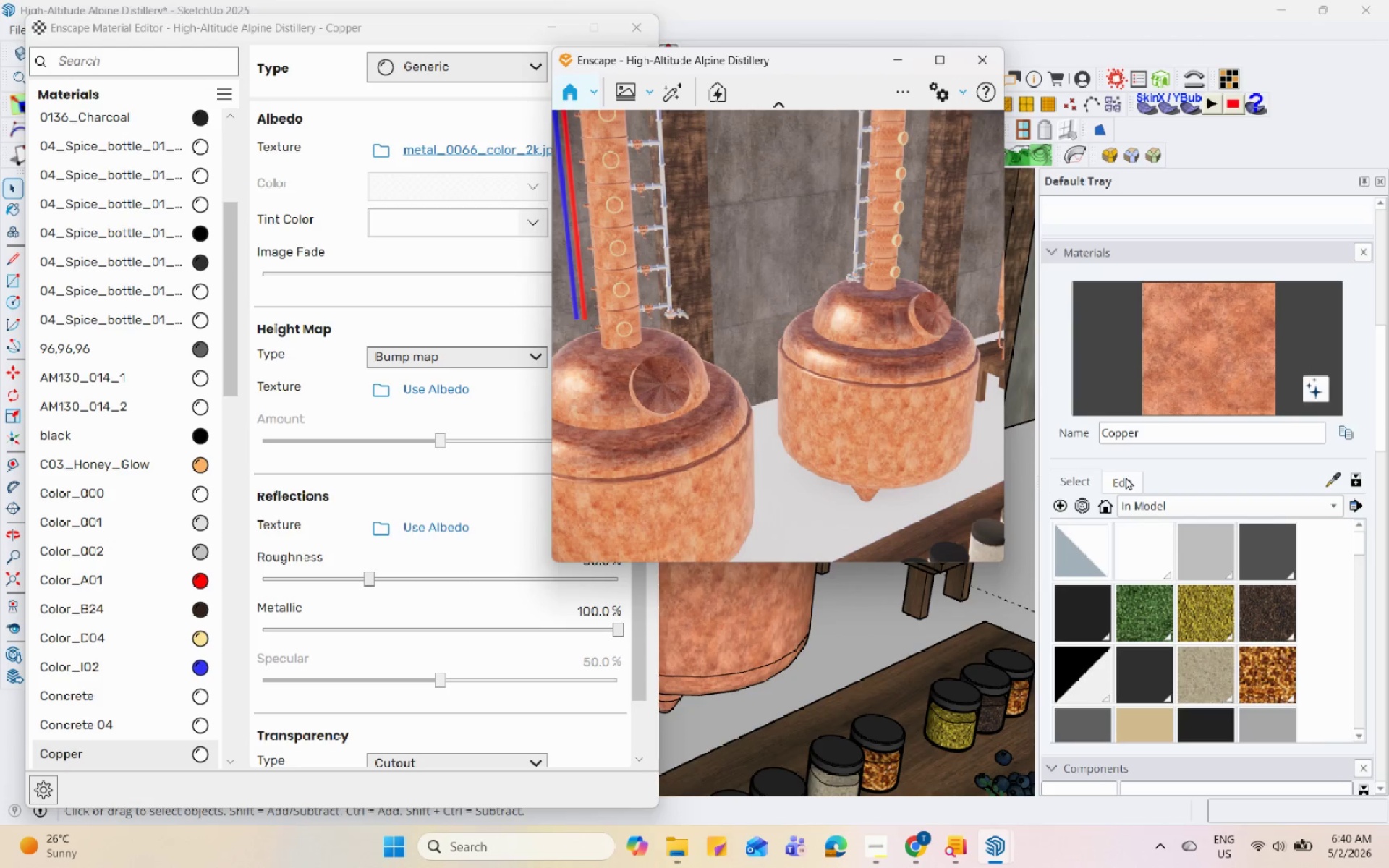 
scroll: coordinate [1116, 595], scroll_direction: up, amount: 2.0
 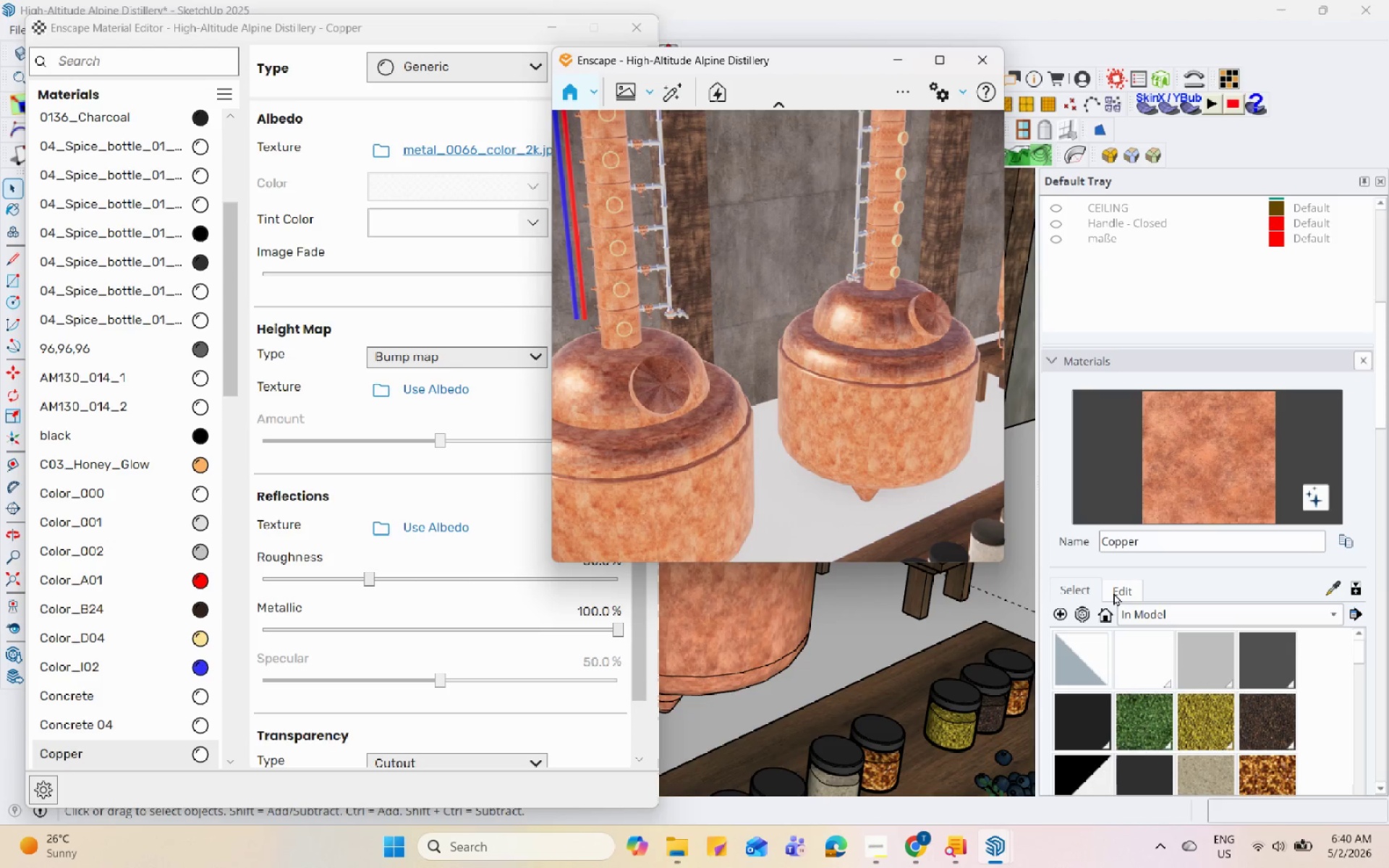 
wait(6.46)
 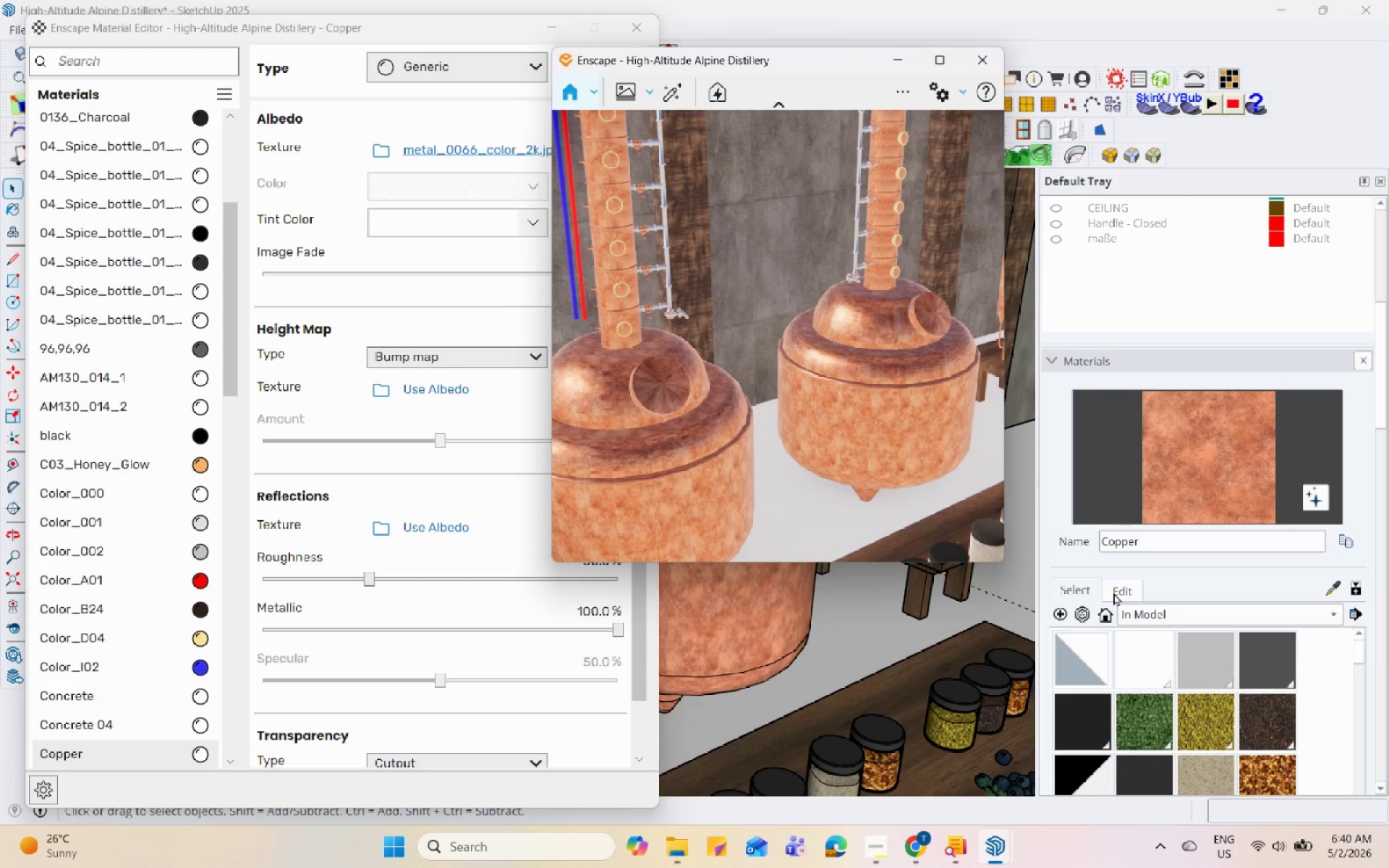 
scroll: coordinate [1113, 592], scroll_direction: down, amount: 2.0
 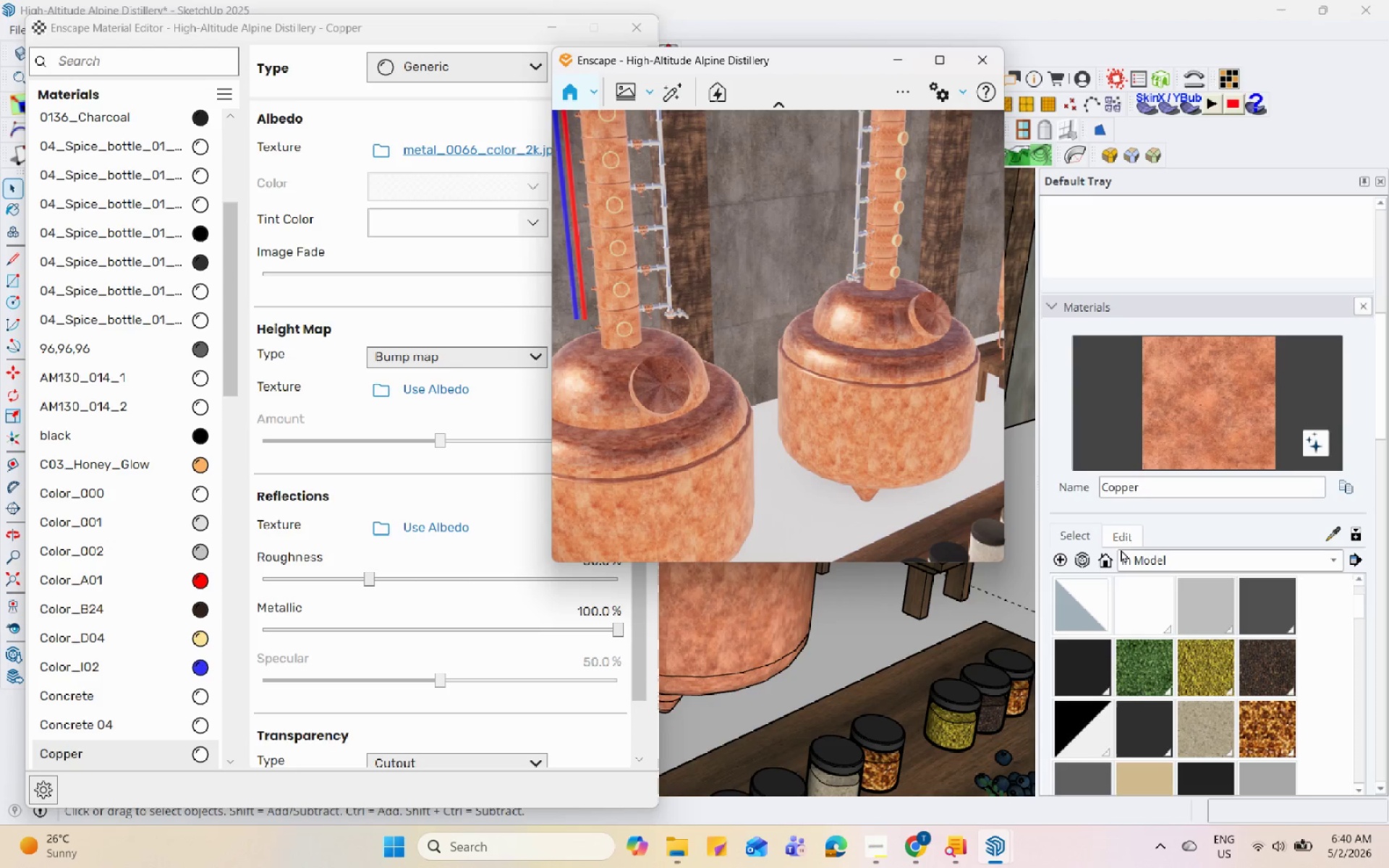 
left_click([1129, 538])
 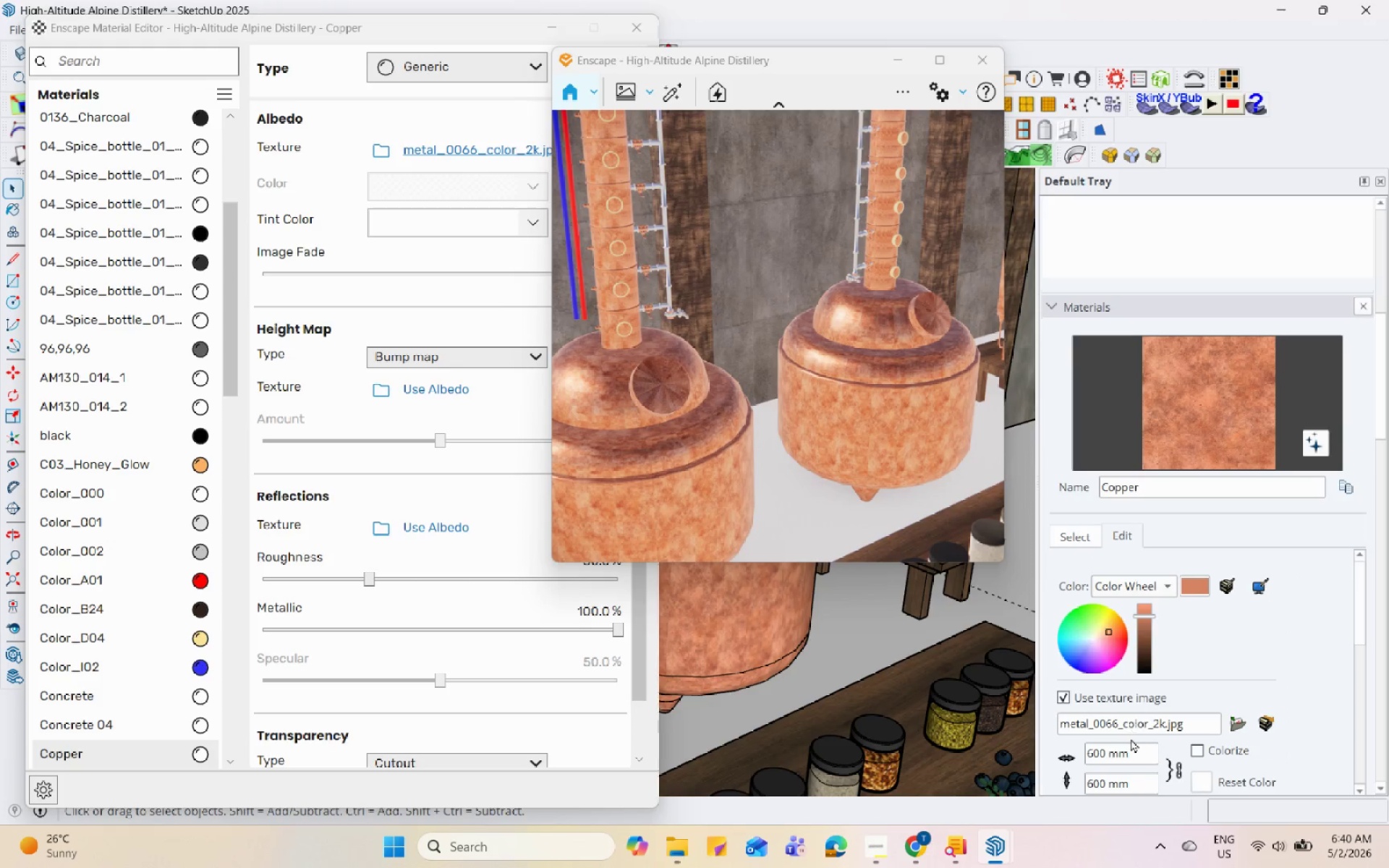 
left_click_drag(start_coordinate=[1136, 748], to_coordinate=[1077, 732])
 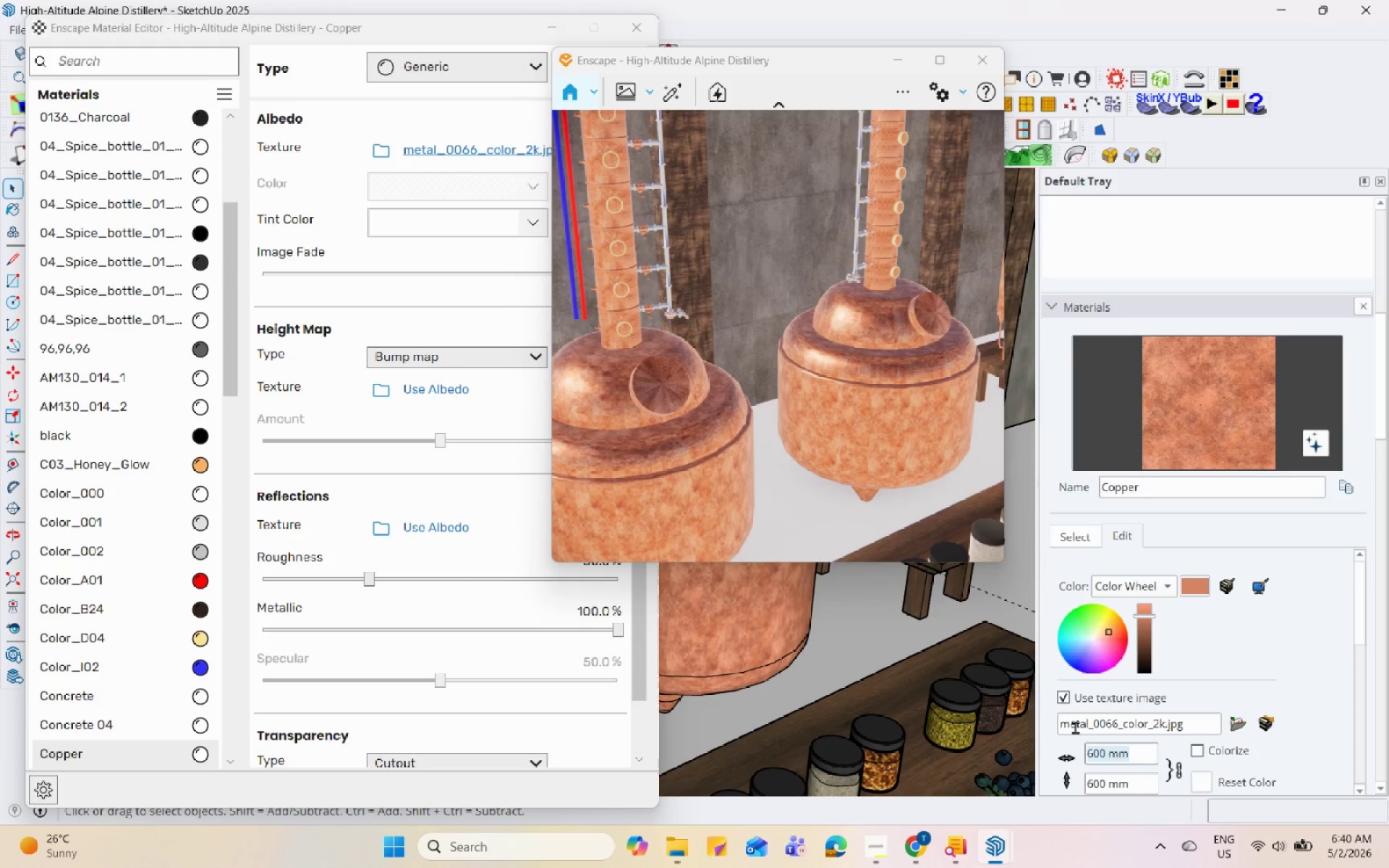 
key(Numpad1)
 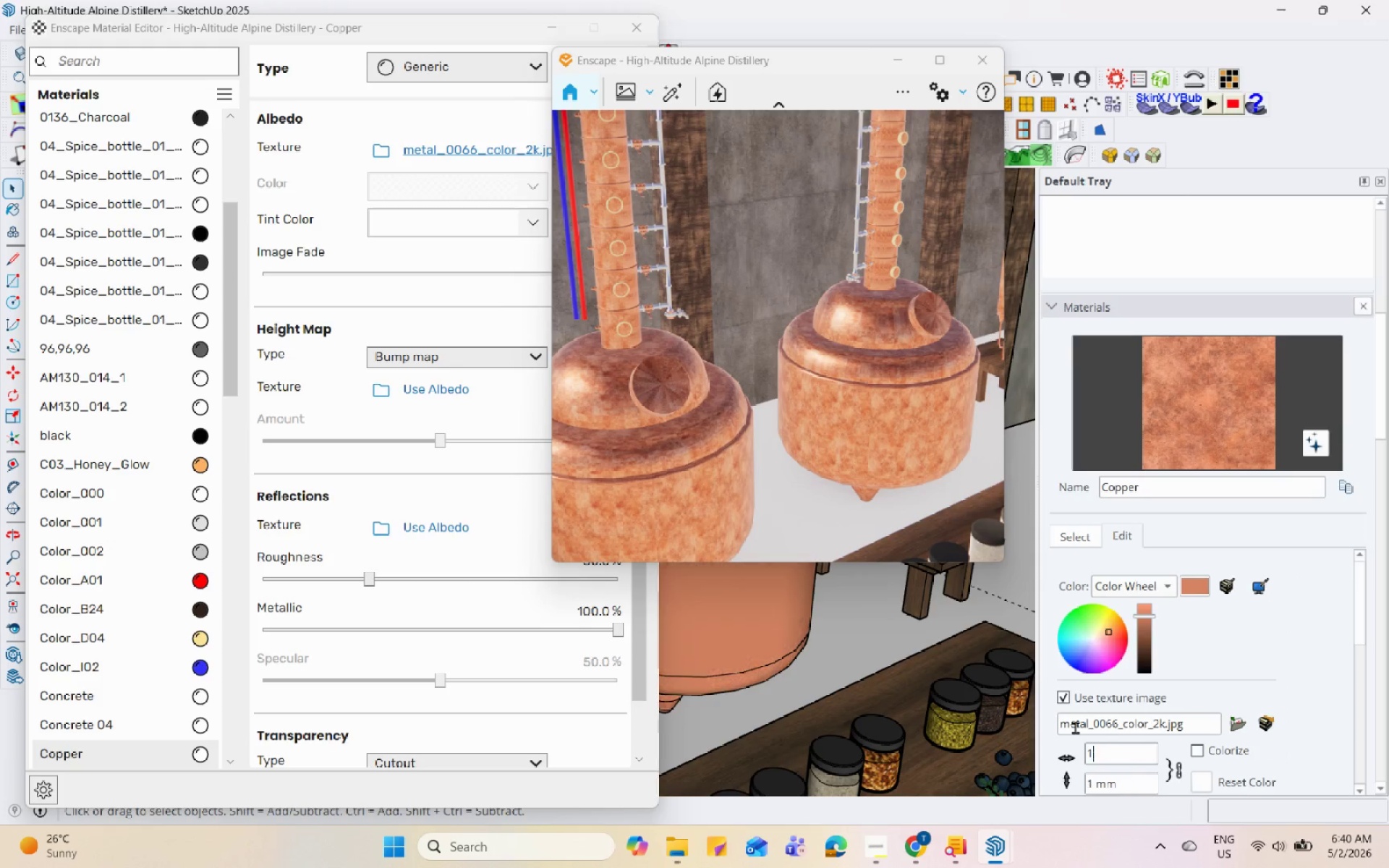 
key(Numpad0)
 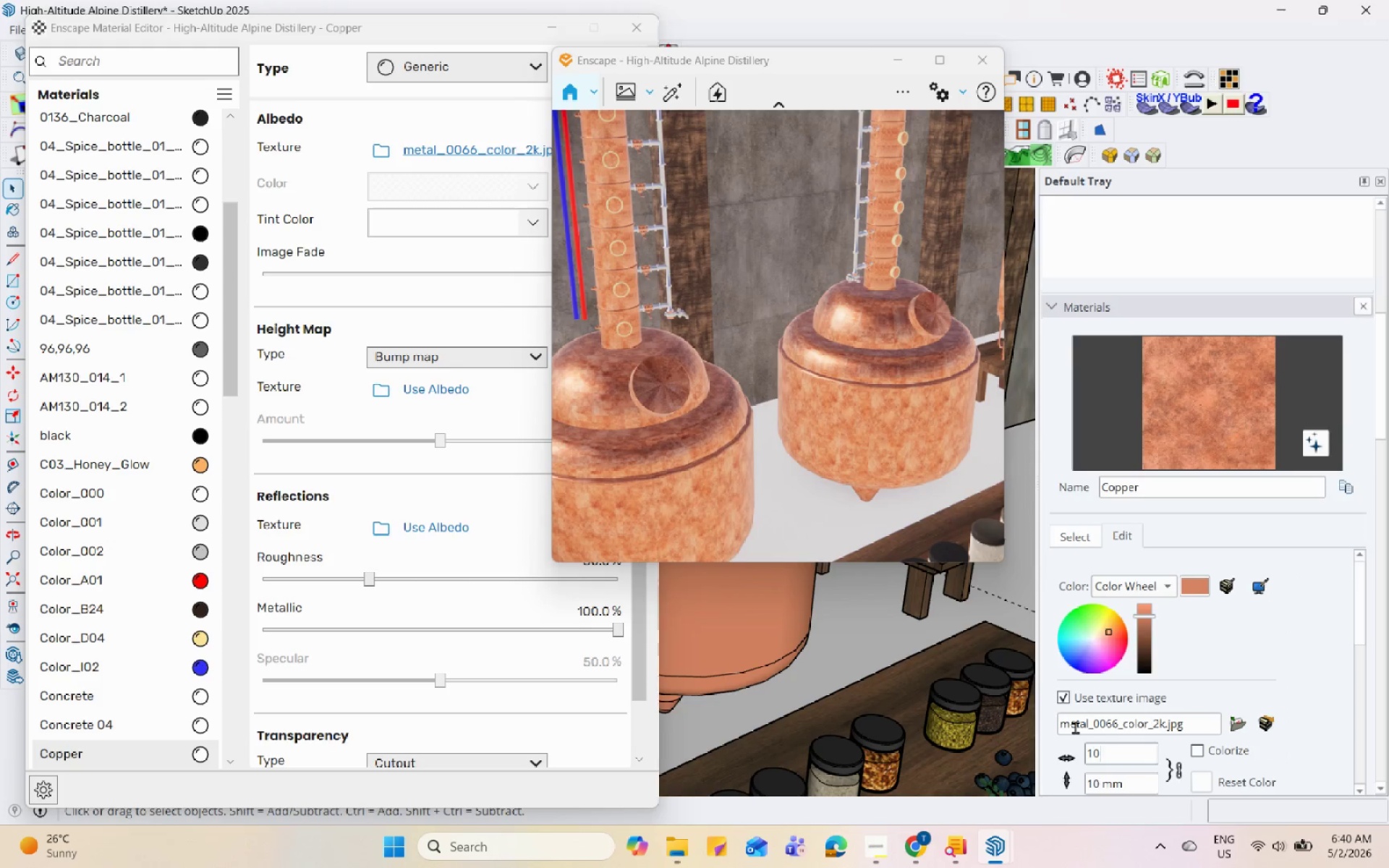 
key(Numpad0)
 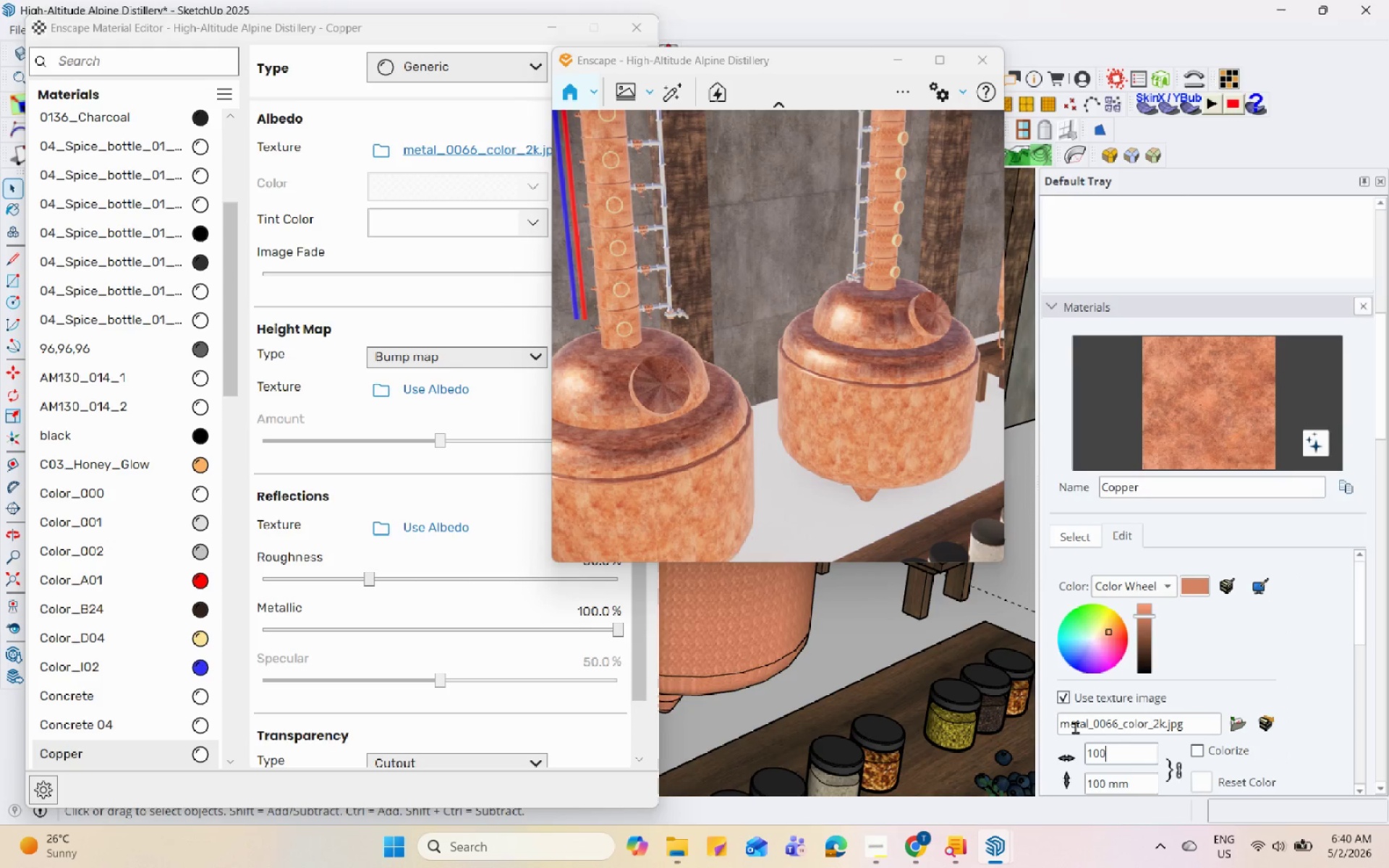 
key(Numpad0)
 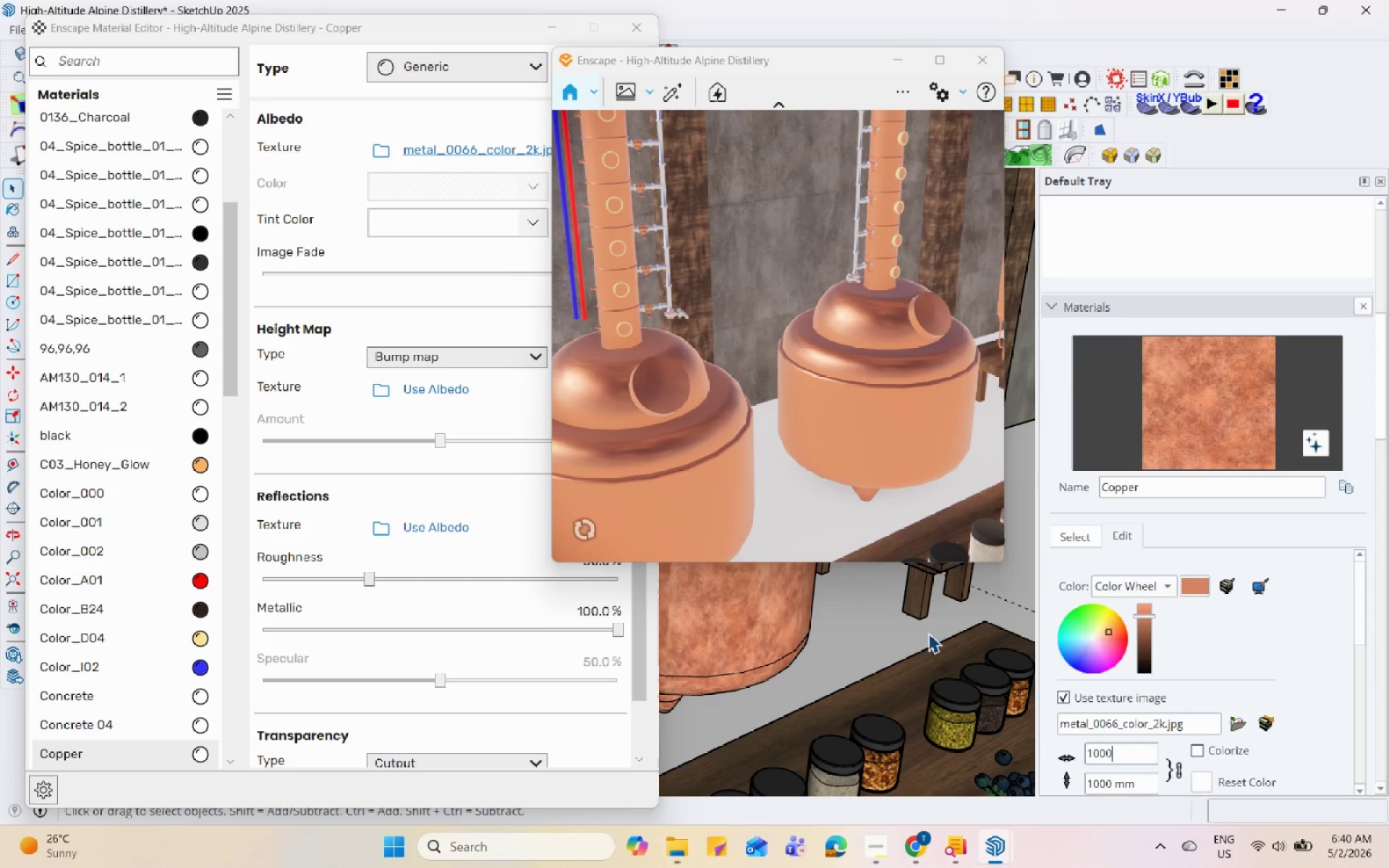 
left_click([849, 631])
 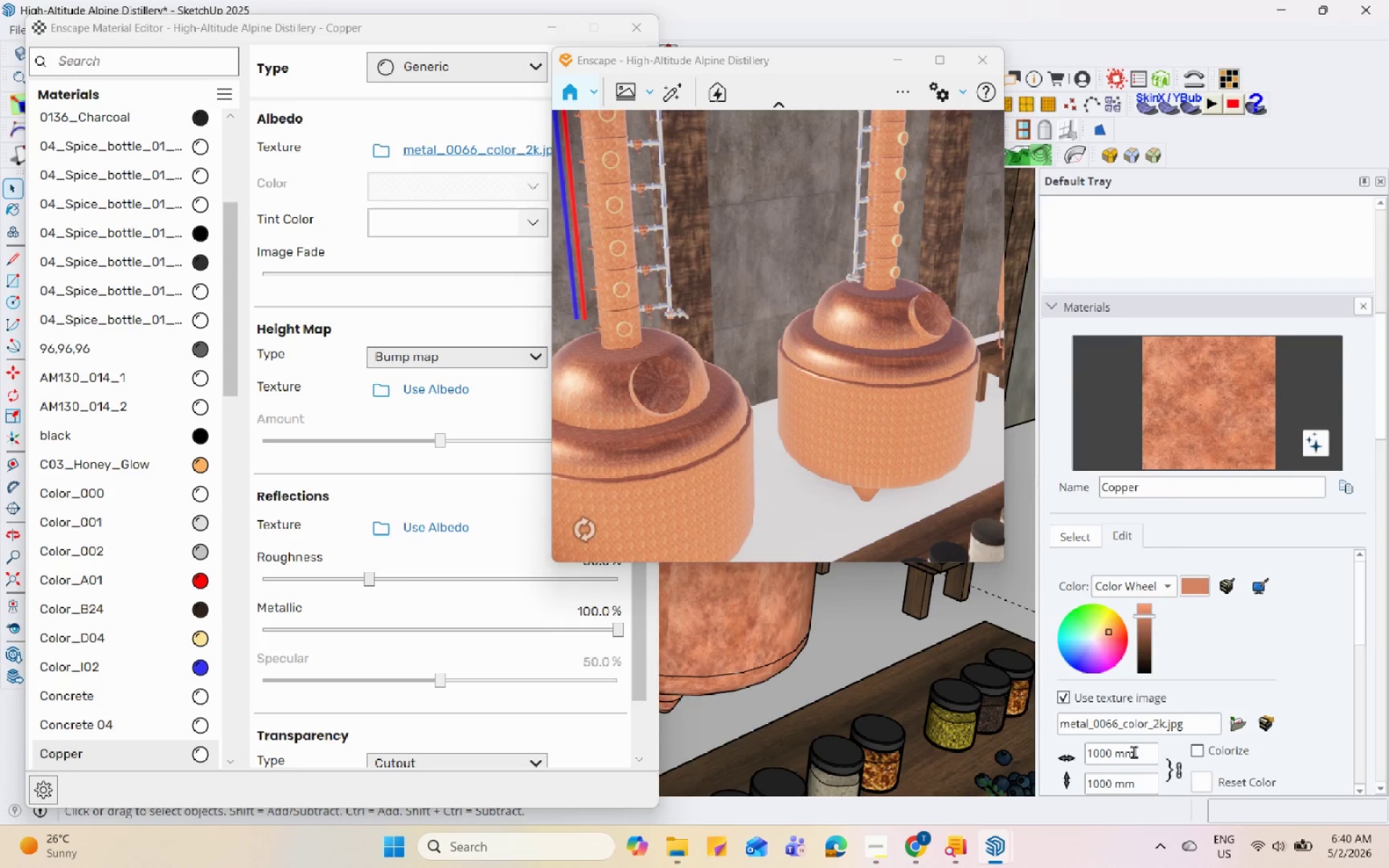 
left_click([1110, 760])
 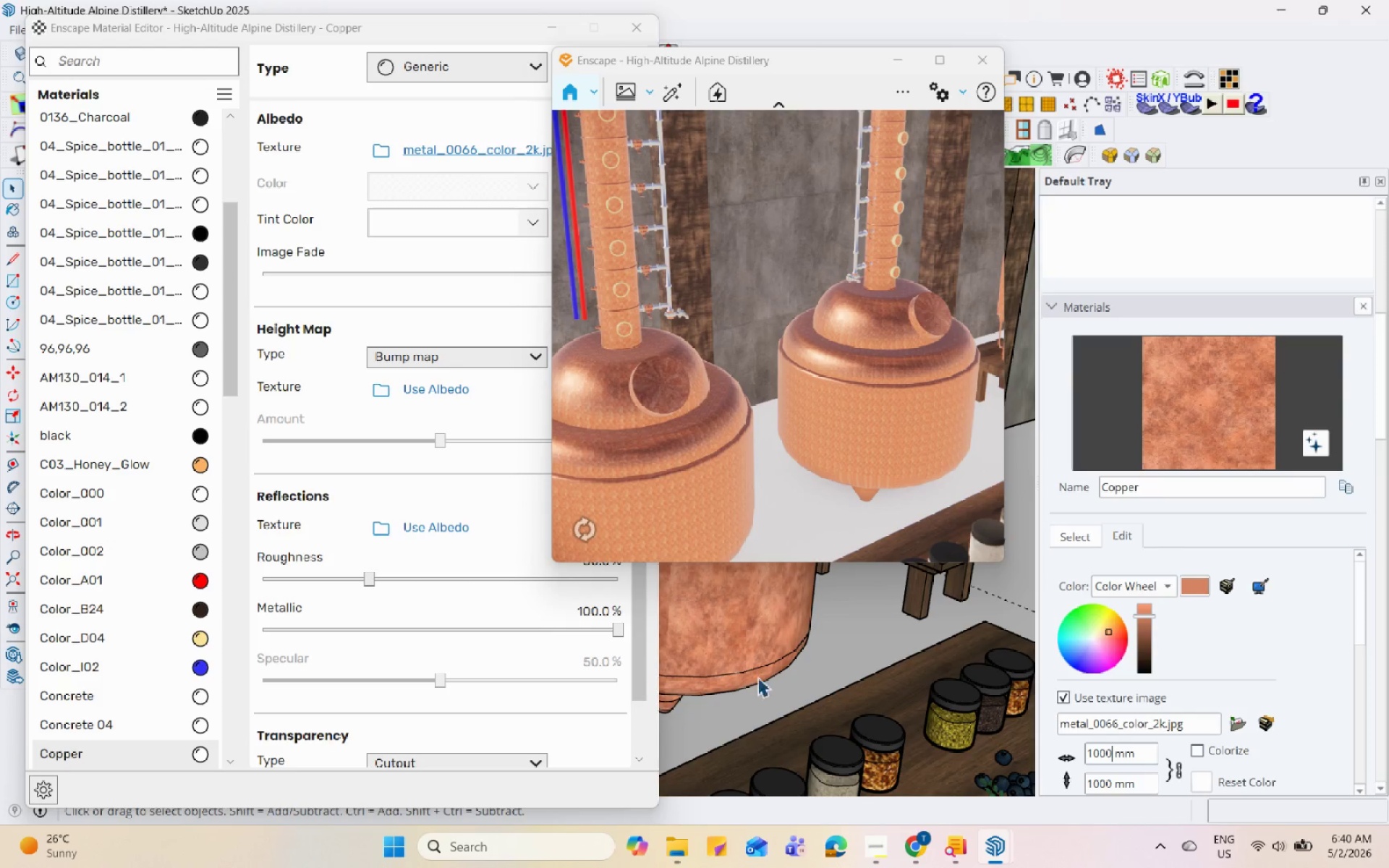 
scroll: coordinate [746, 673], scroll_direction: none, amount: 0.0
 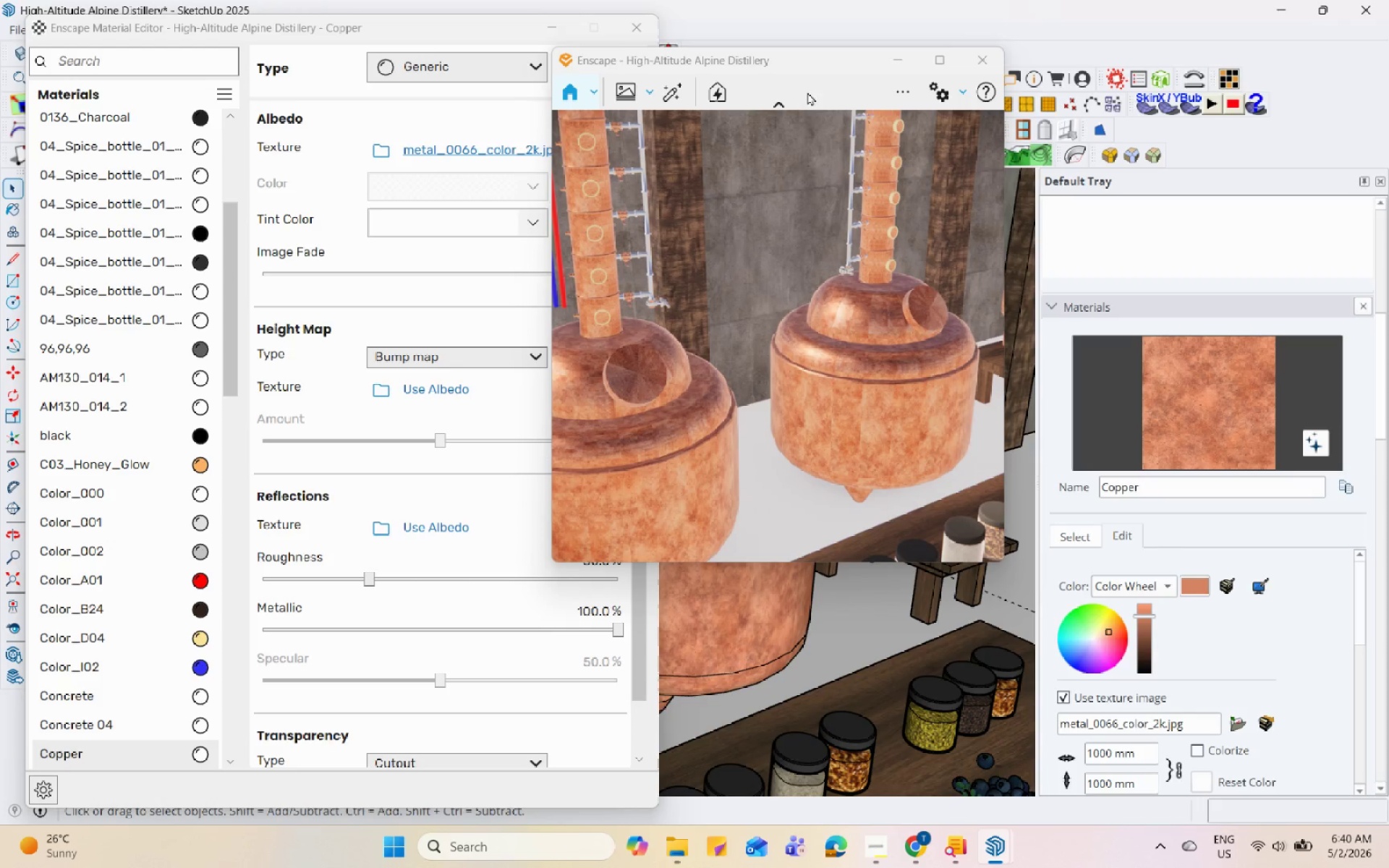 
left_click_drag(start_coordinate=[806, 66], to_coordinate=[1084, 92])
 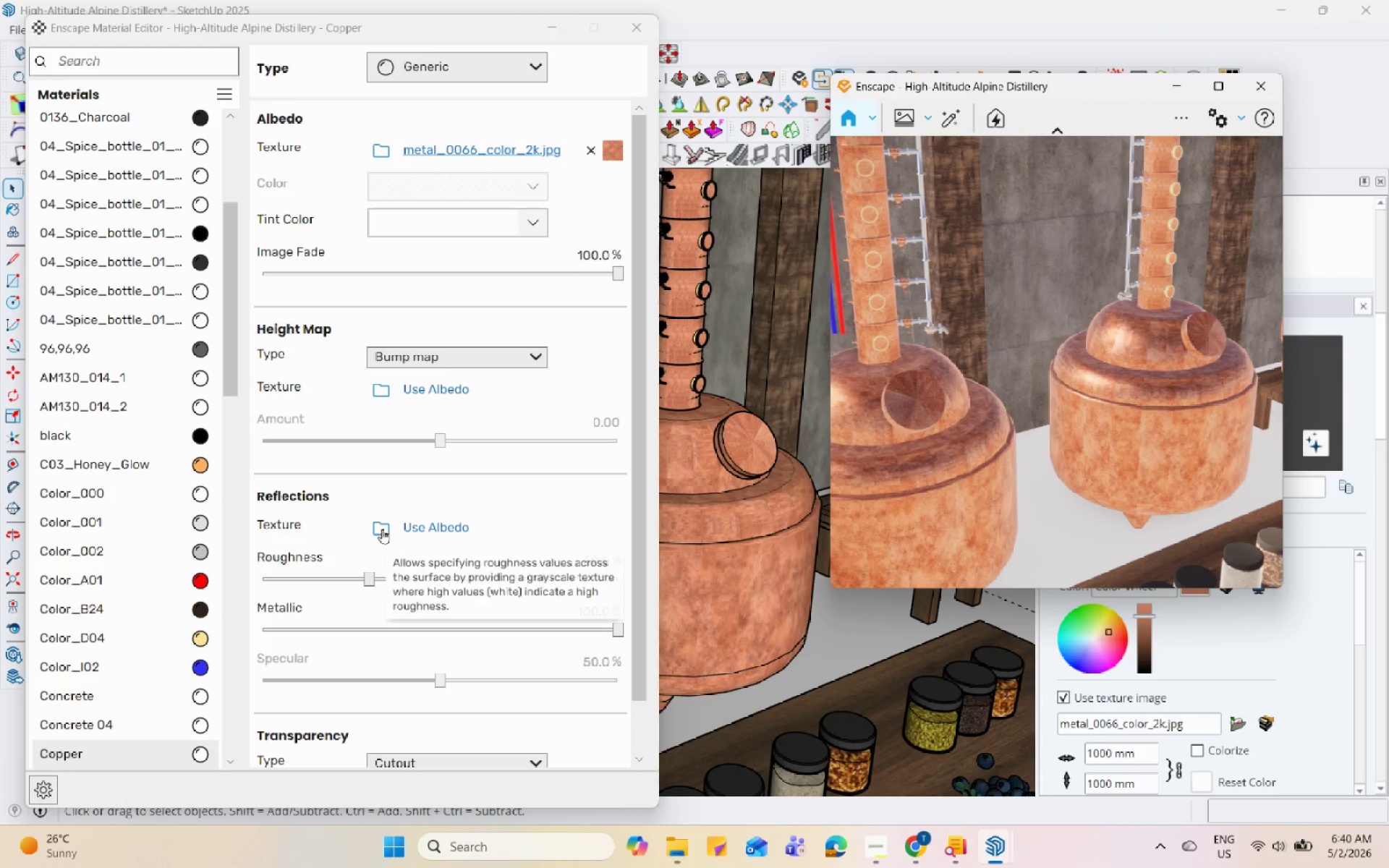 
left_click([382, 529])
 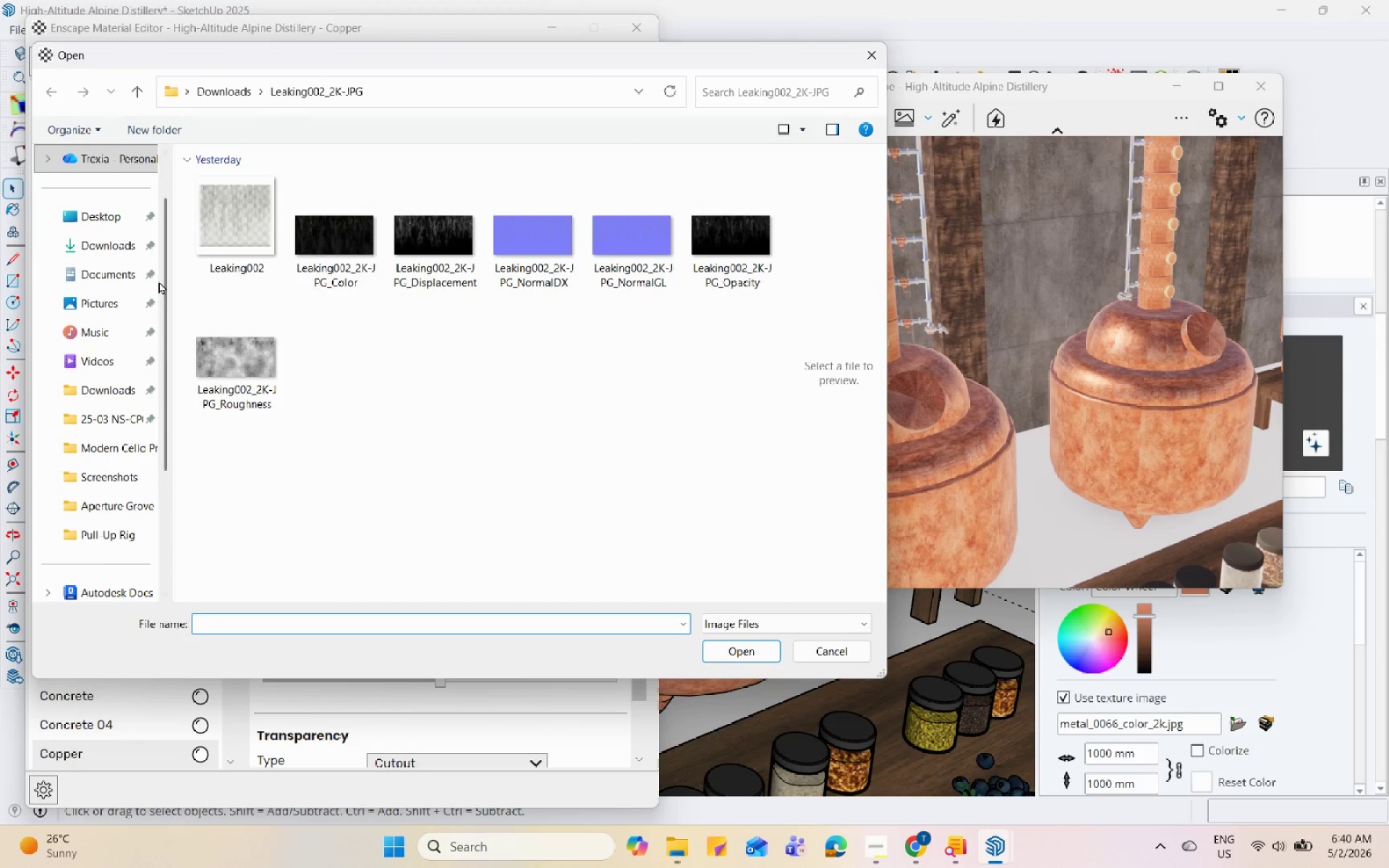 
left_click([109, 239])
 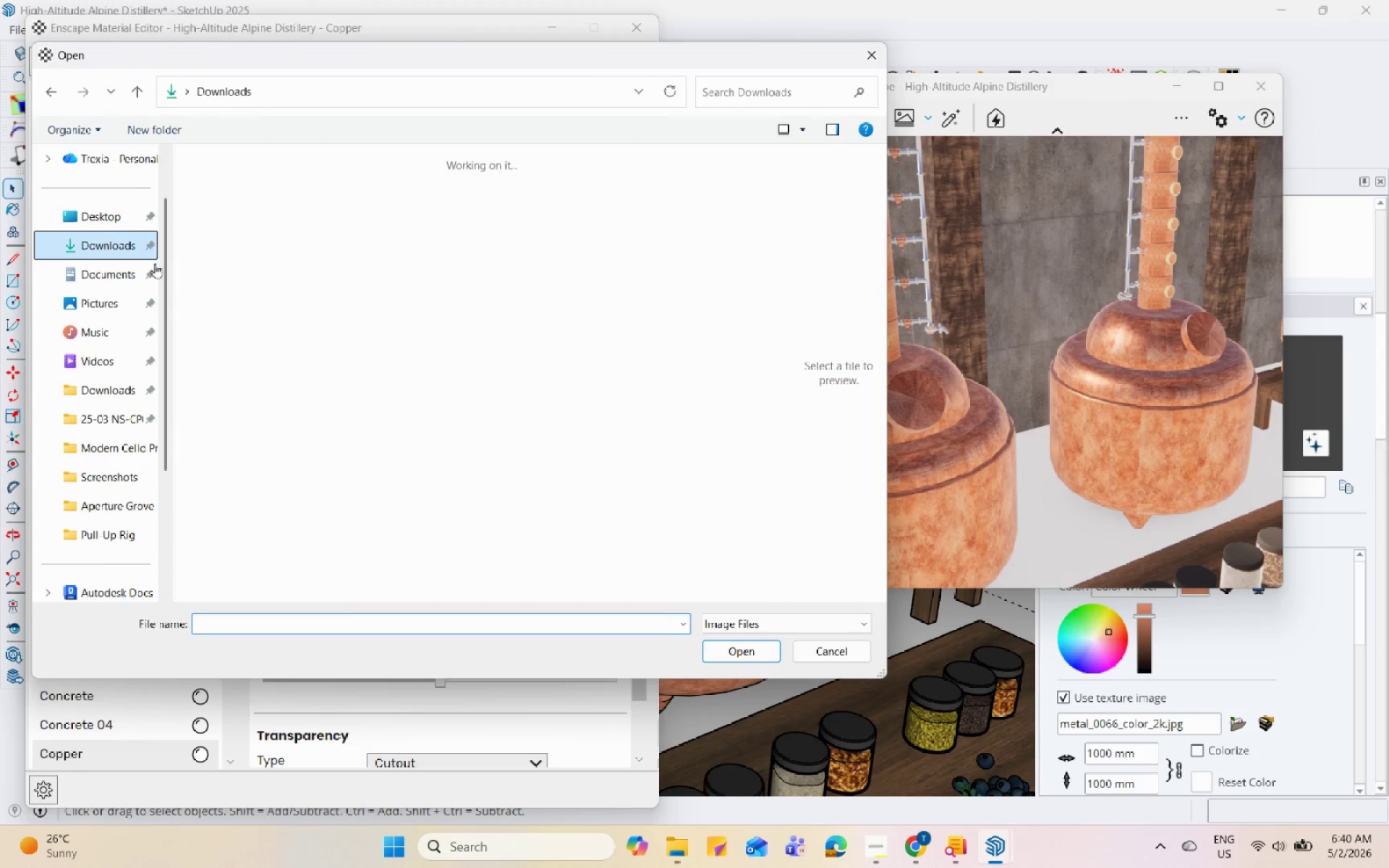 
left_click([301, 238])
 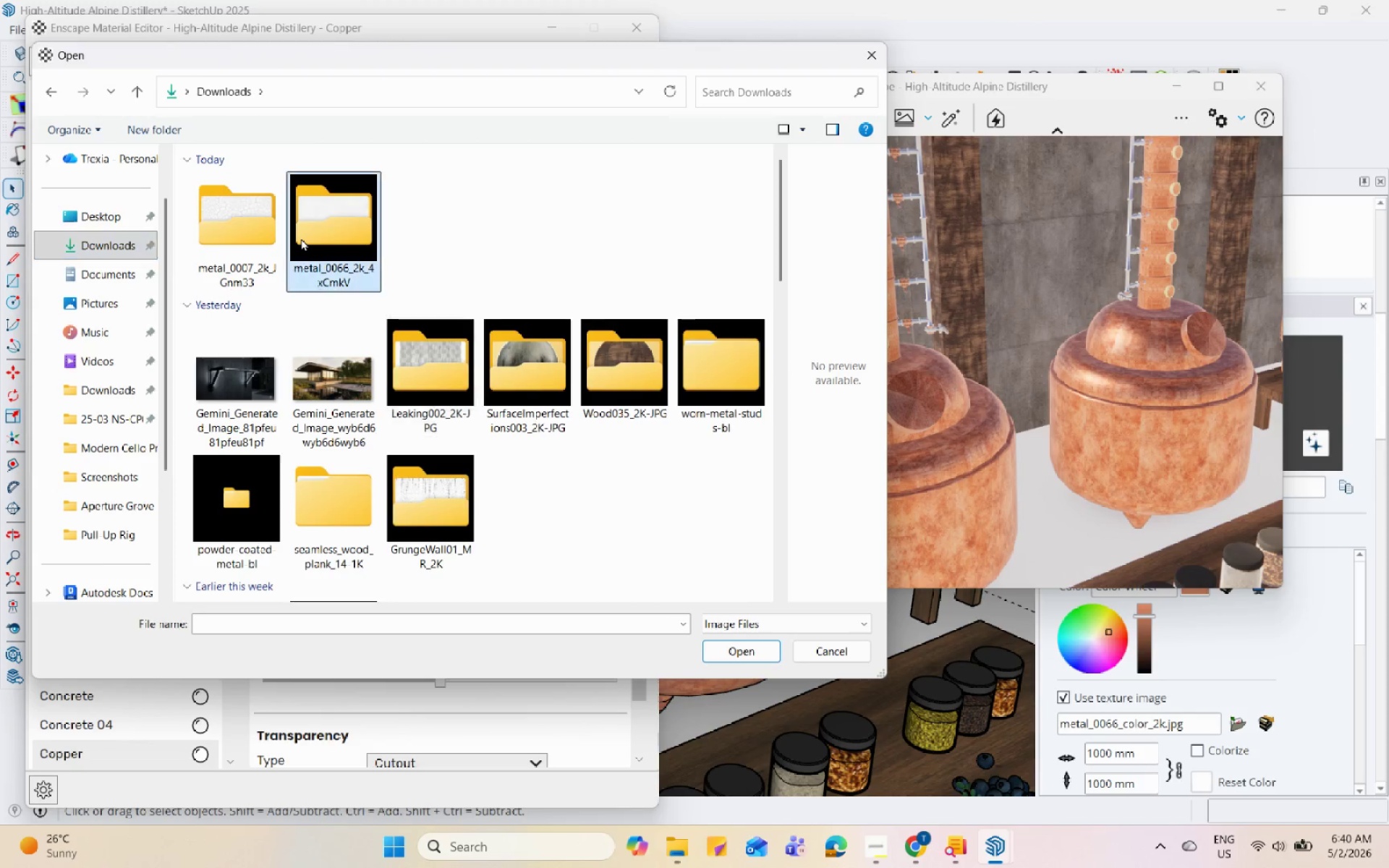 
scroll: coordinate [245, 288], scroll_direction: up, amount: 6.0
 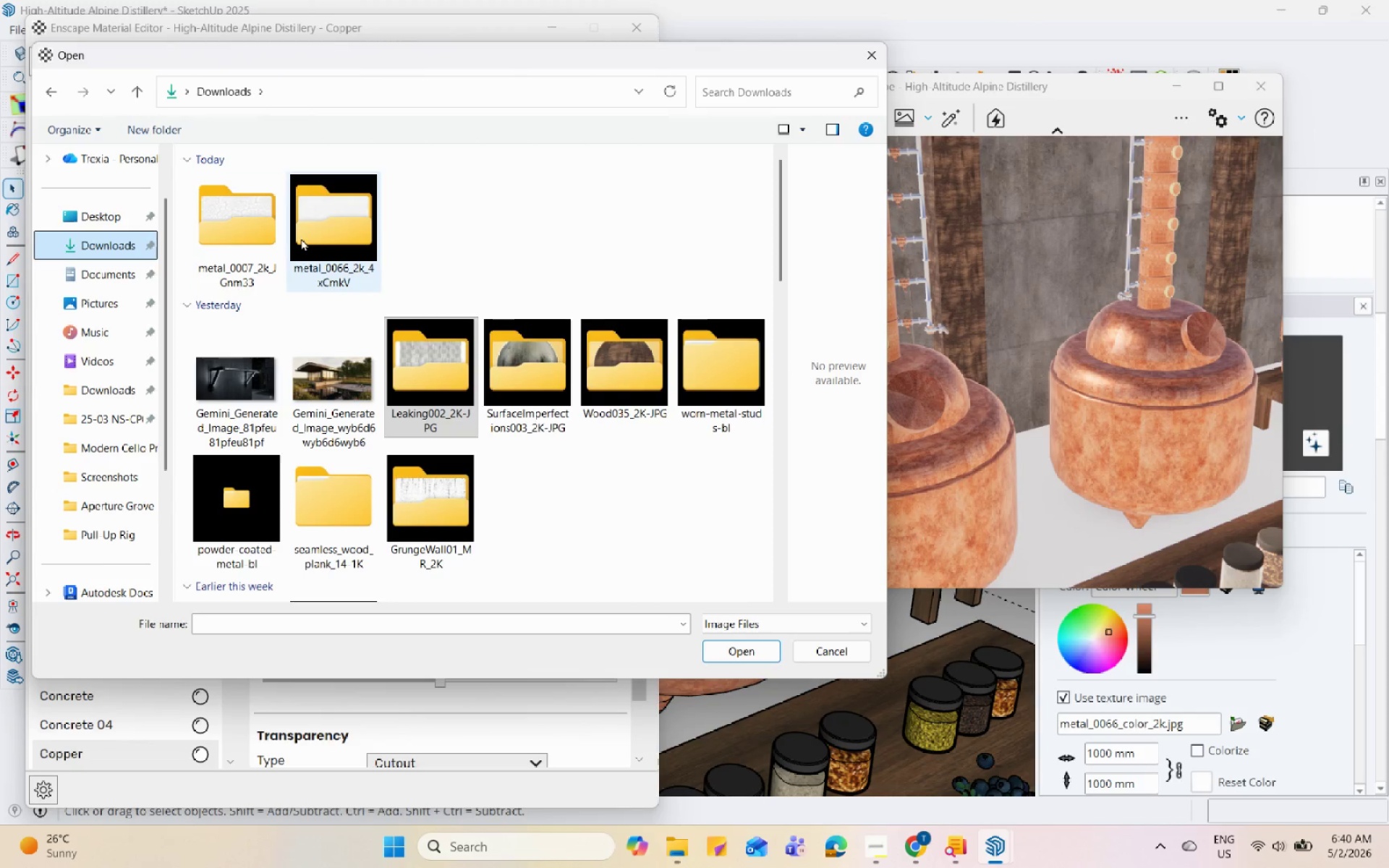 
double_click([301, 238])
 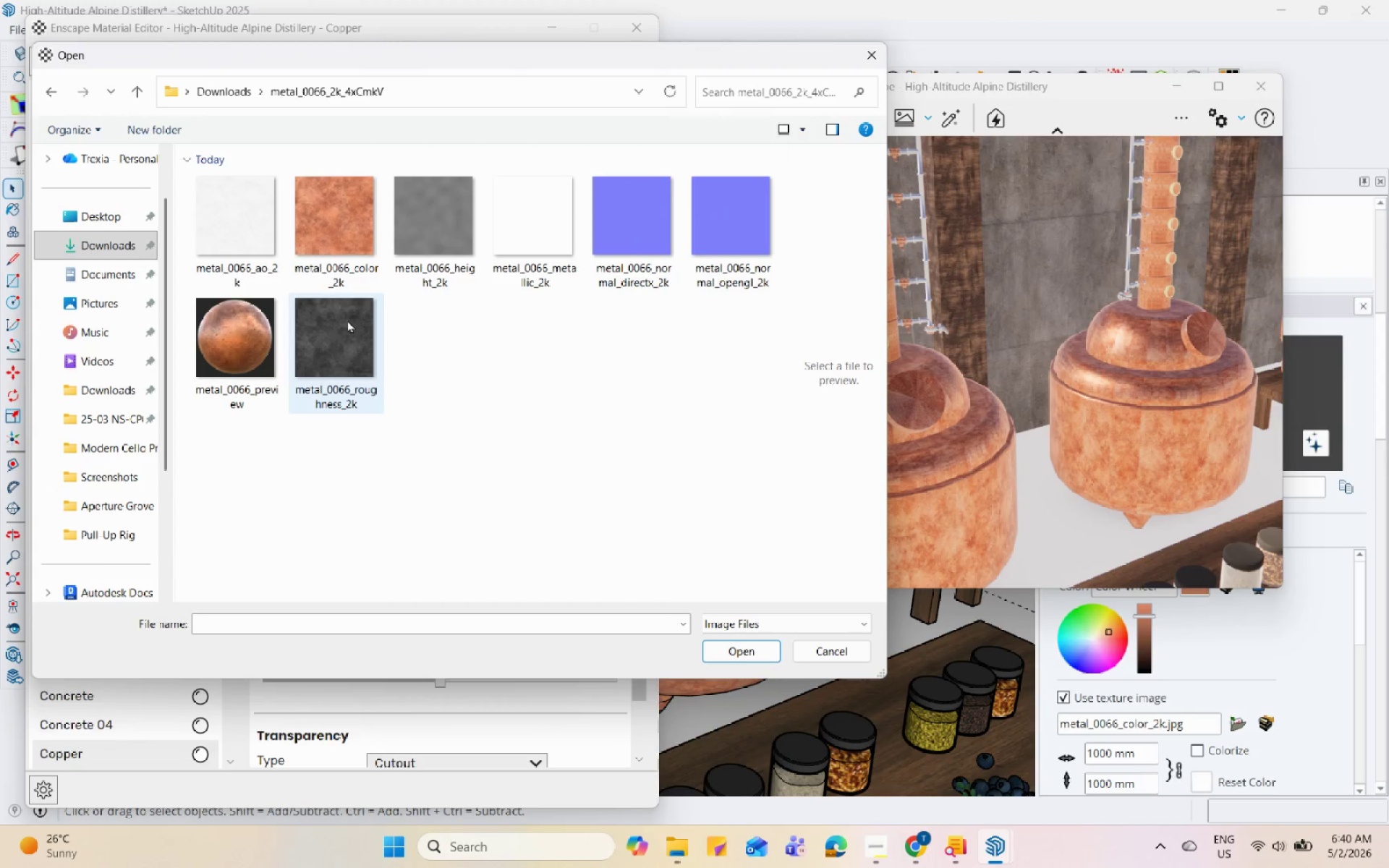 
left_click([347, 320])
 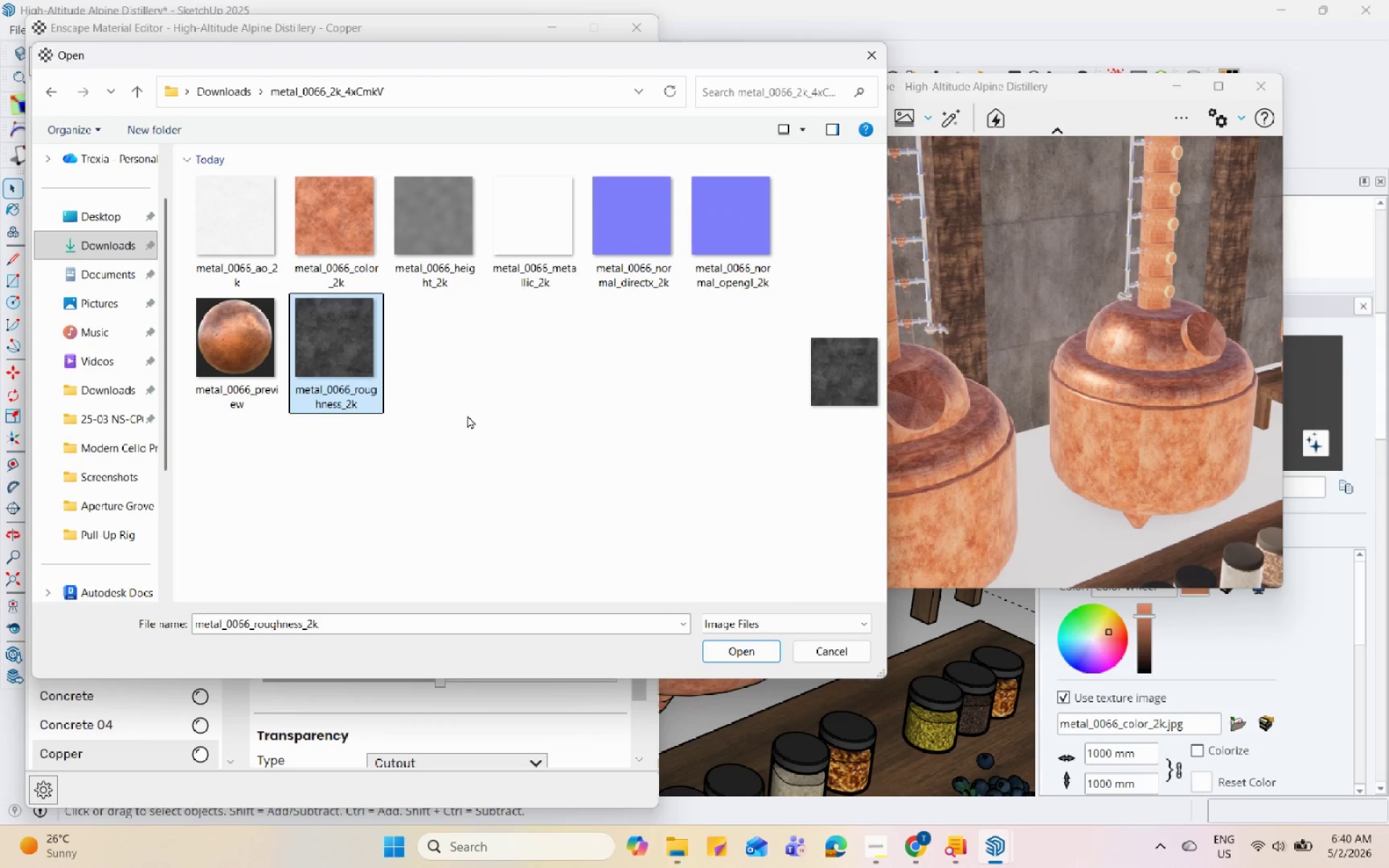 
left_click([710, 646])
 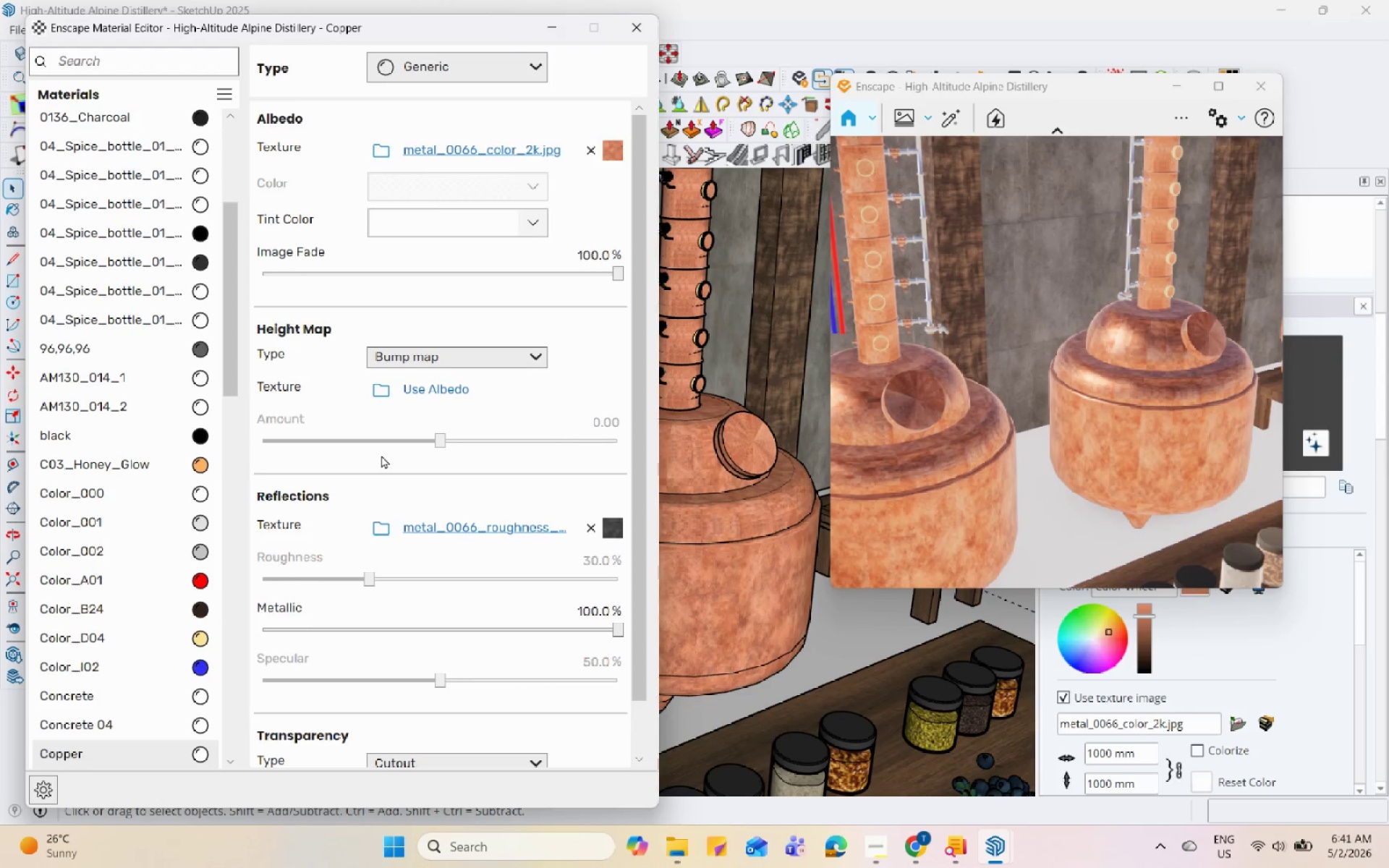 
scroll: coordinate [385, 449], scroll_direction: up, amount: 2.0
 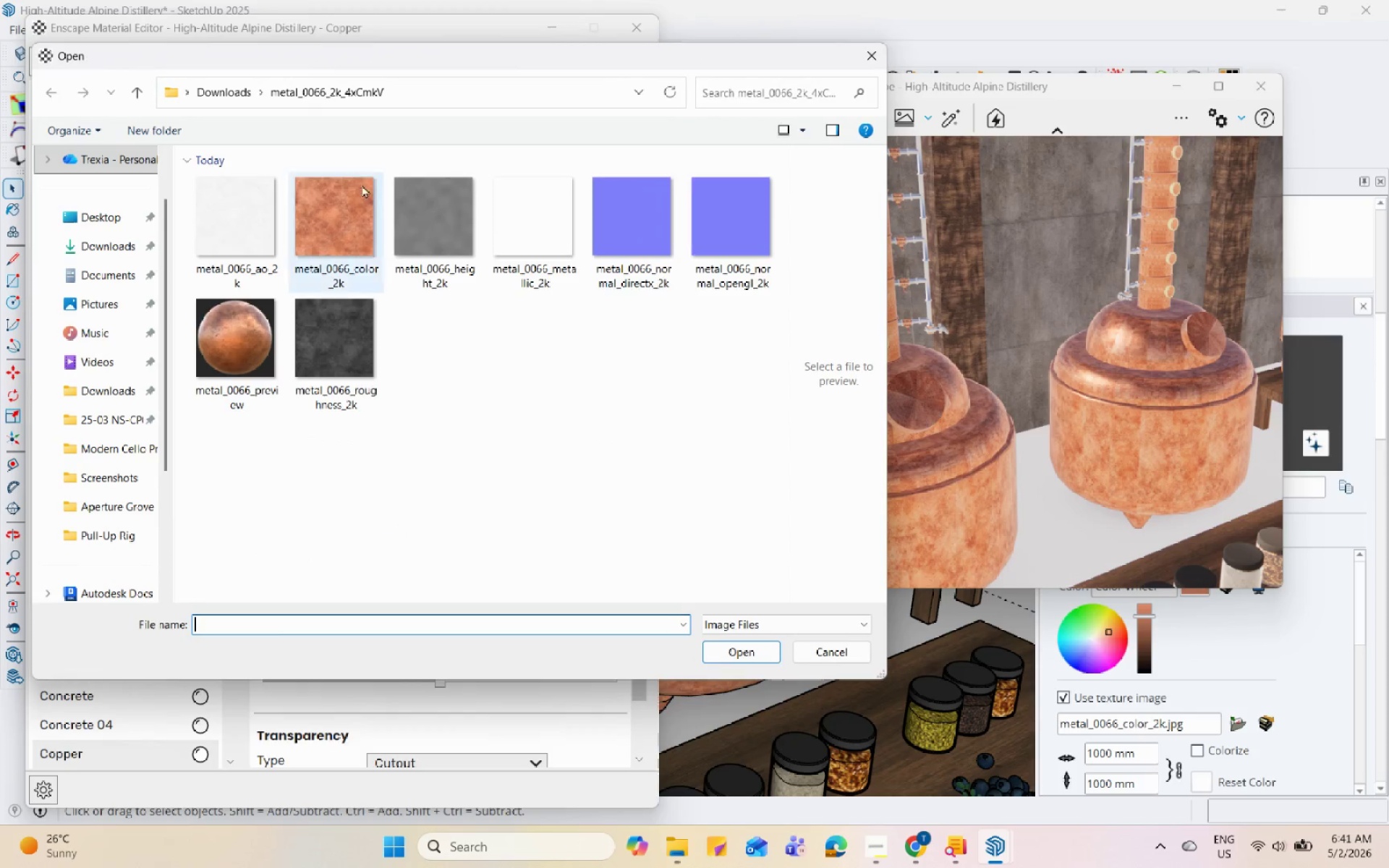 
left_click([237, 95])
 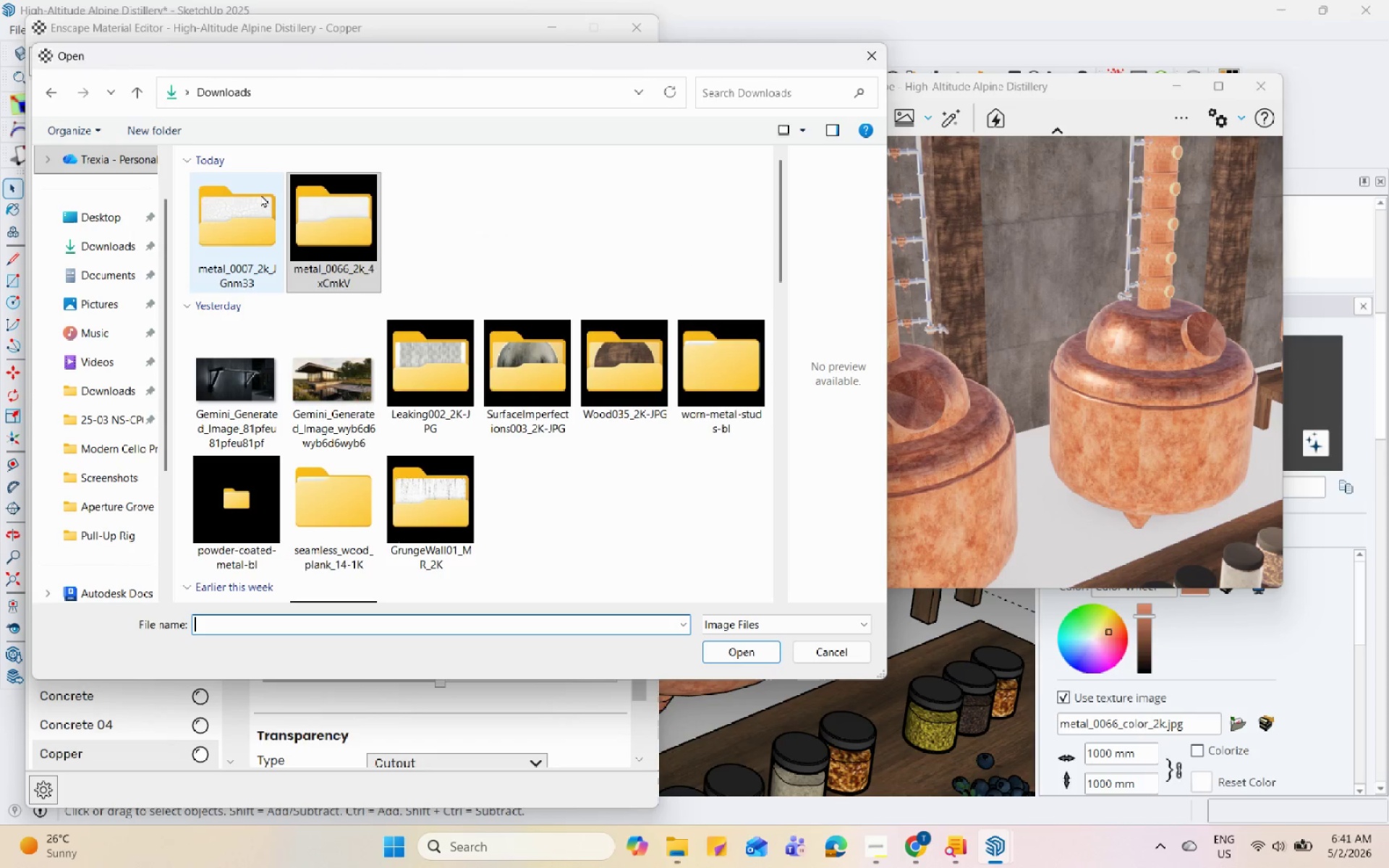 
double_click([260, 194])
 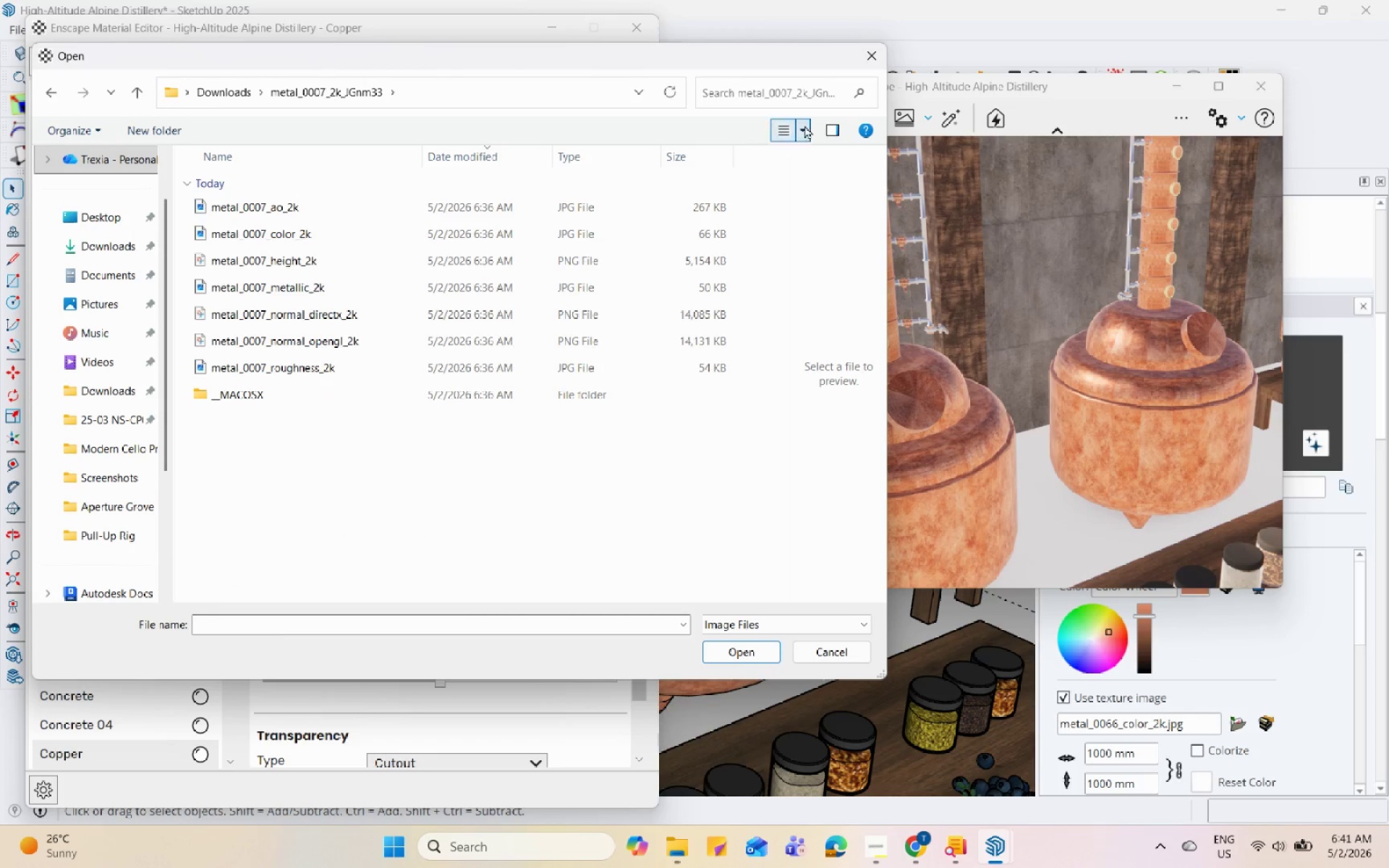 
double_click([802, 131])
 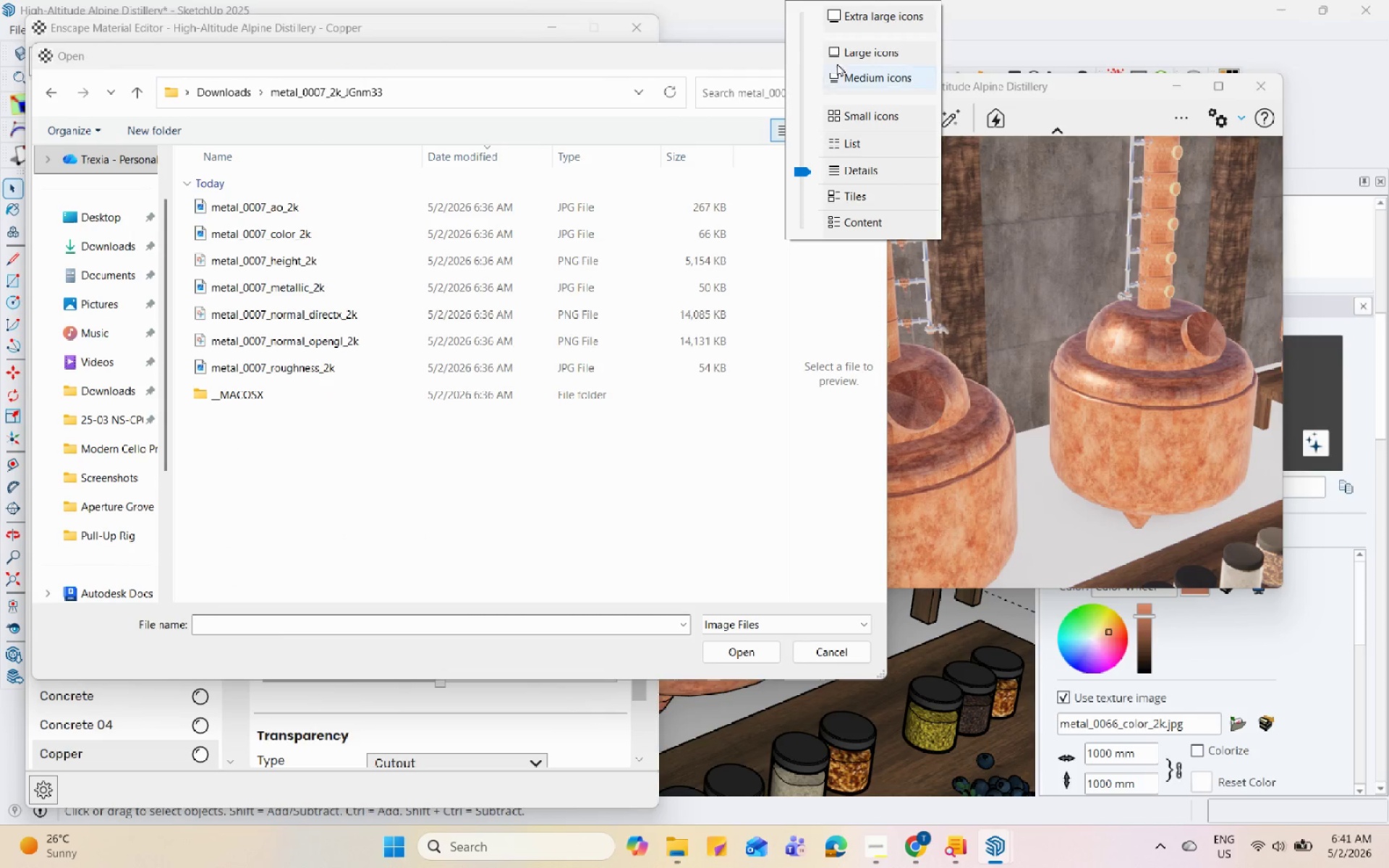 
left_click([840, 57])
 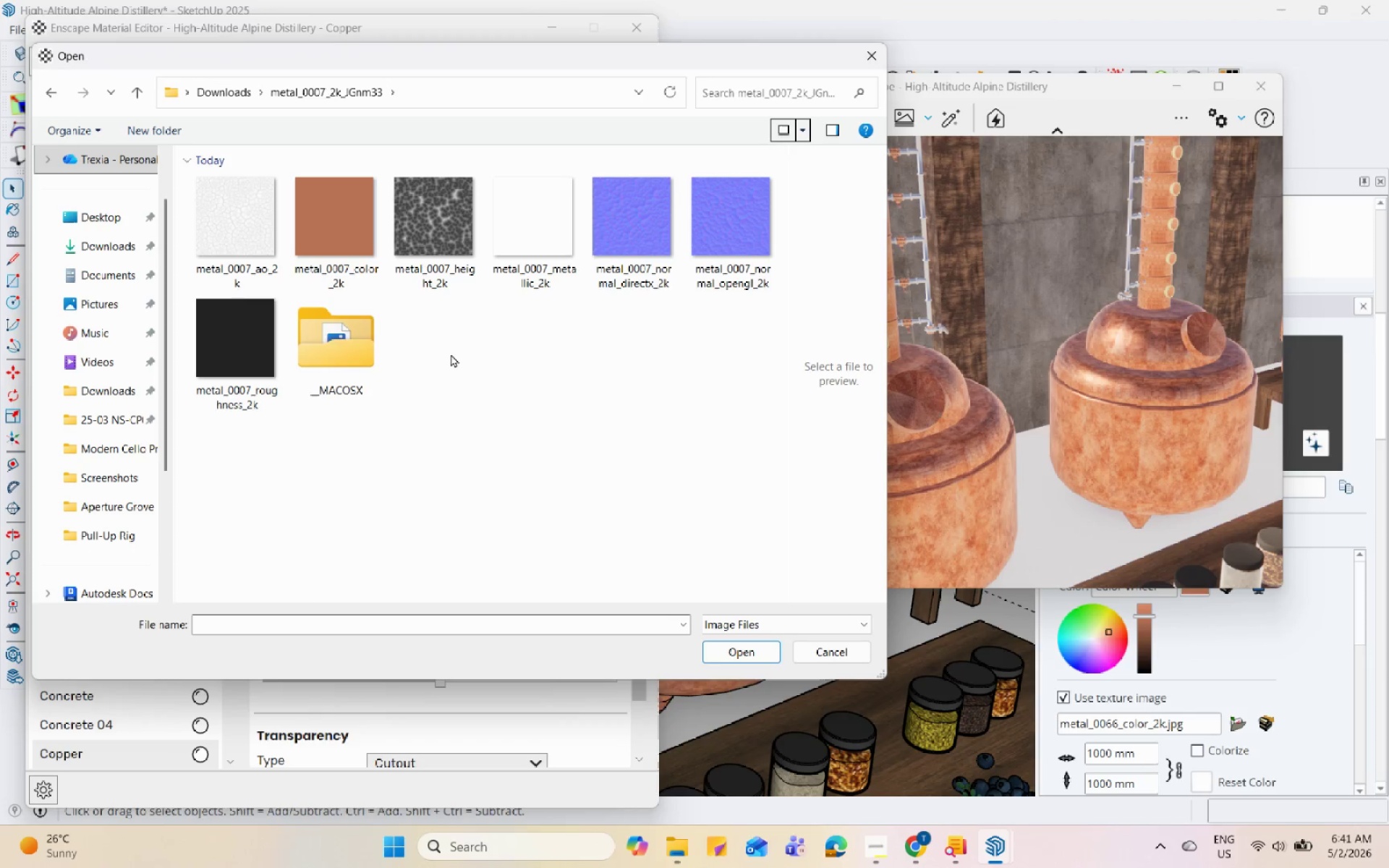 
left_click([428, 400])
 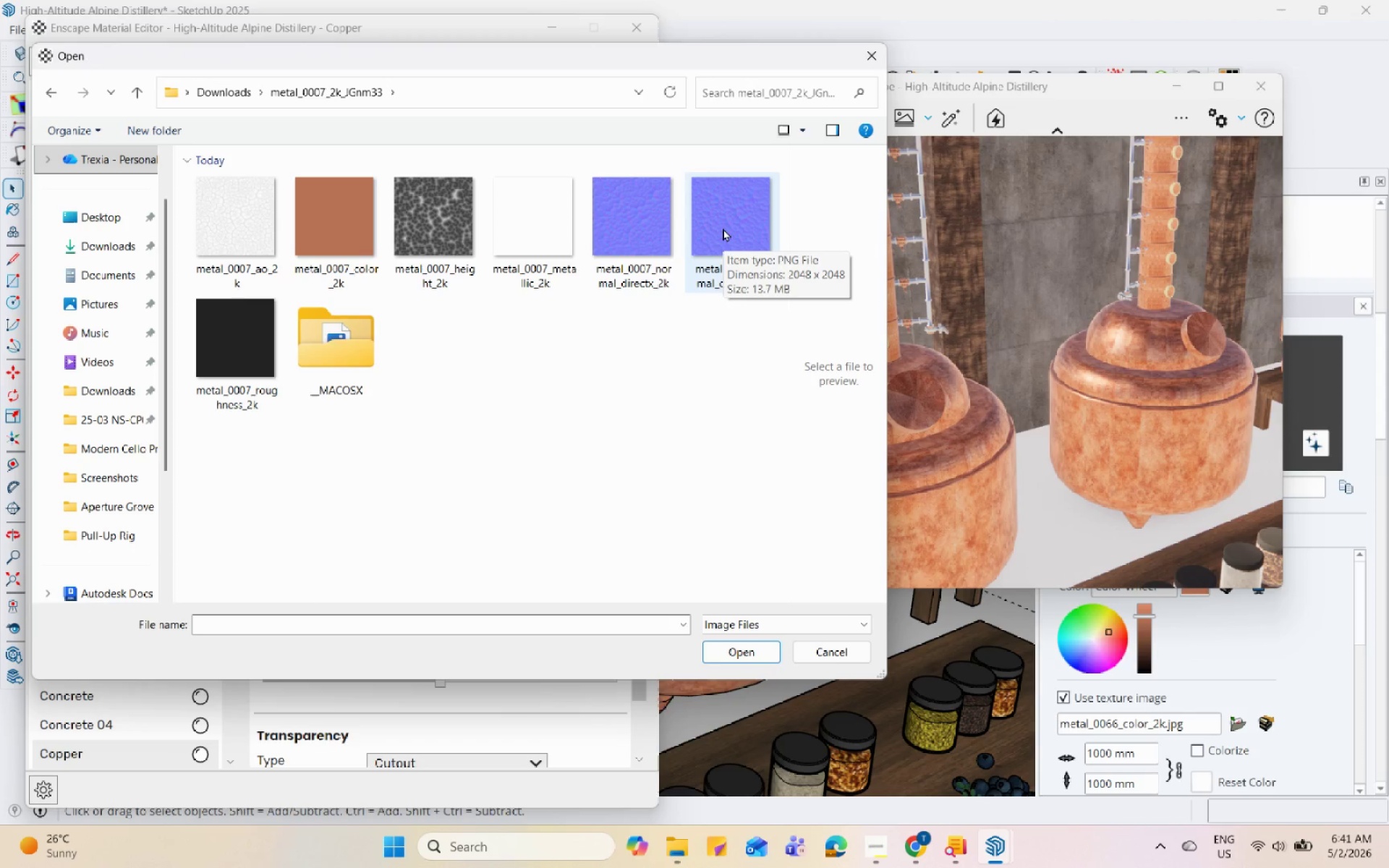 
left_click([723, 228])
 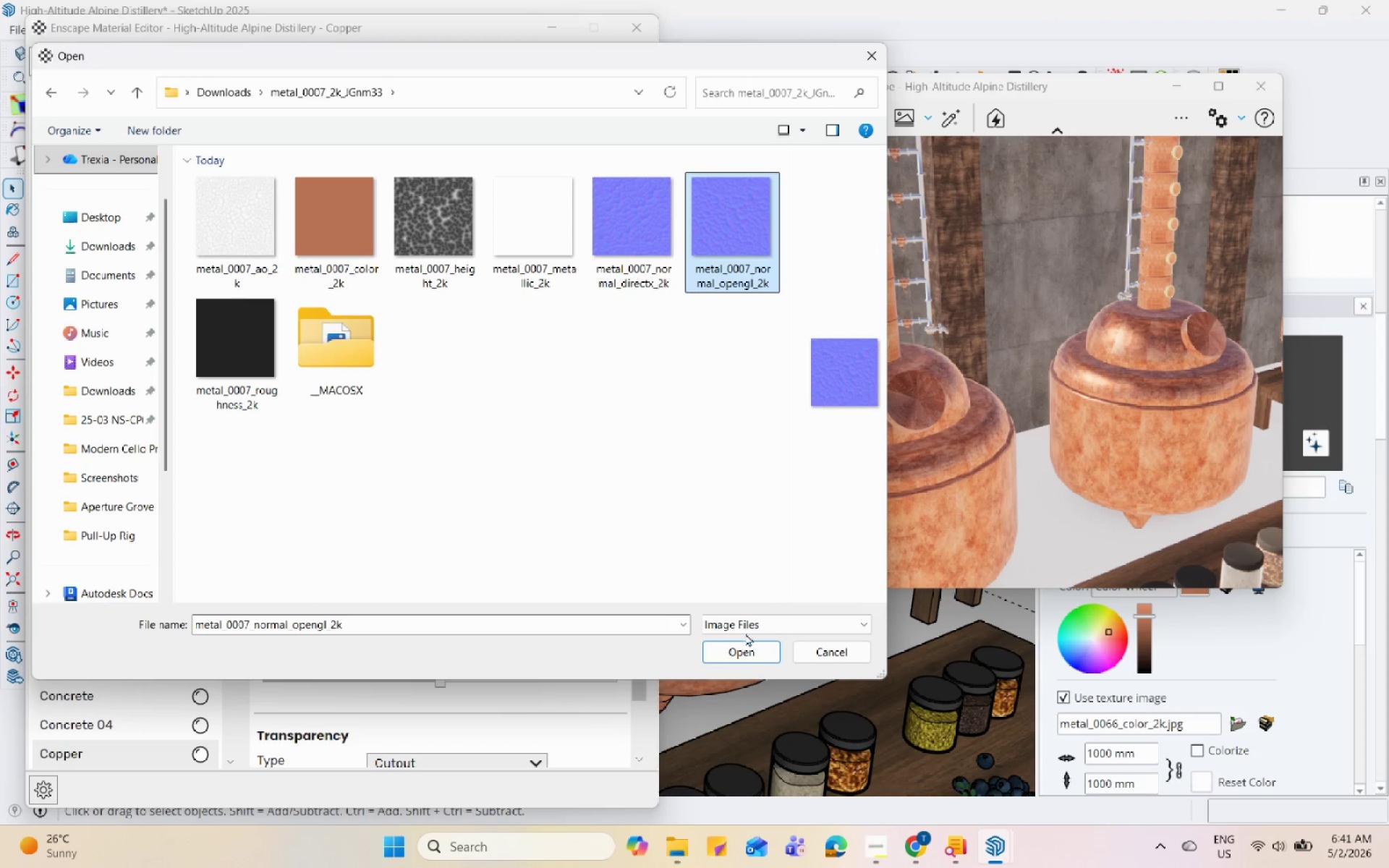 
left_click([747, 652])
 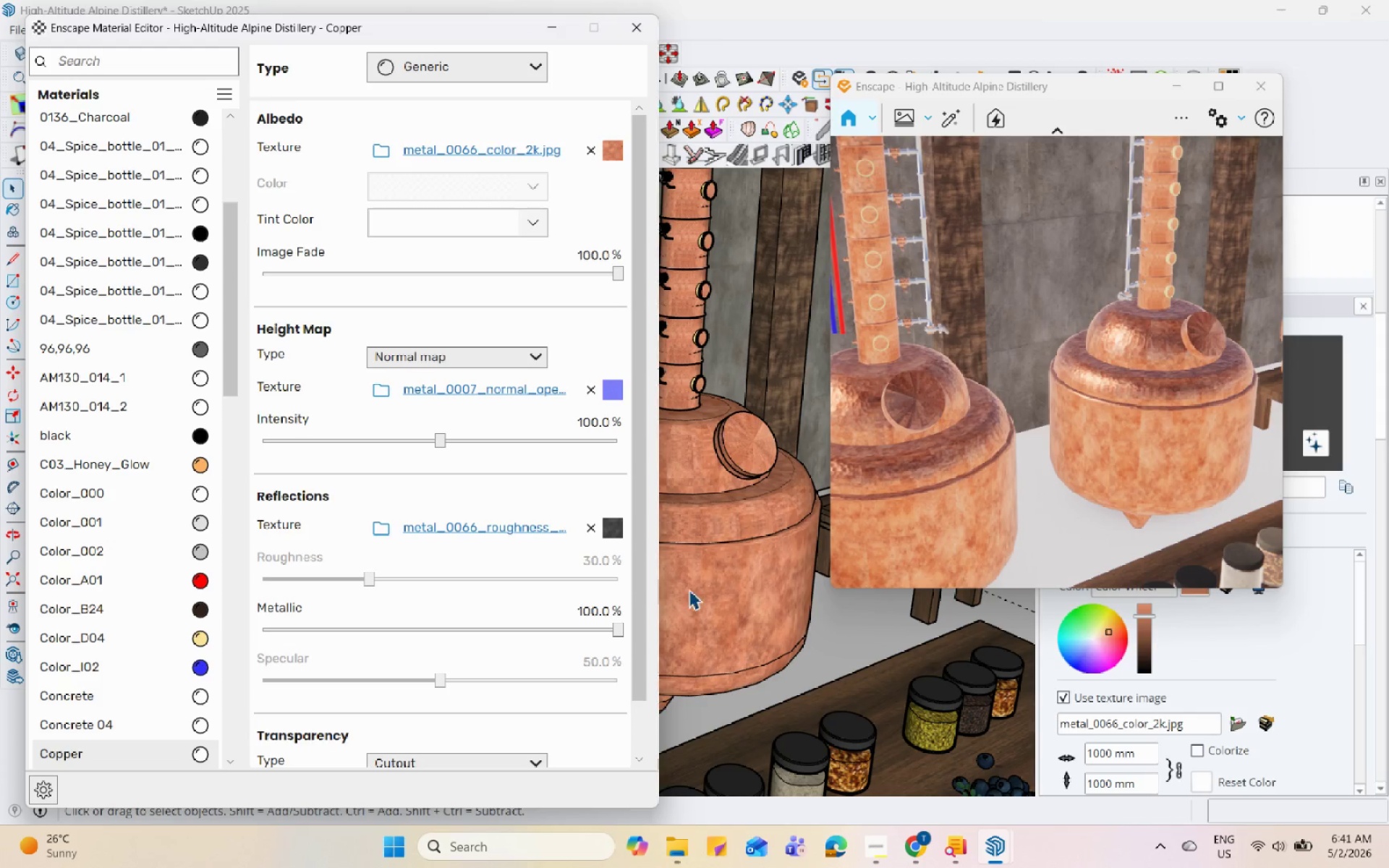 
scroll: coordinate [721, 498], scroll_direction: up, amount: 8.0
 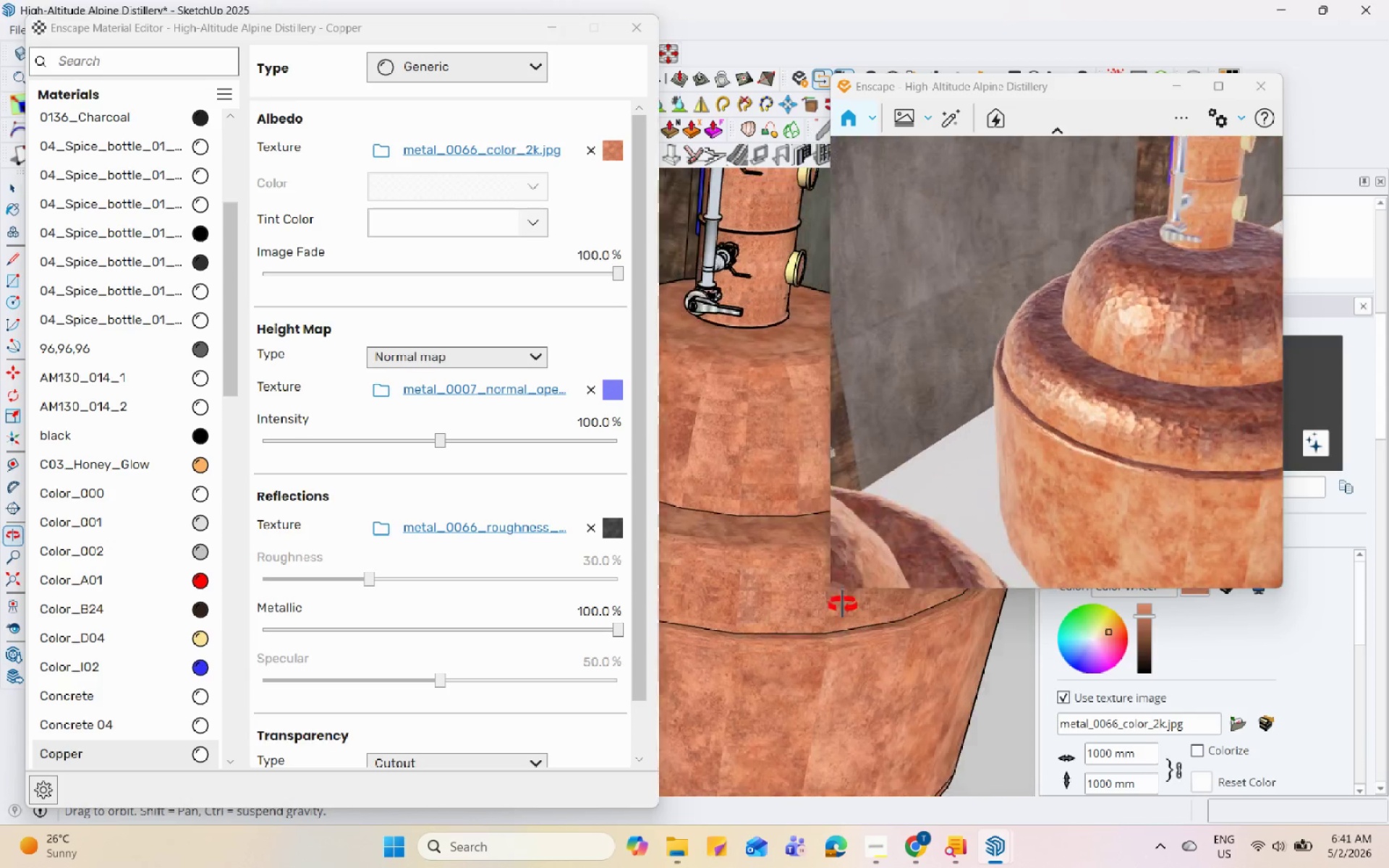 
scroll: coordinate [739, 563], scroll_direction: down, amount: 3.0
 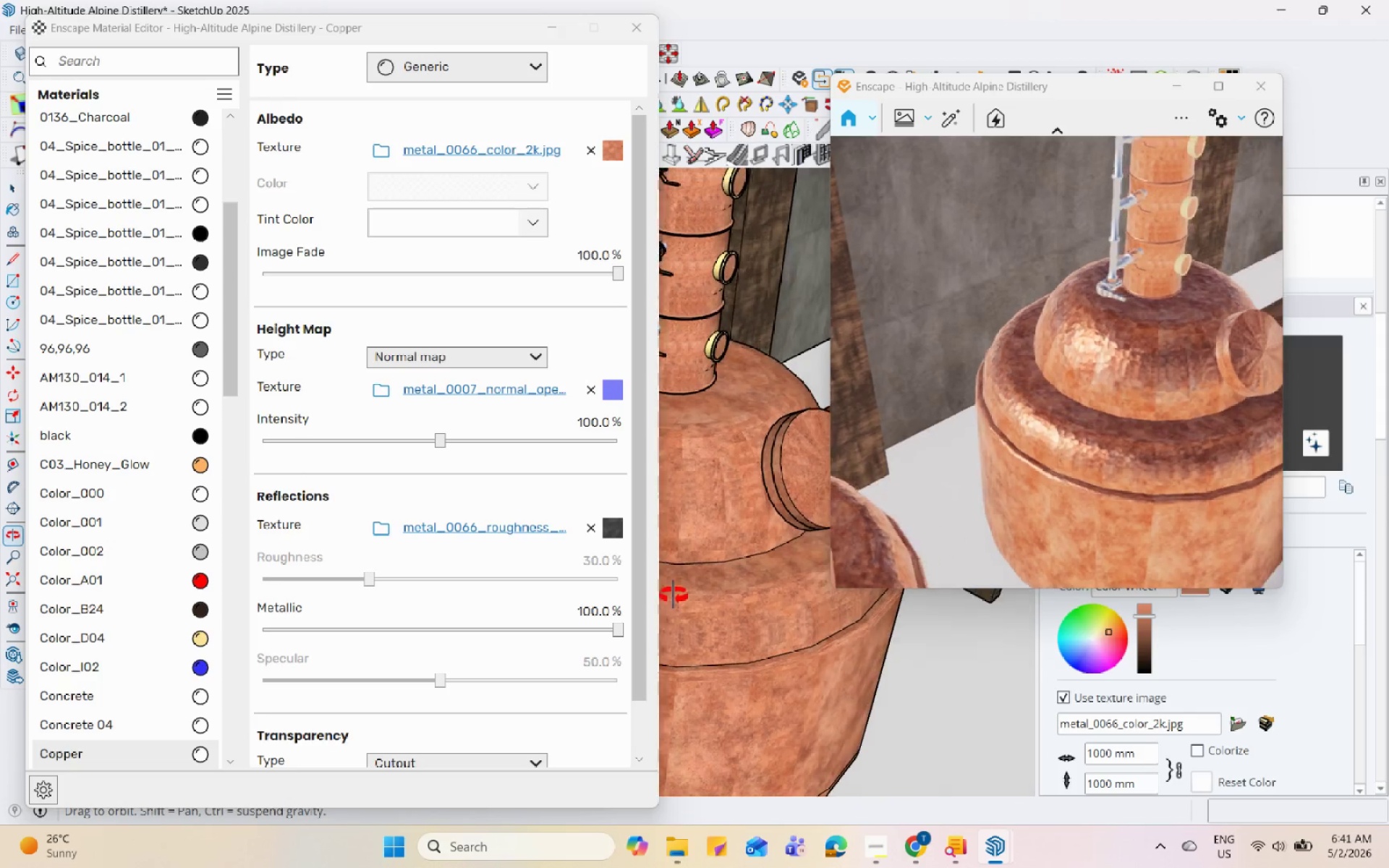 
scroll: coordinate [737, 361], scroll_direction: up, amount: 3.0
 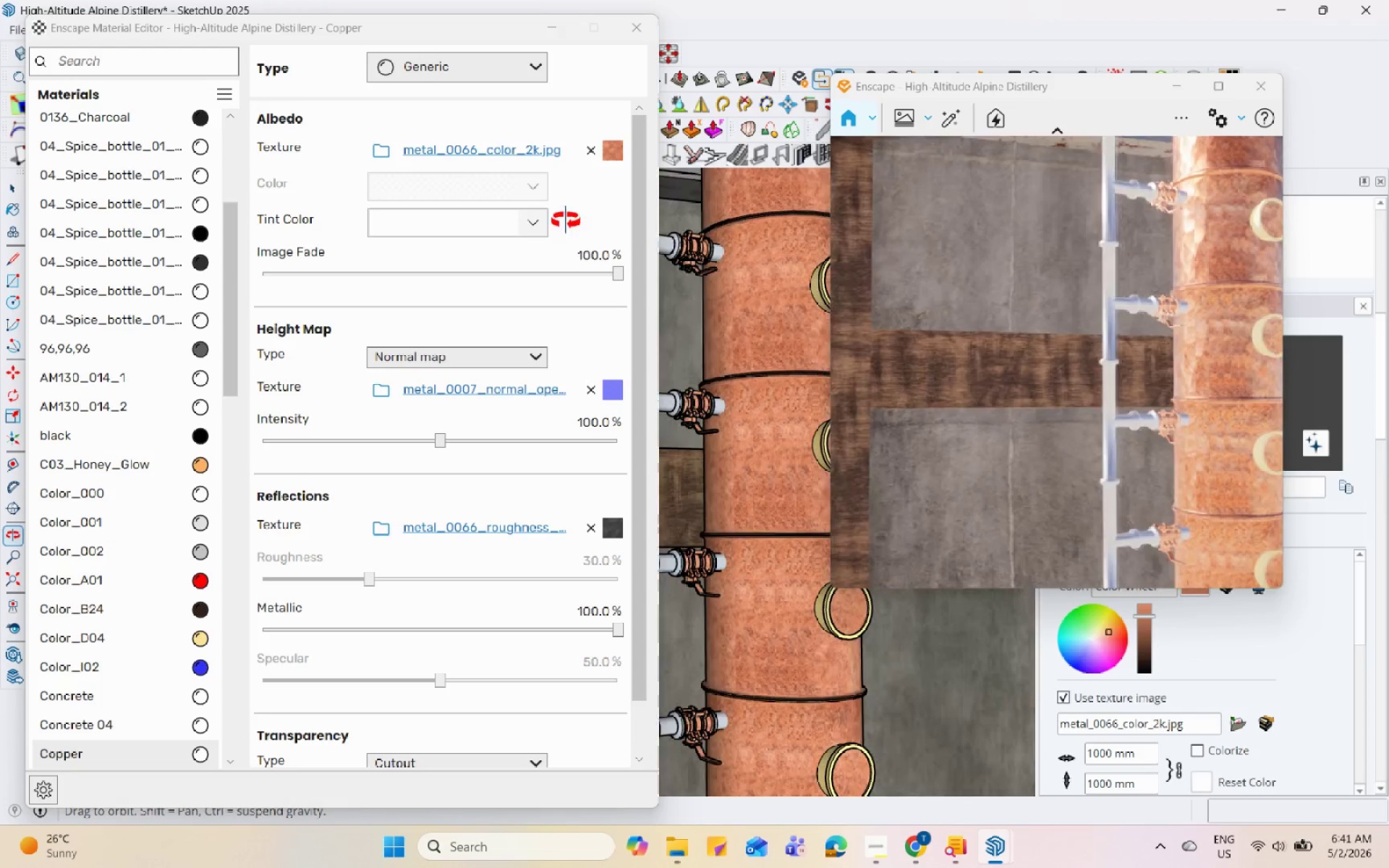 
scroll: coordinate [772, 422], scroll_direction: down, amount: 20.0
 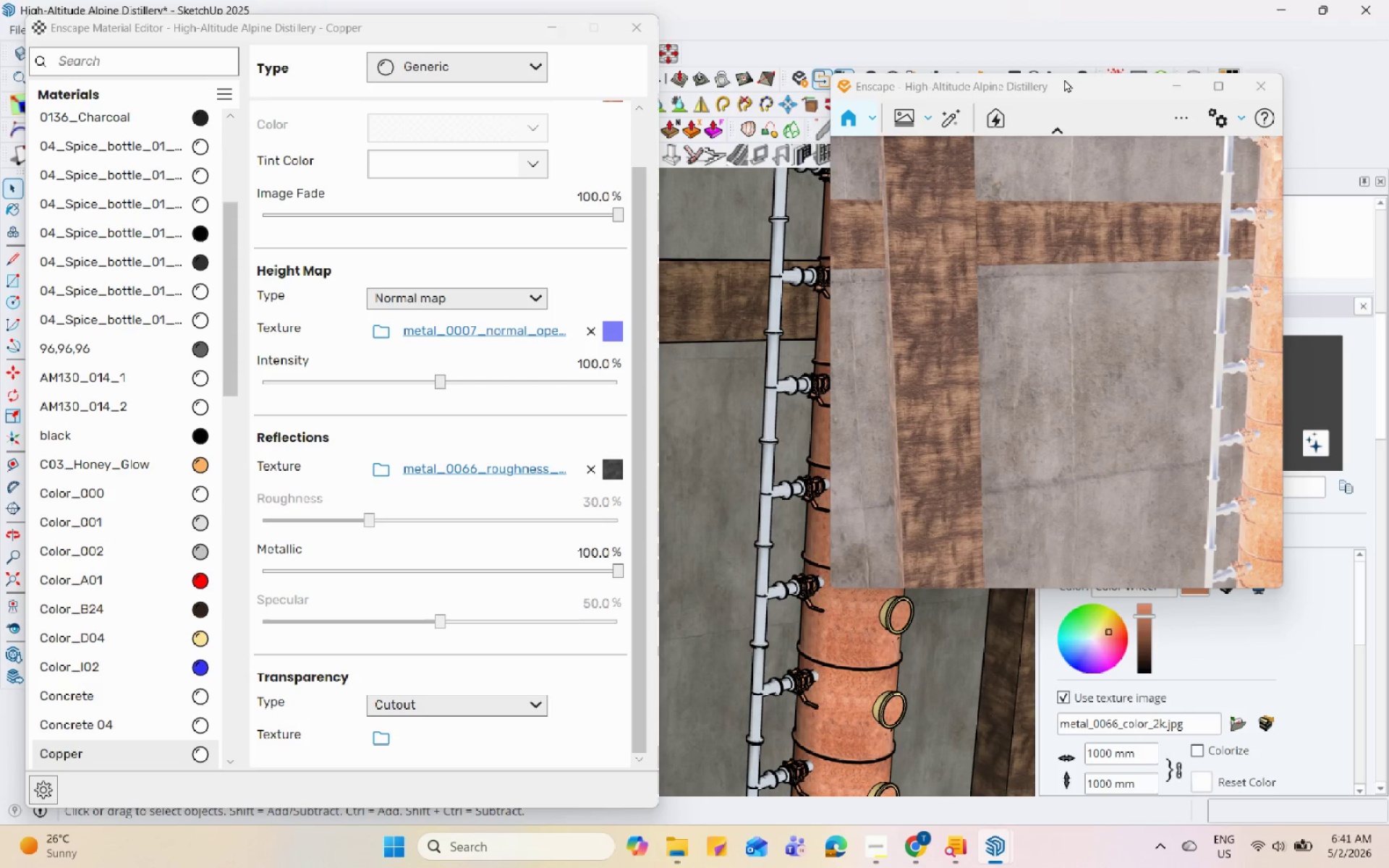 
left_click_drag(start_coordinate=[1059, 90], to_coordinate=[1013, 539])
 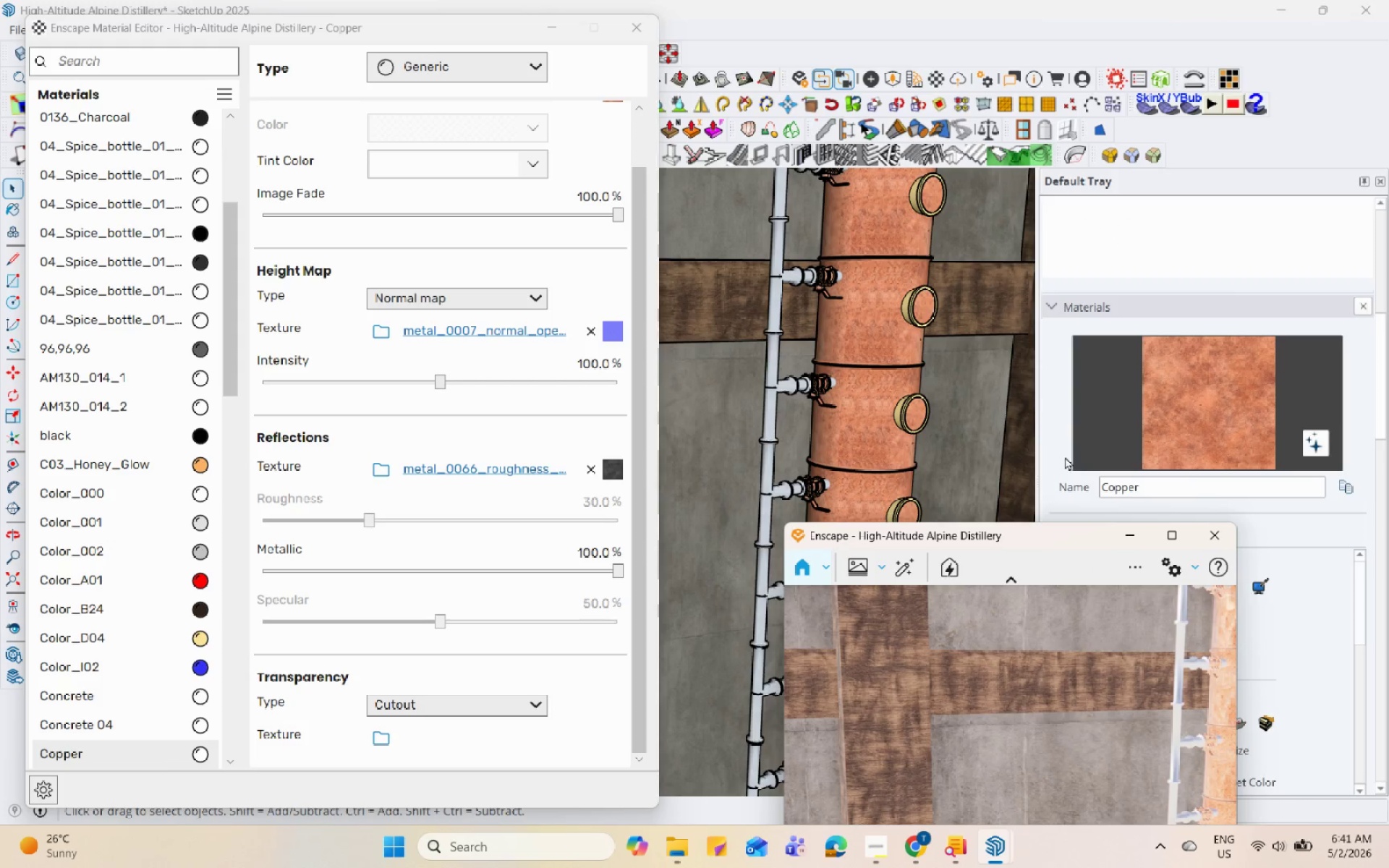 
scroll: coordinate [1082, 448], scroll_direction: down, amount: 5.0
 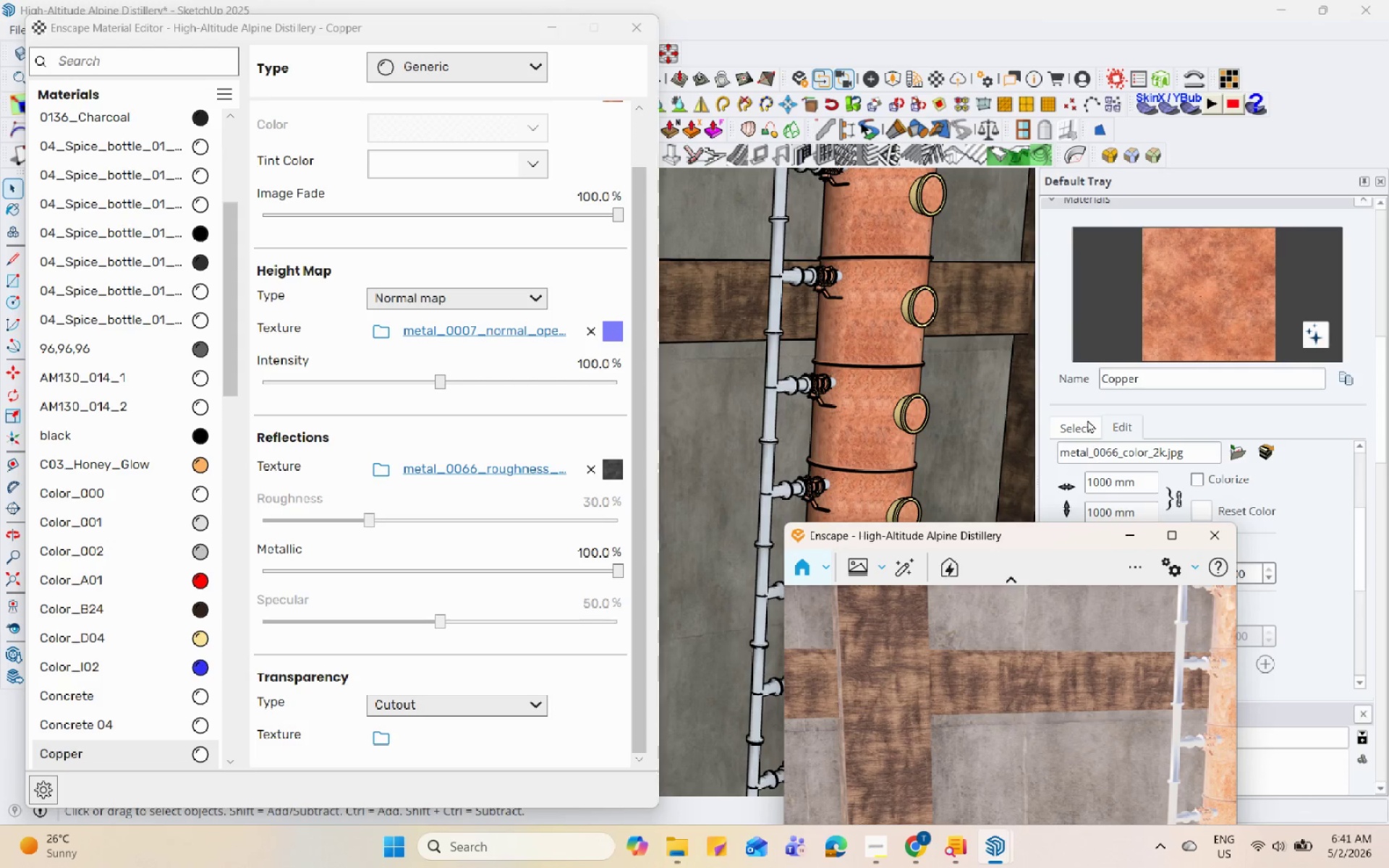 
left_click([1081, 429])
 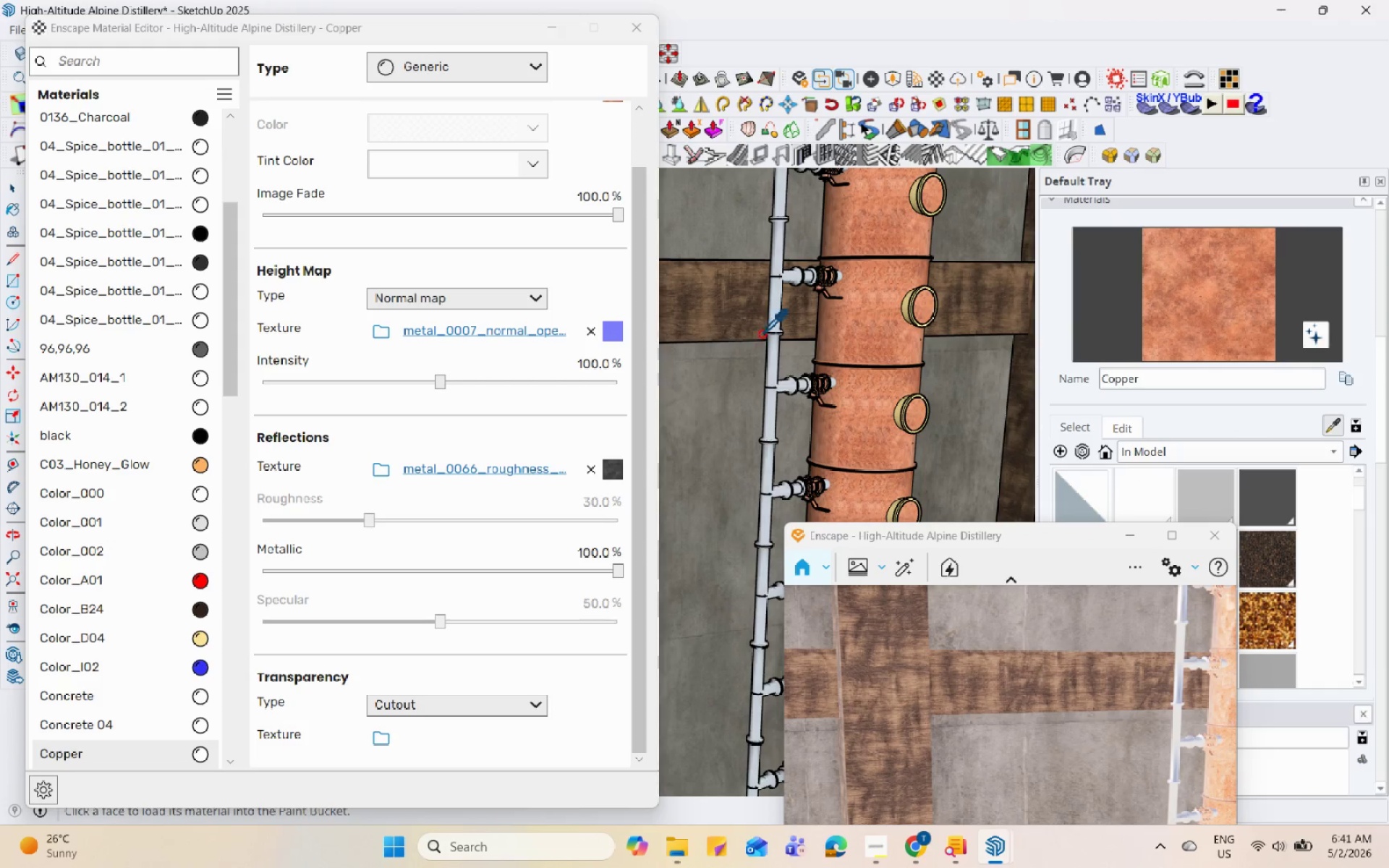 
left_click([772, 318])
 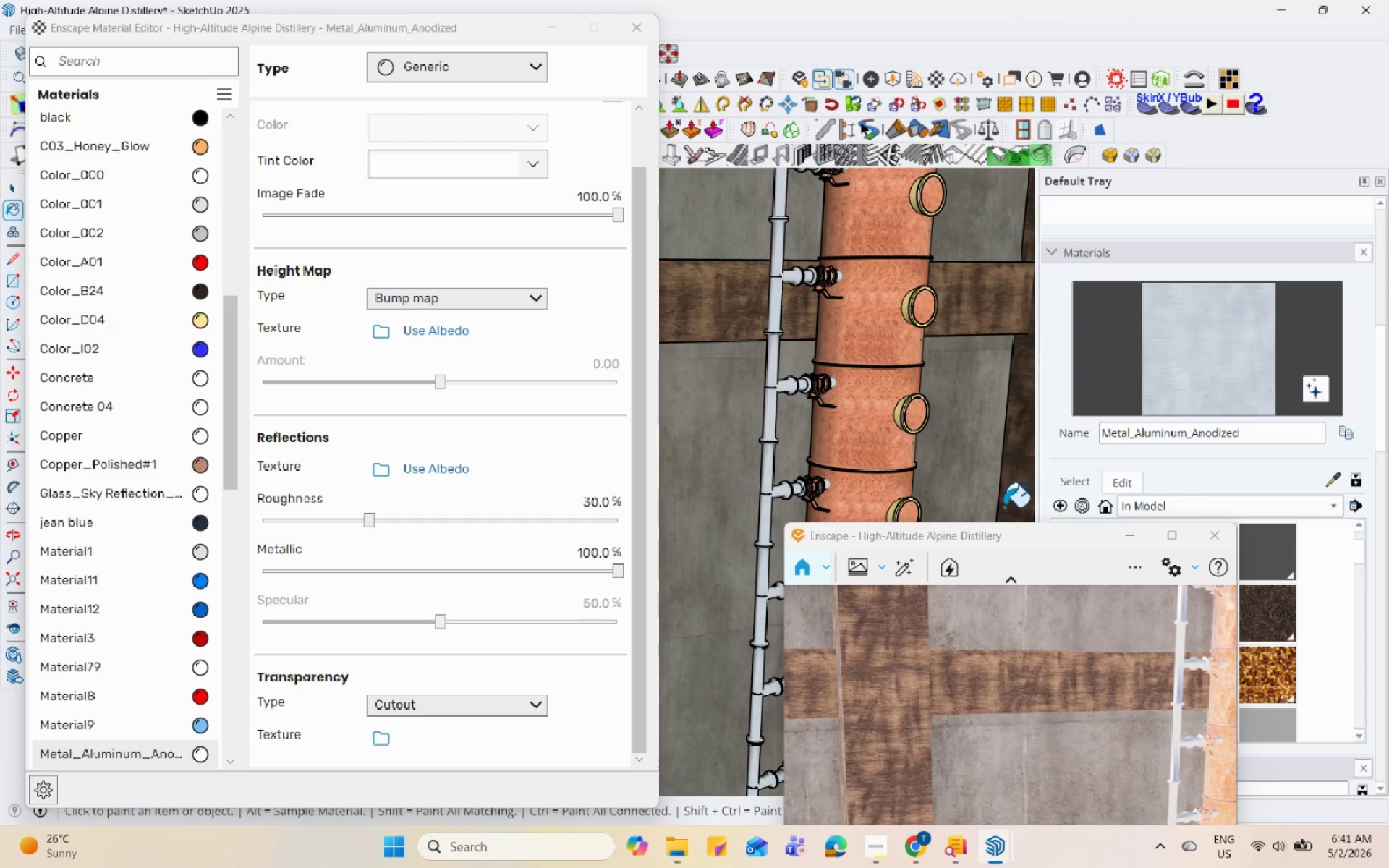 
left_click_drag(start_coordinate=[995, 540], to_coordinate=[1005, 259])
 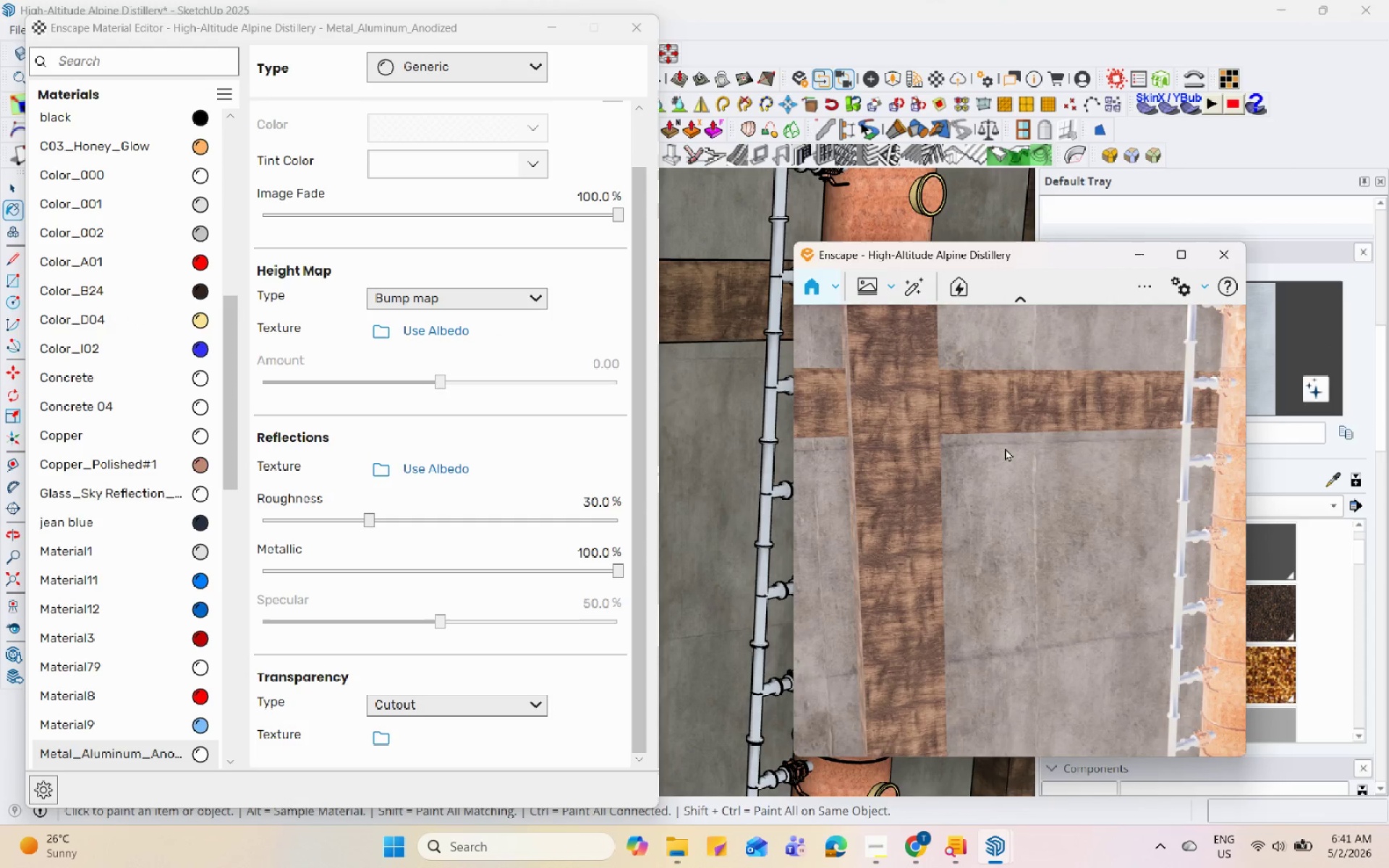 
scroll: coordinate [980, 548], scroll_direction: down, amount: 8.0
 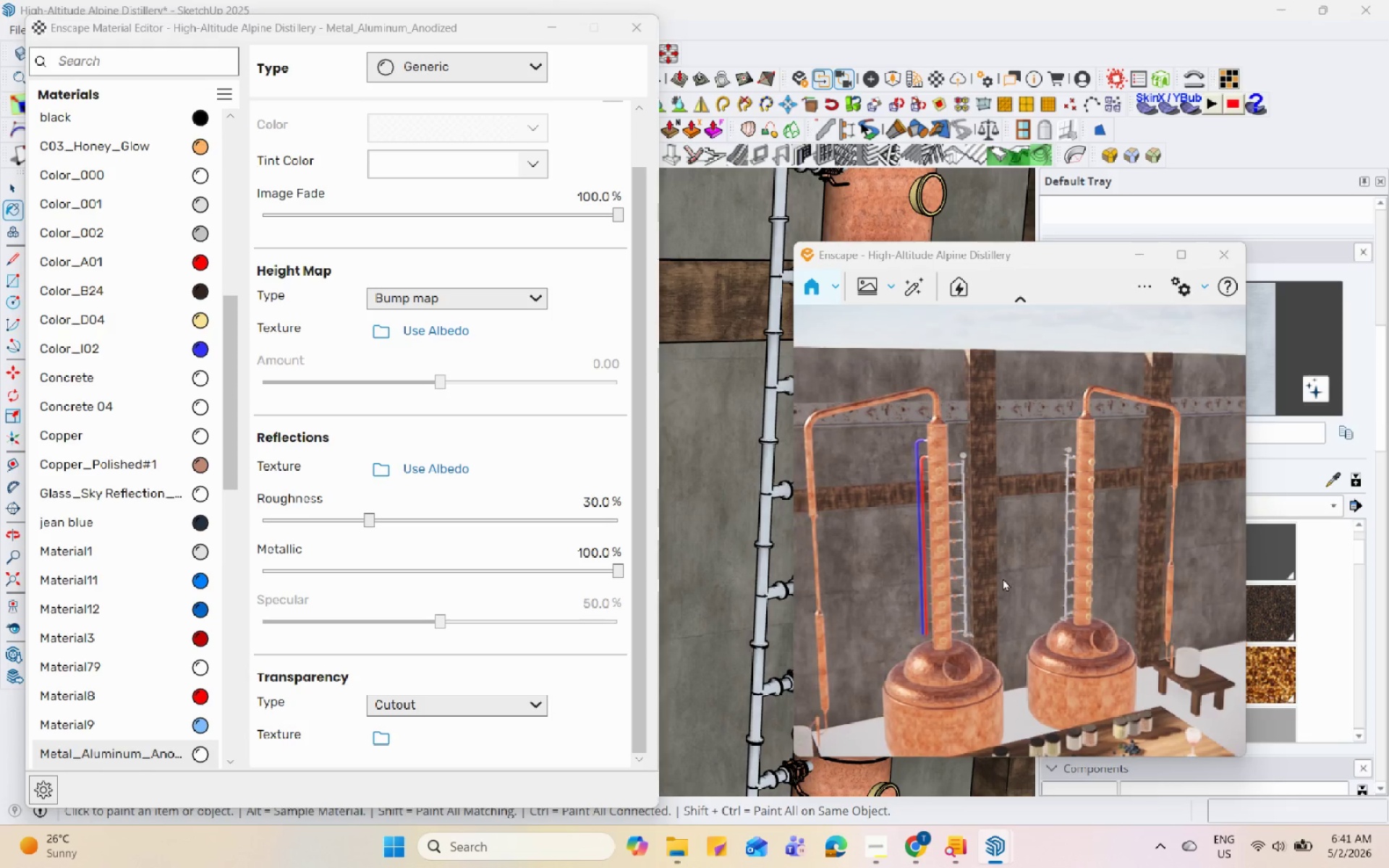 
scroll: coordinate [718, 768], scroll_direction: up, amount: 5.0
 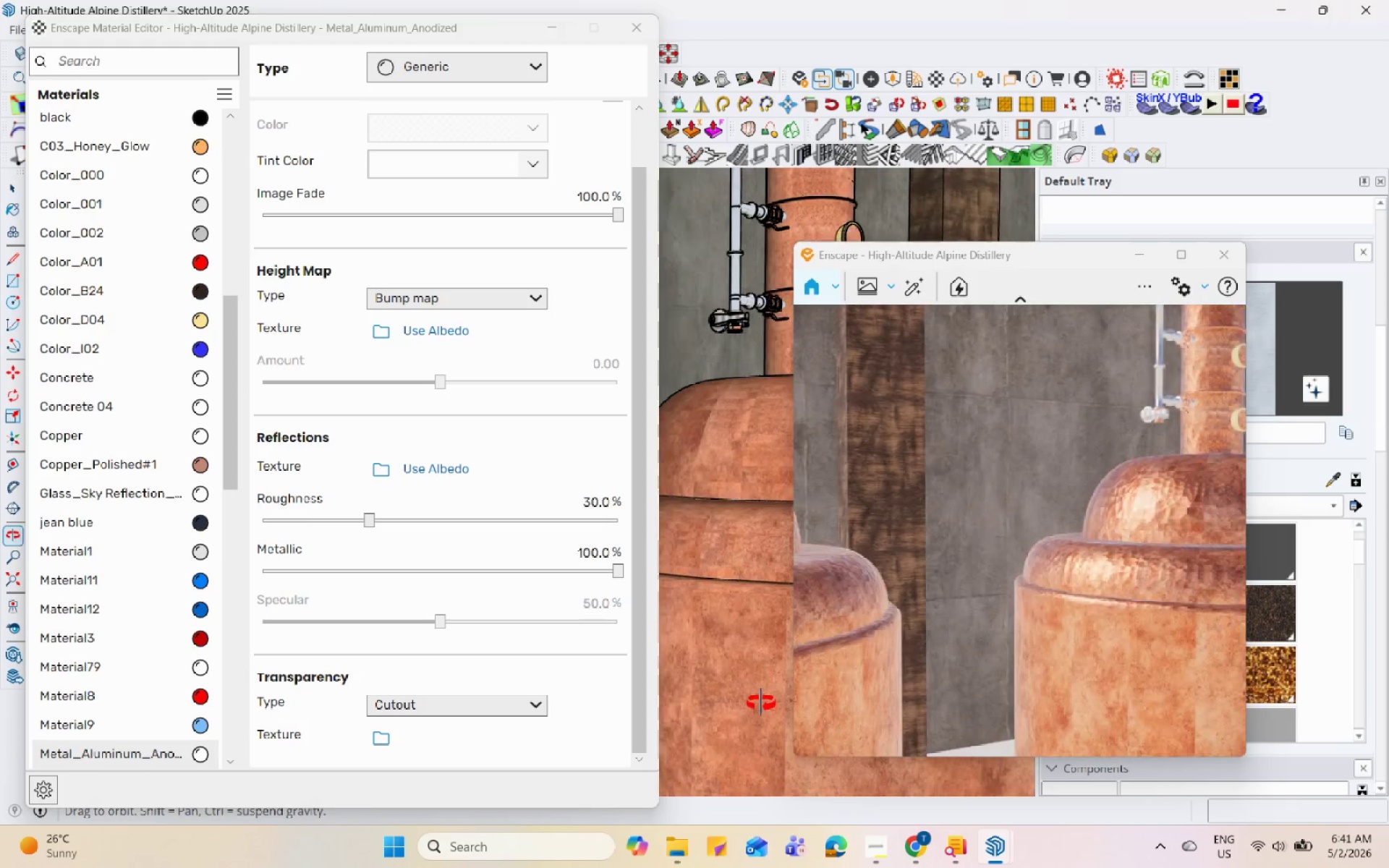 
scroll: coordinate [722, 659], scroll_direction: down, amount: 17.0
 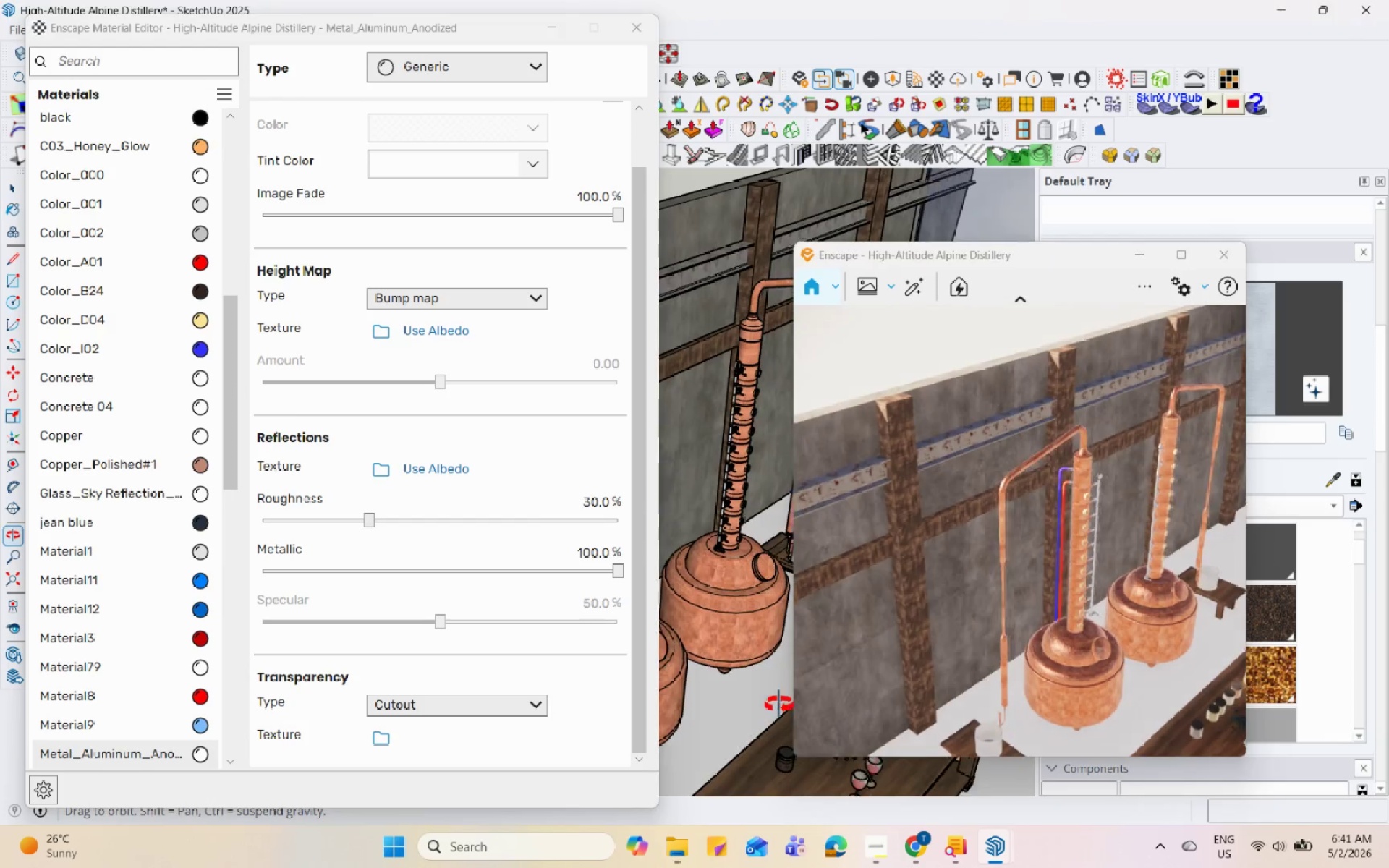 
scroll: coordinate [441, 386], scroll_direction: up, amount: 27.0
 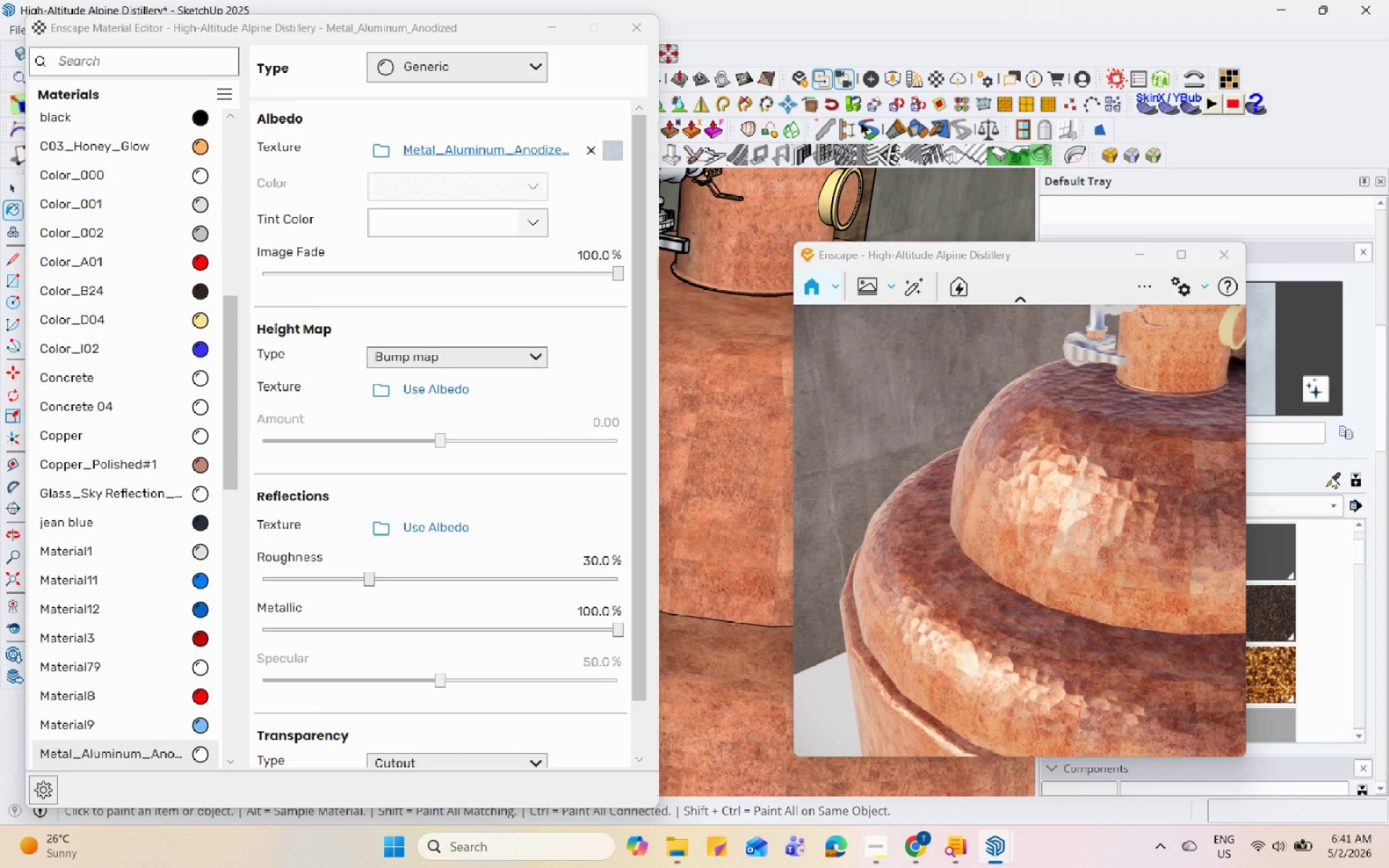 
double_click([744, 372])
 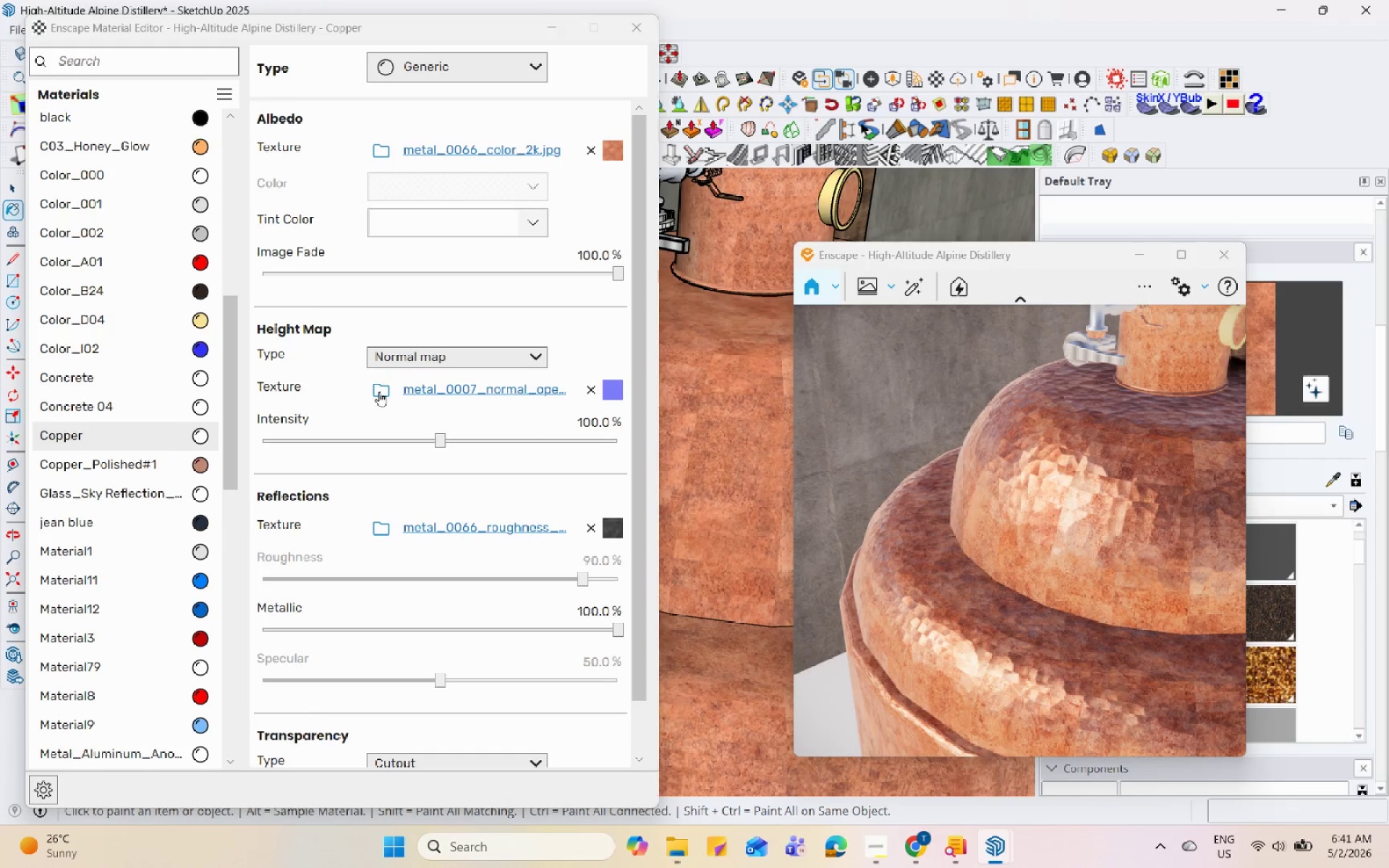 
left_click([381, 391])
 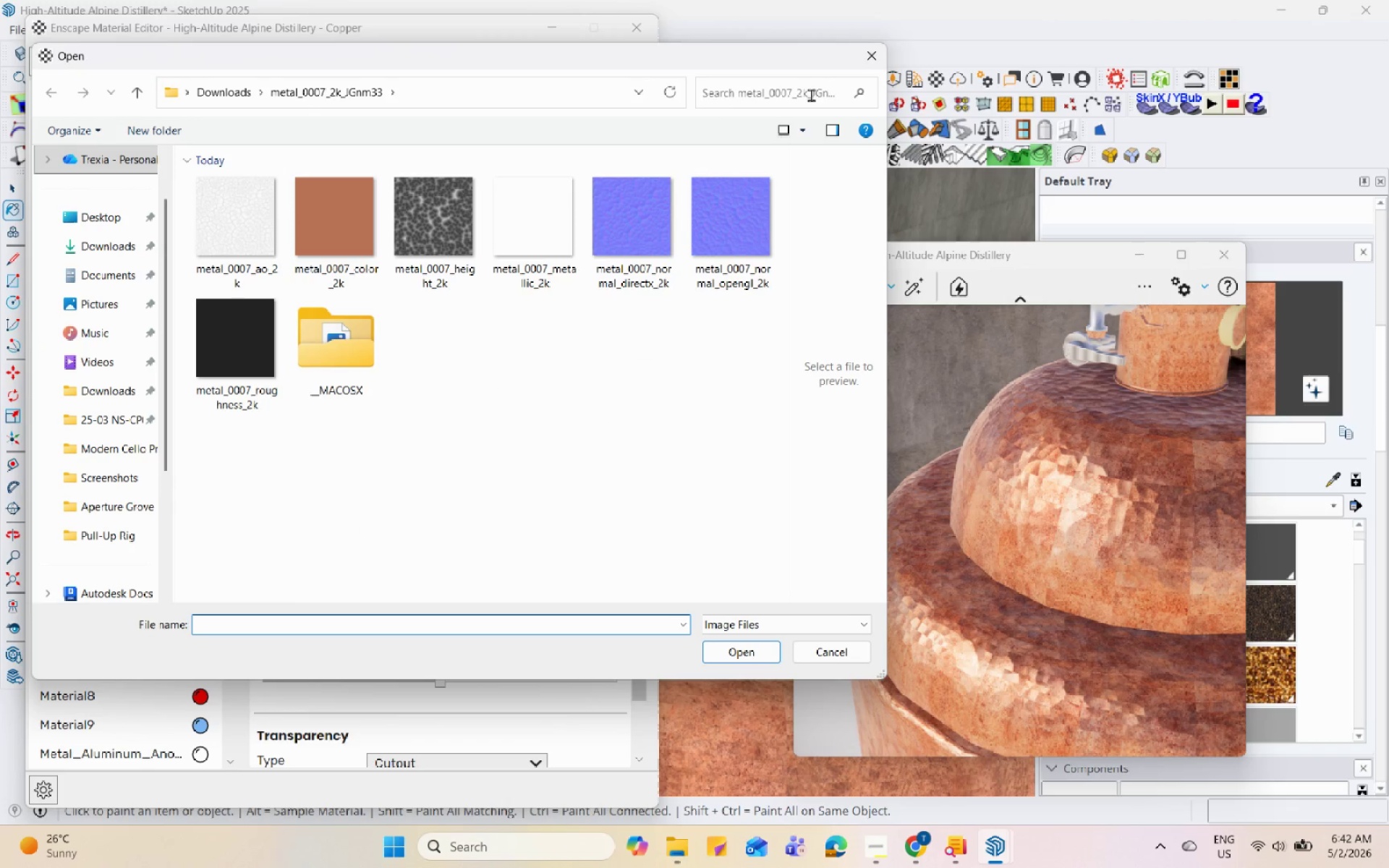 
left_click([864, 62])
 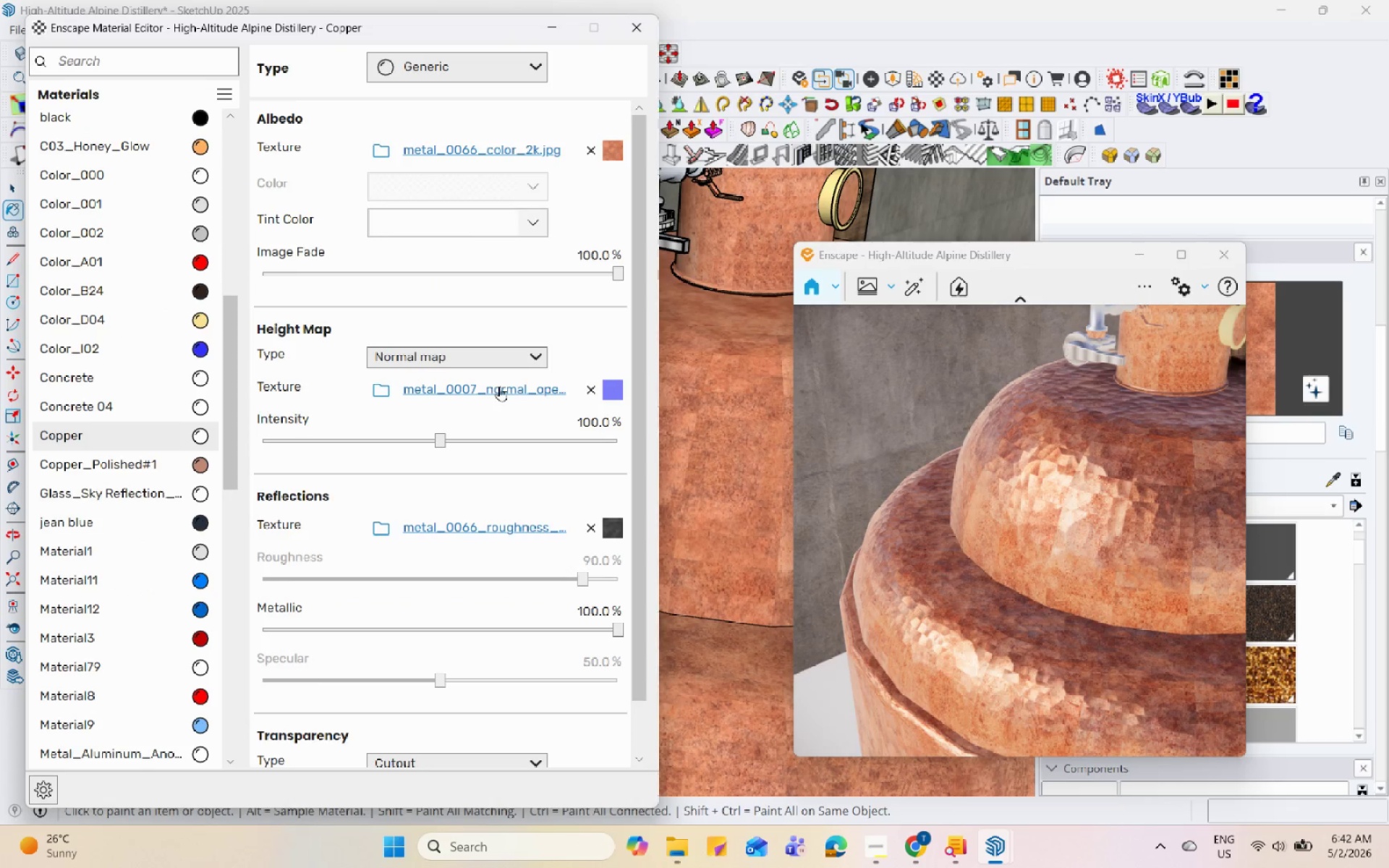 
left_click([500, 388])
 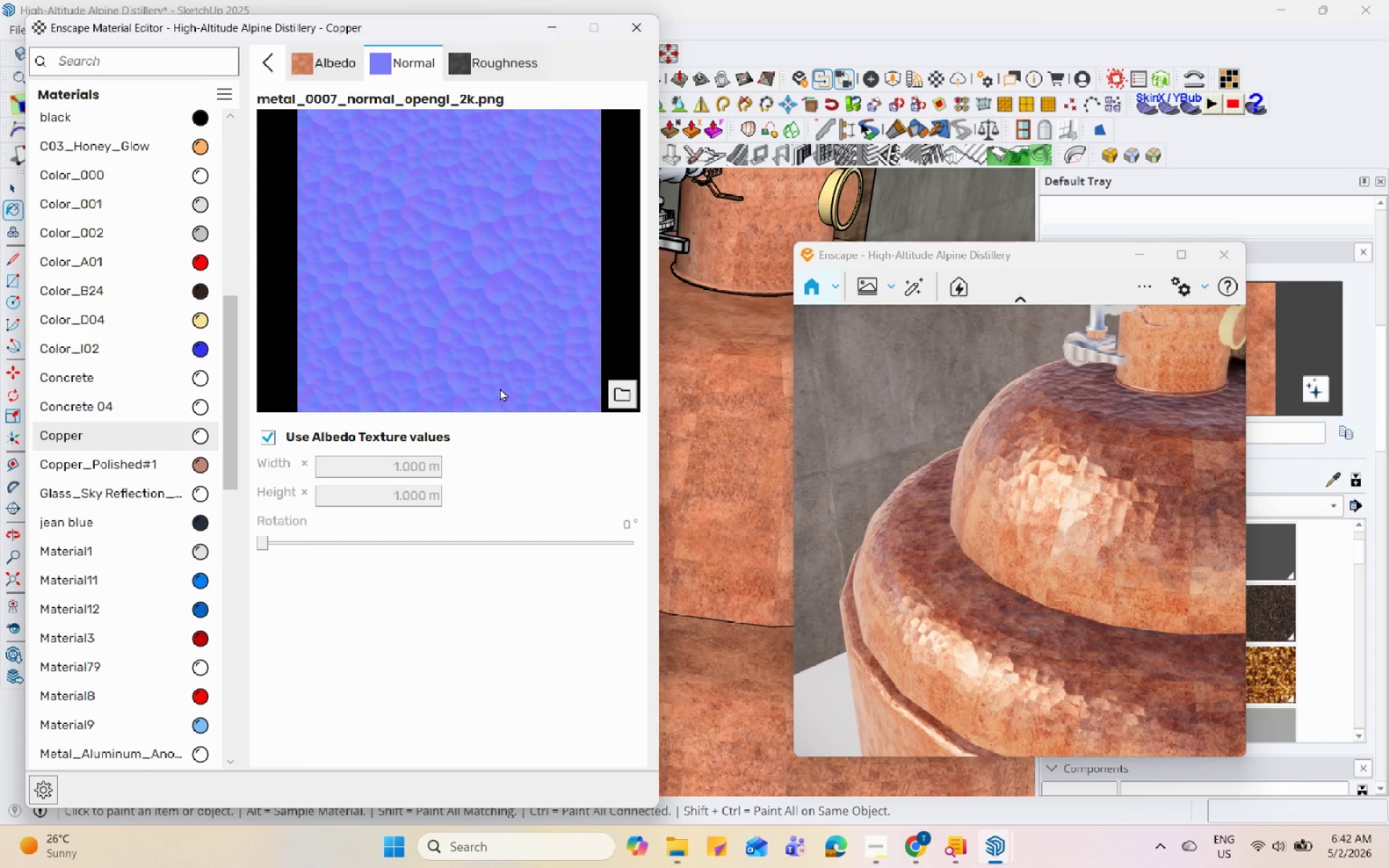 
left_click([271, 446])
 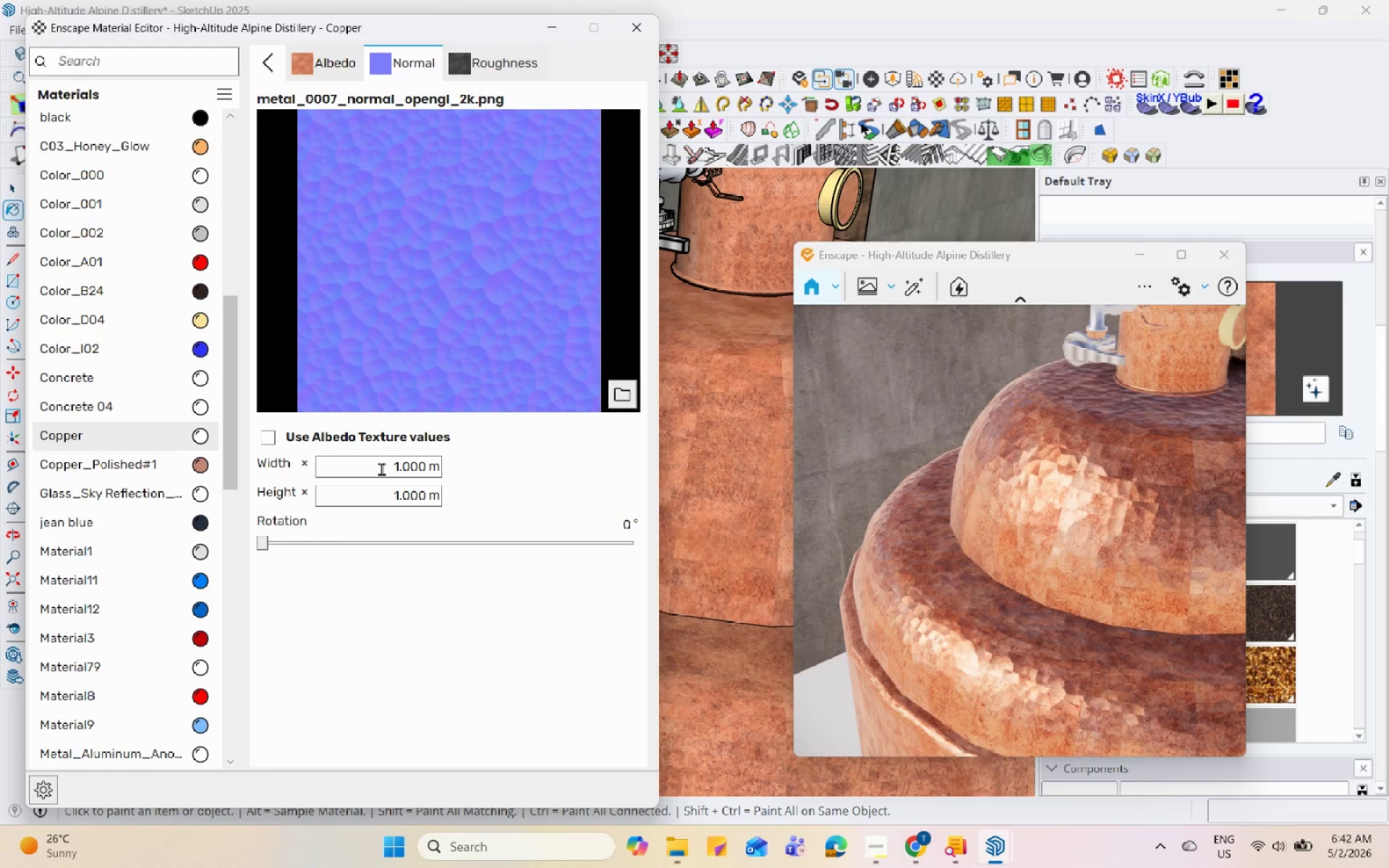 
left_click_drag(start_coordinate=[381, 469], to_coordinate=[475, 469])
 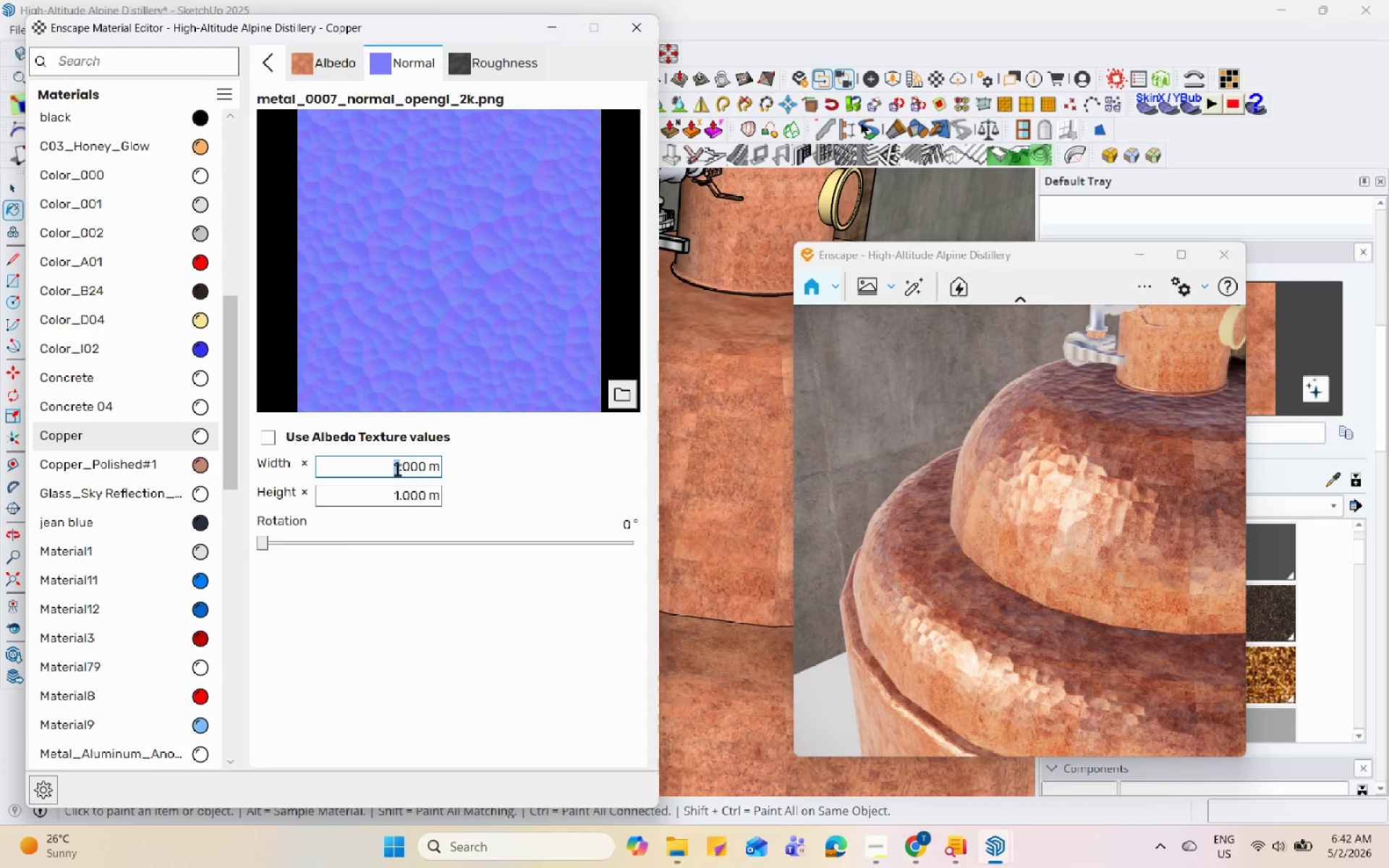 
key(Numpad2)
 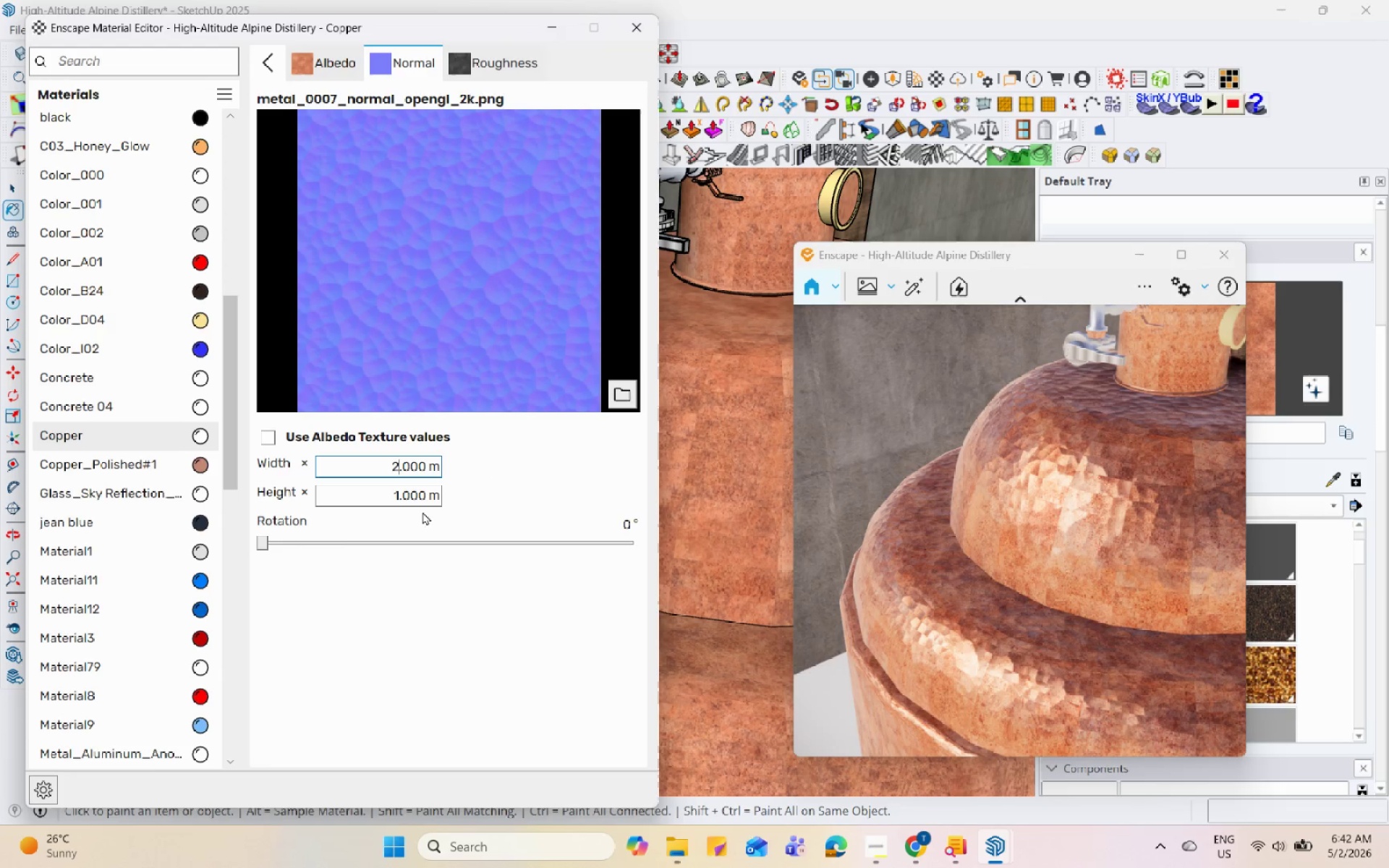 
mouse_move([480, 544])
 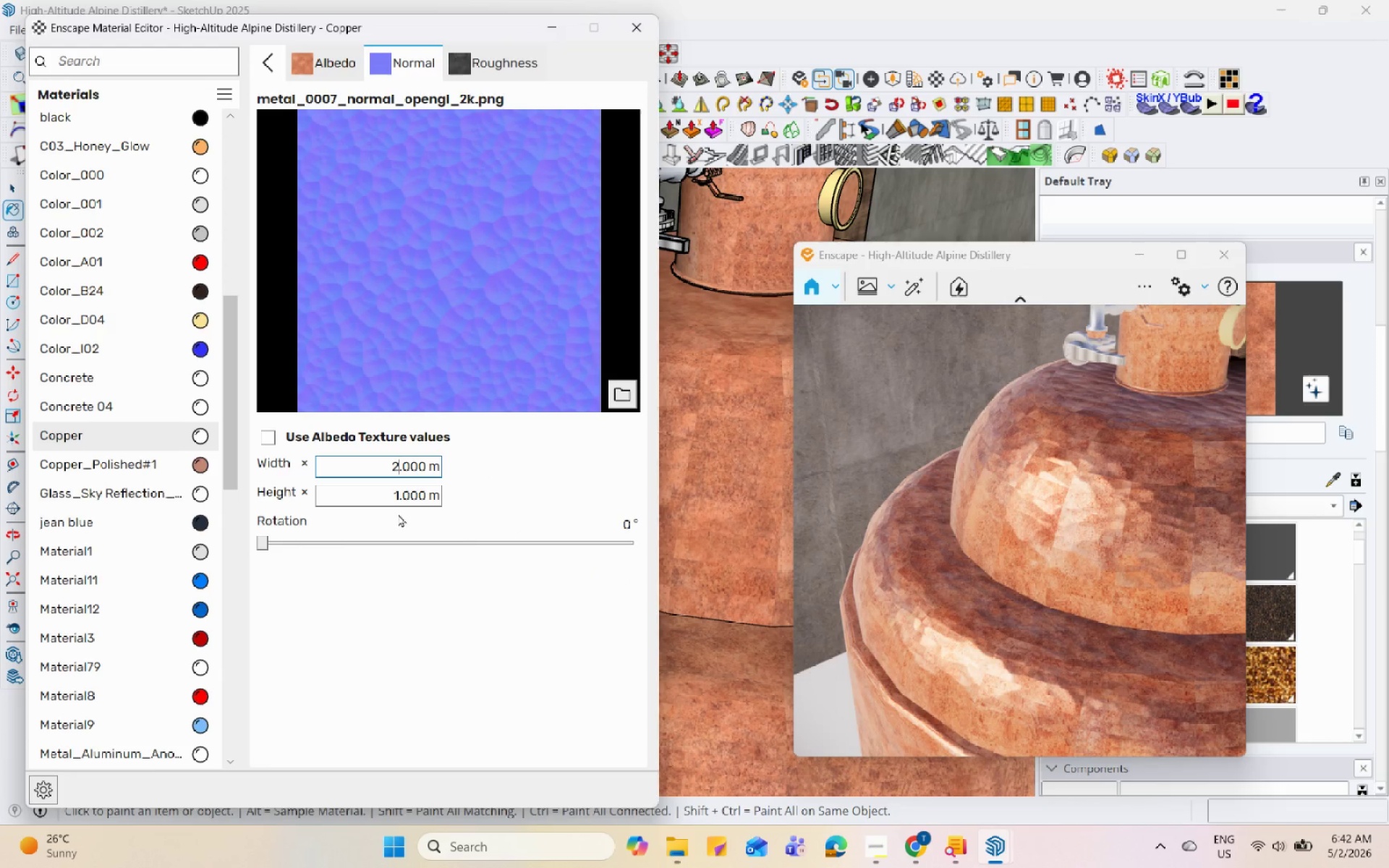 
left_click_drag(start_coordinate=[400, 495], to_coordinate=[395, 495])
 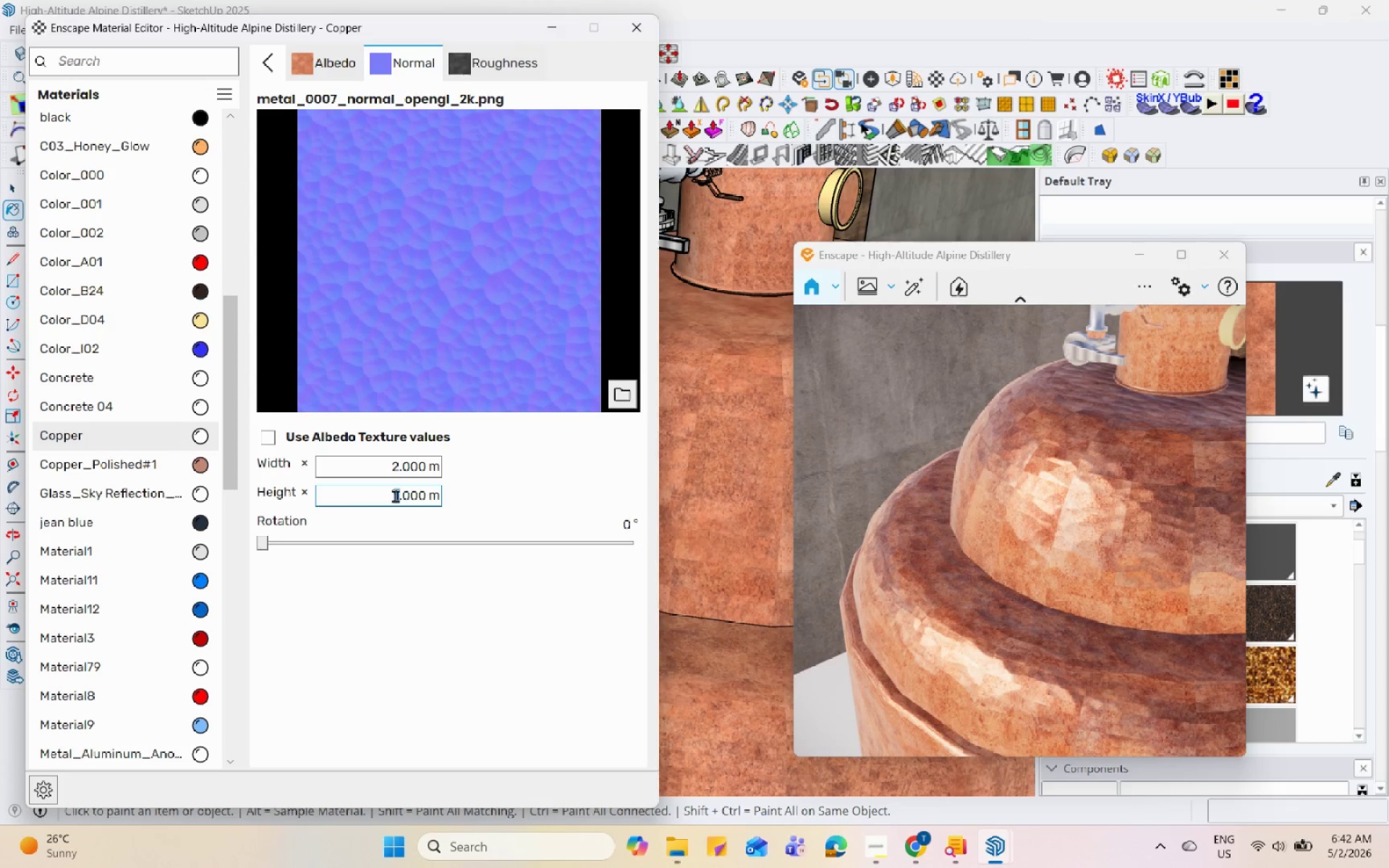 
key(Numpad2)
 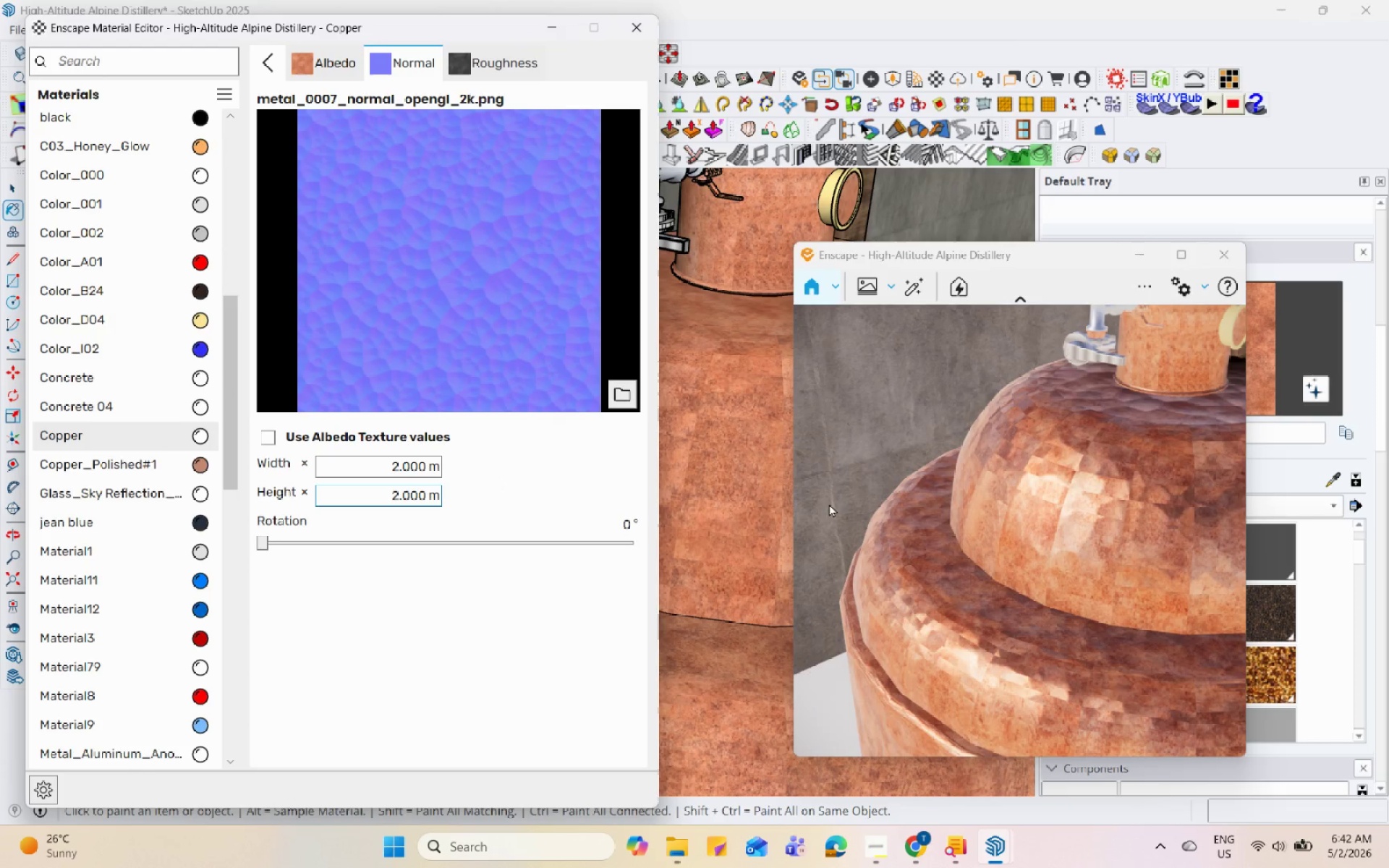 
scroll: coordinate [676, 443], scroll_direction: down, amount: 20.0
 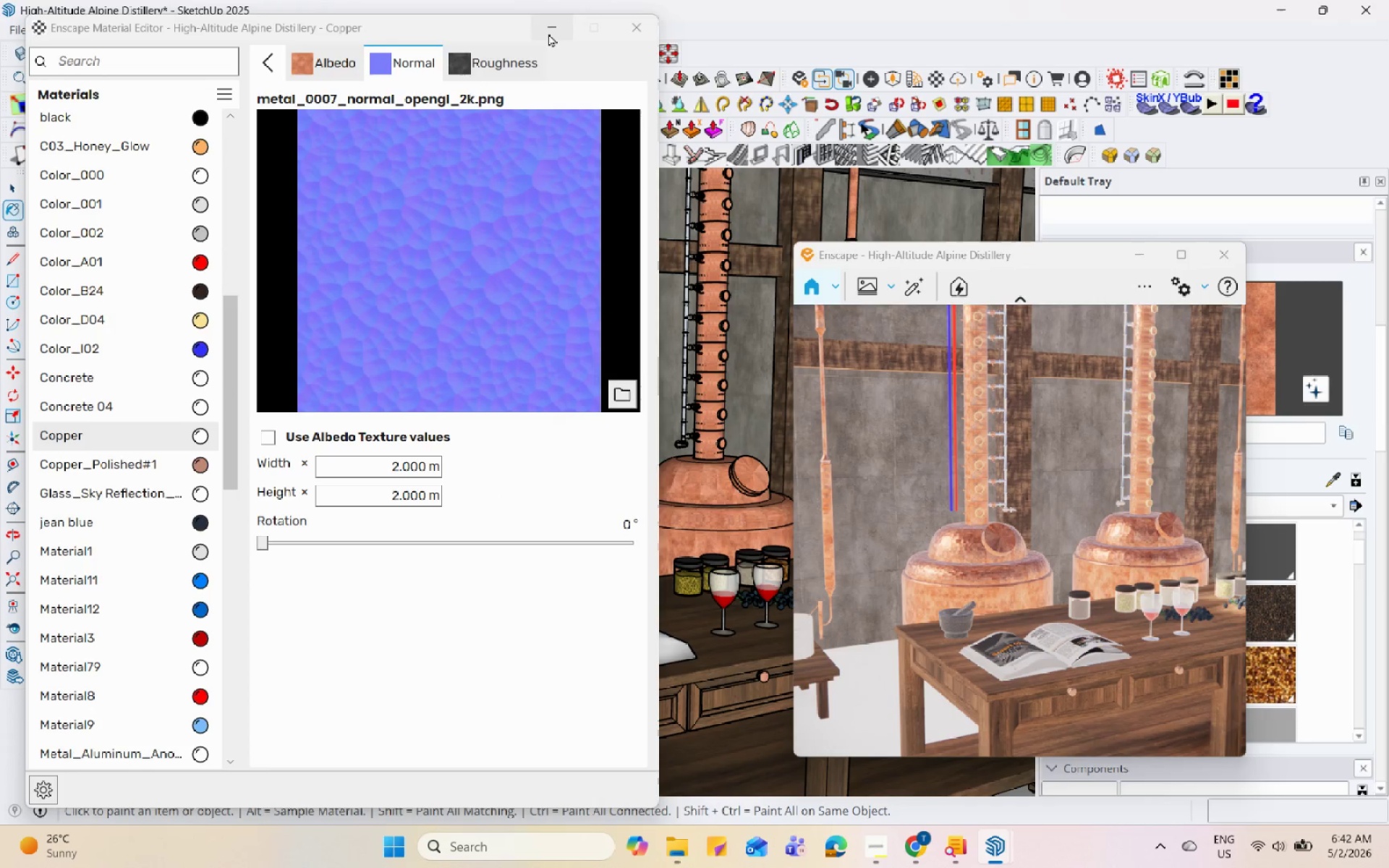 
left_click([548, 33])
 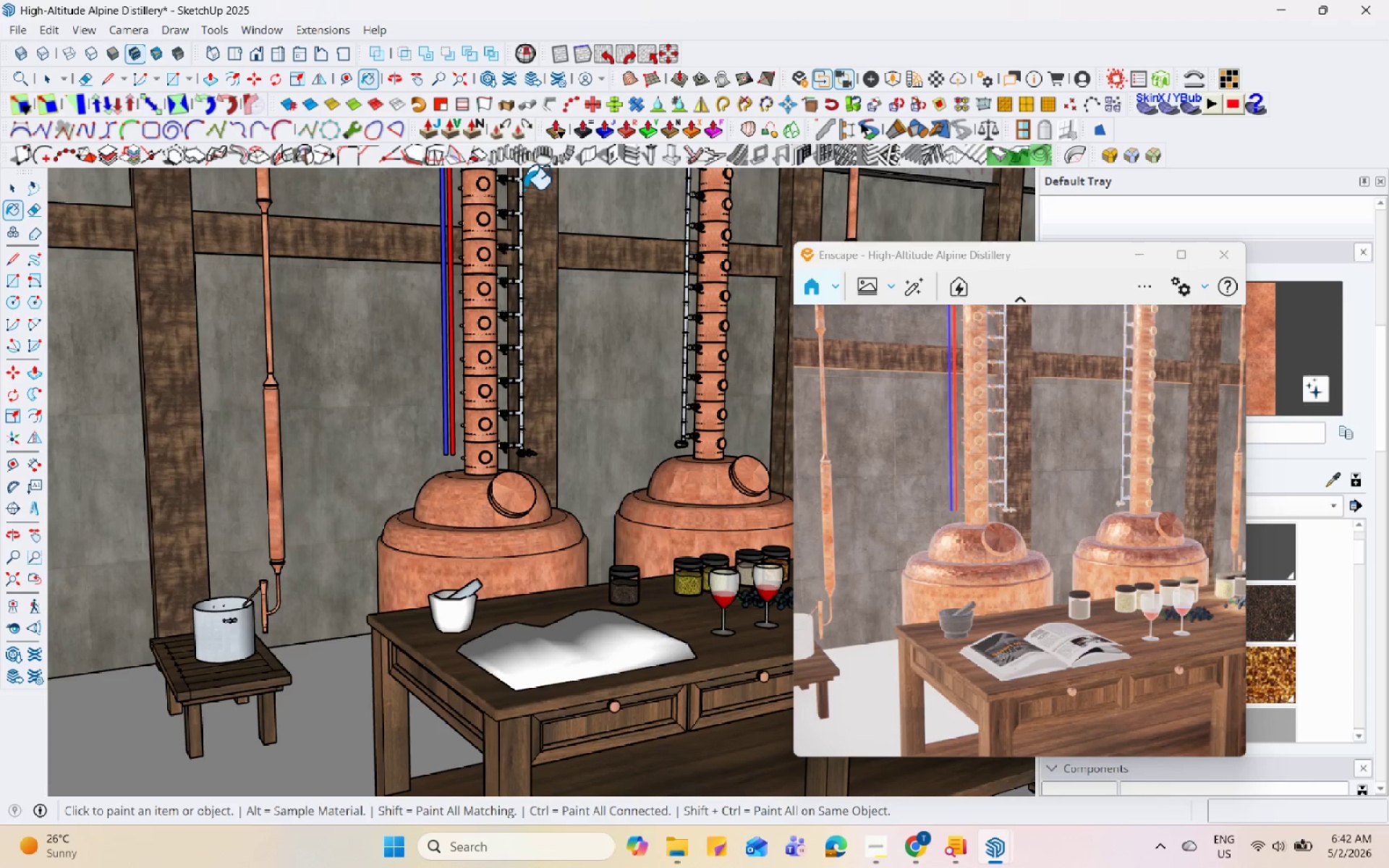 
scroll: coordinate [451, 352], scroll_direction: up, amount: 13.0
 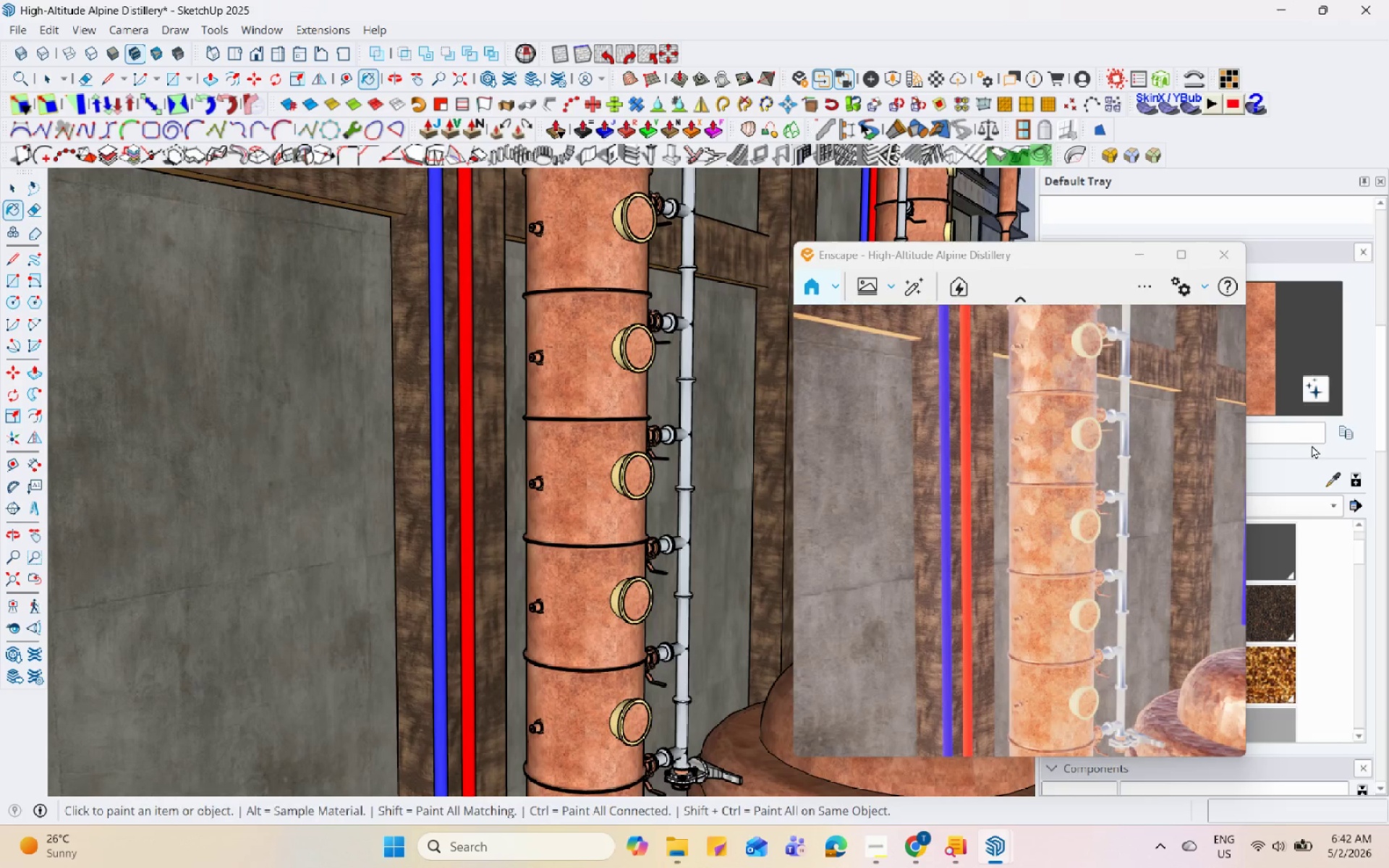 
left_click([1335, 477])
 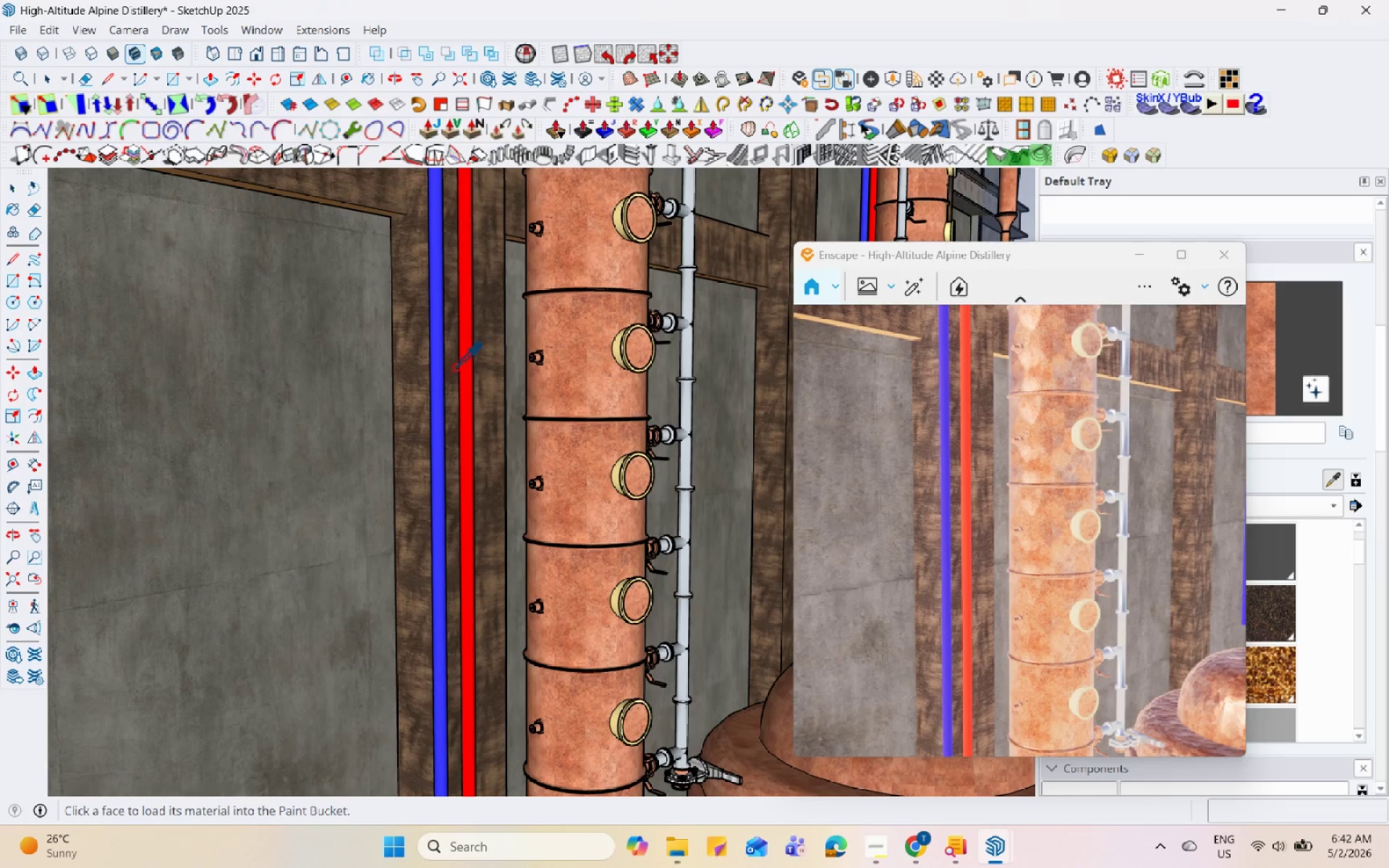 
left_click([464, 362])
 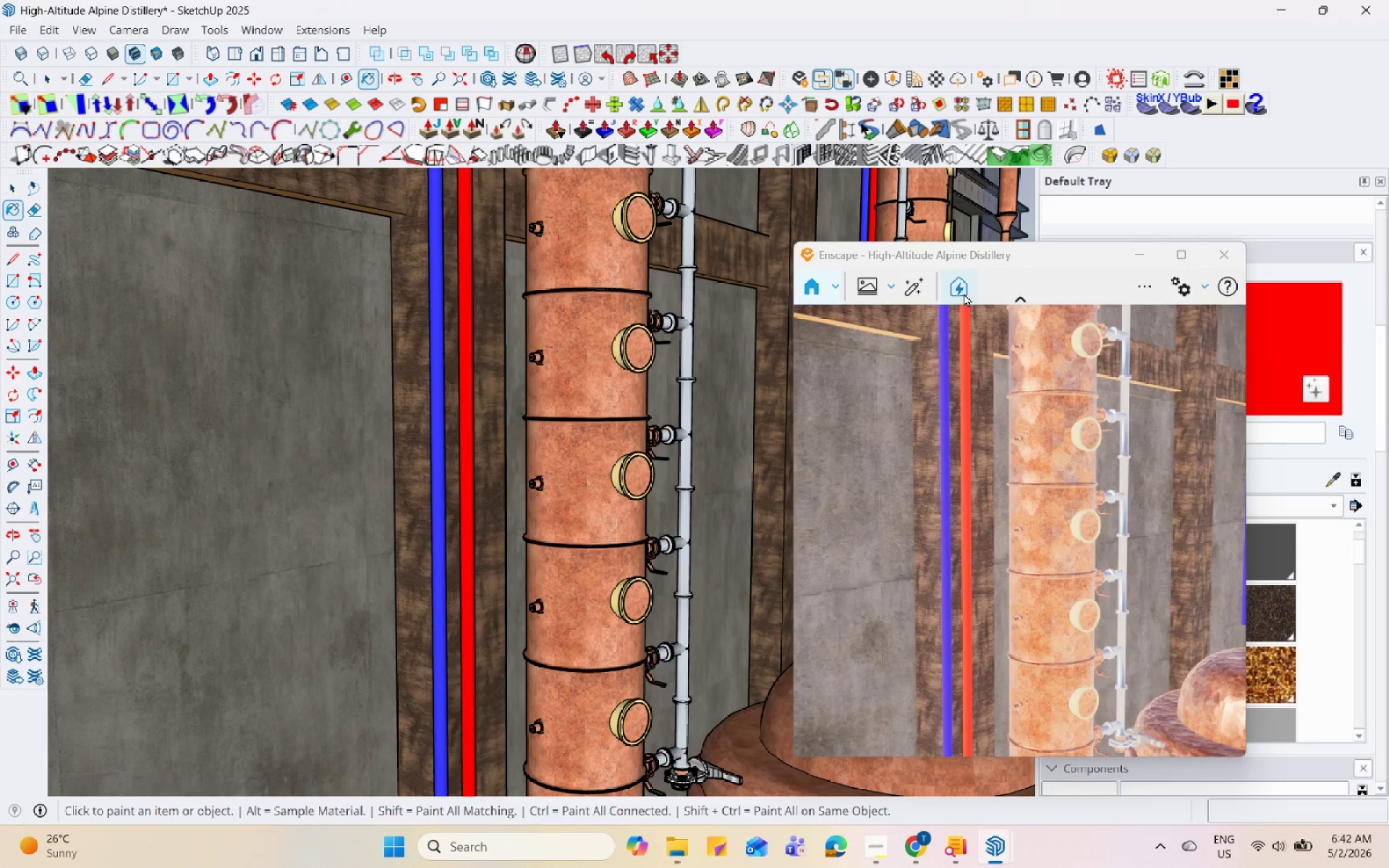 
left_click_drag(start_coordinate=[982, 261], to_coordinate=[678, 326])
 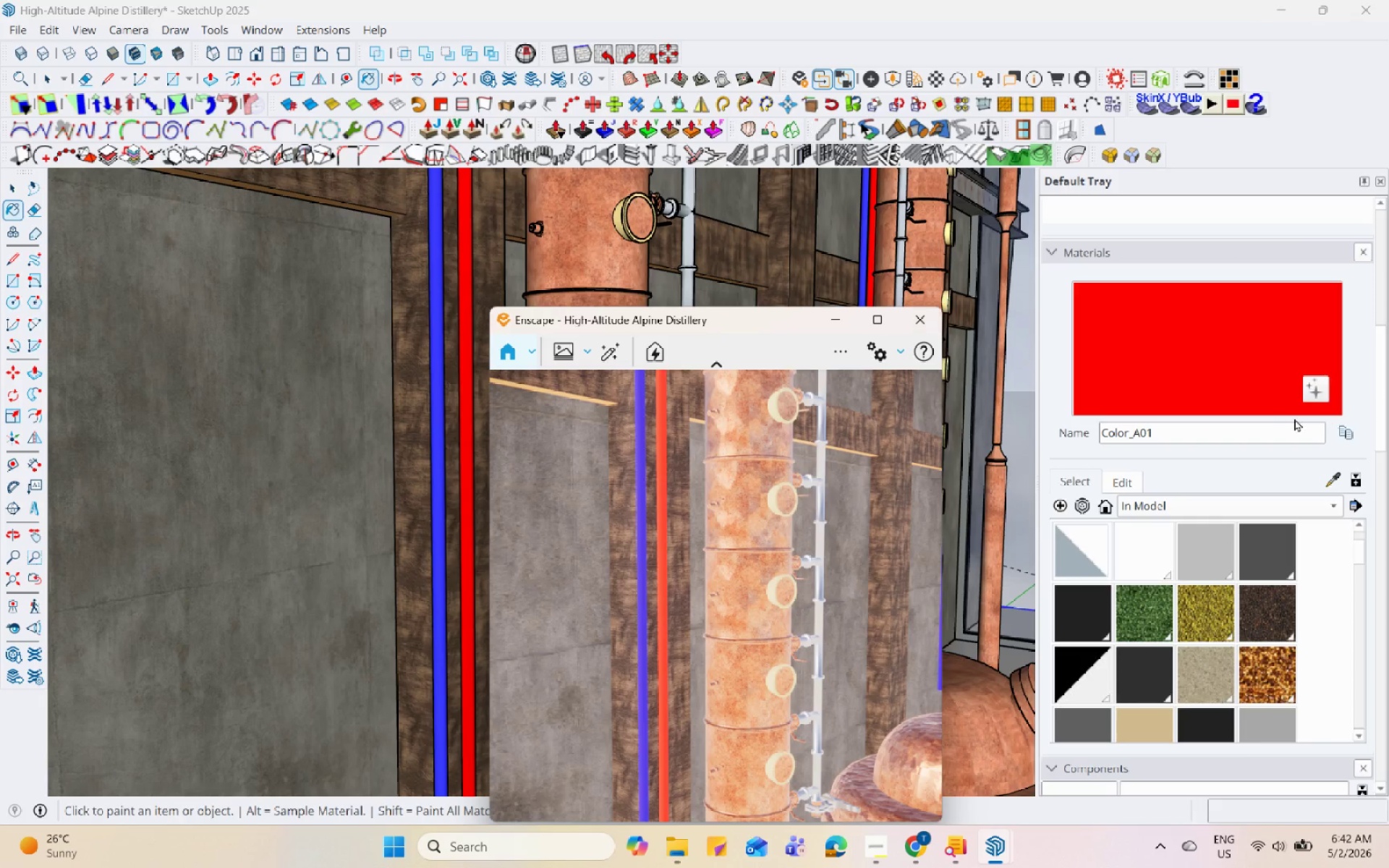 
left_click([1277, 427])
 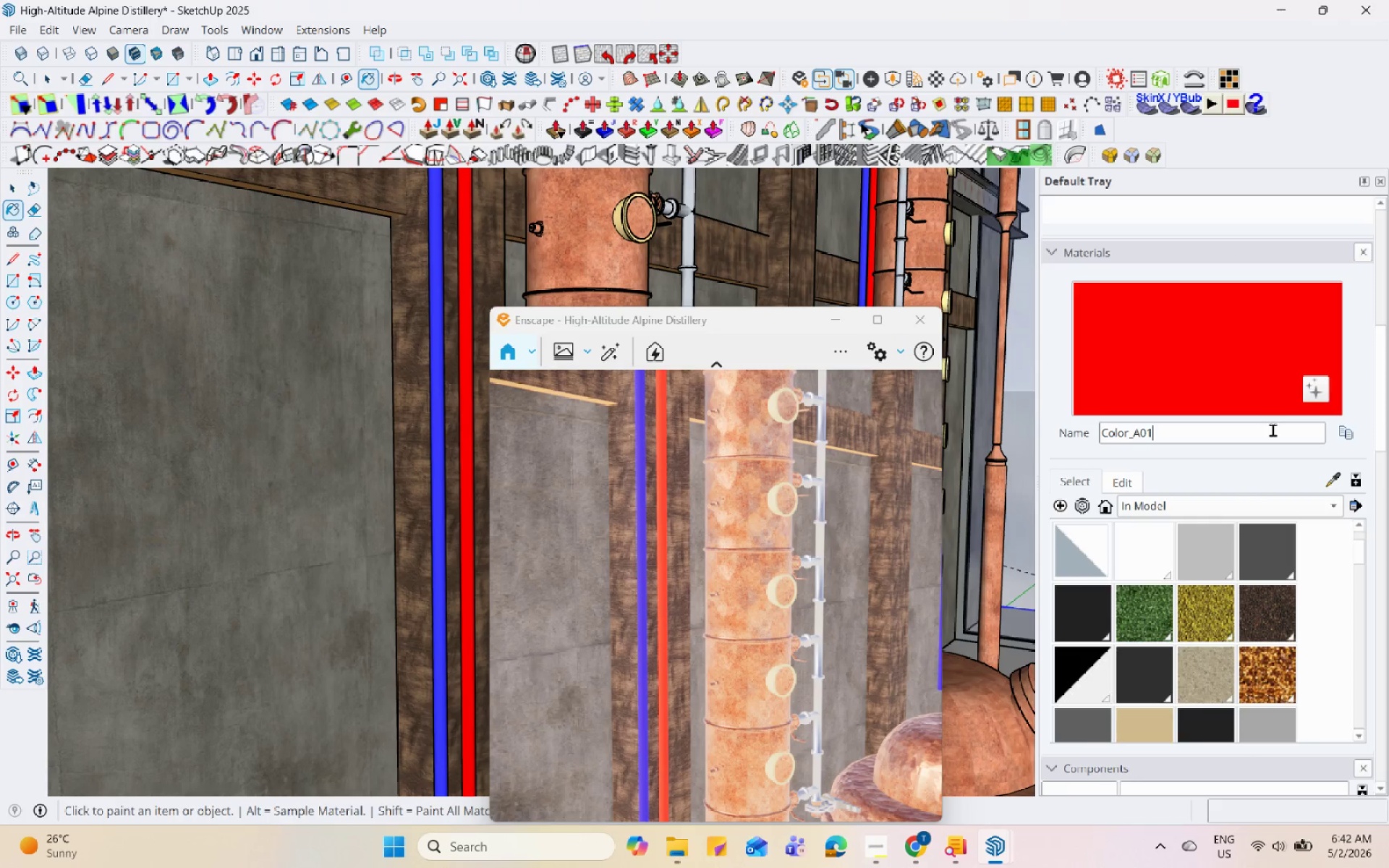 
type(_Steel)
 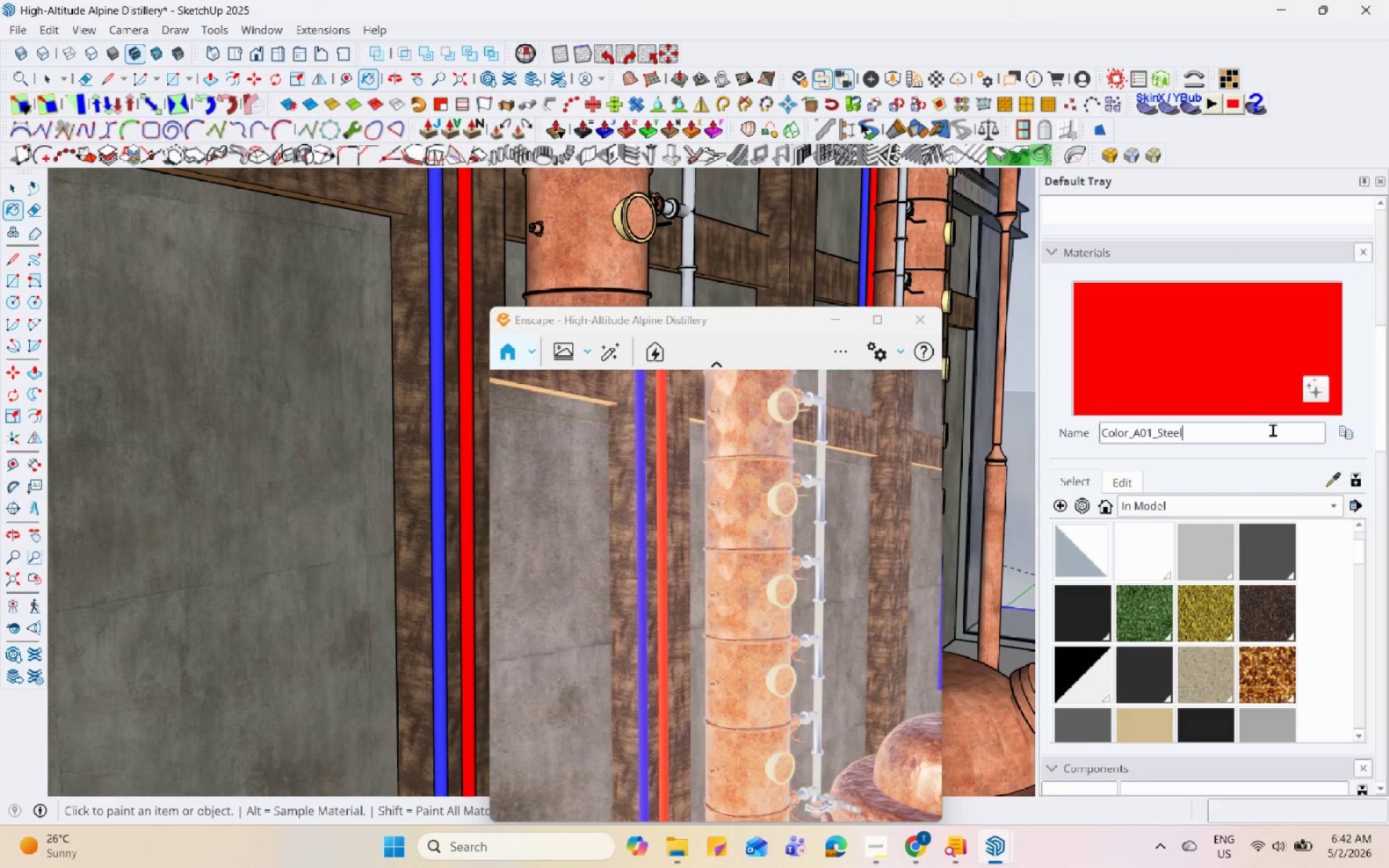 
left_click([1246, 461])
 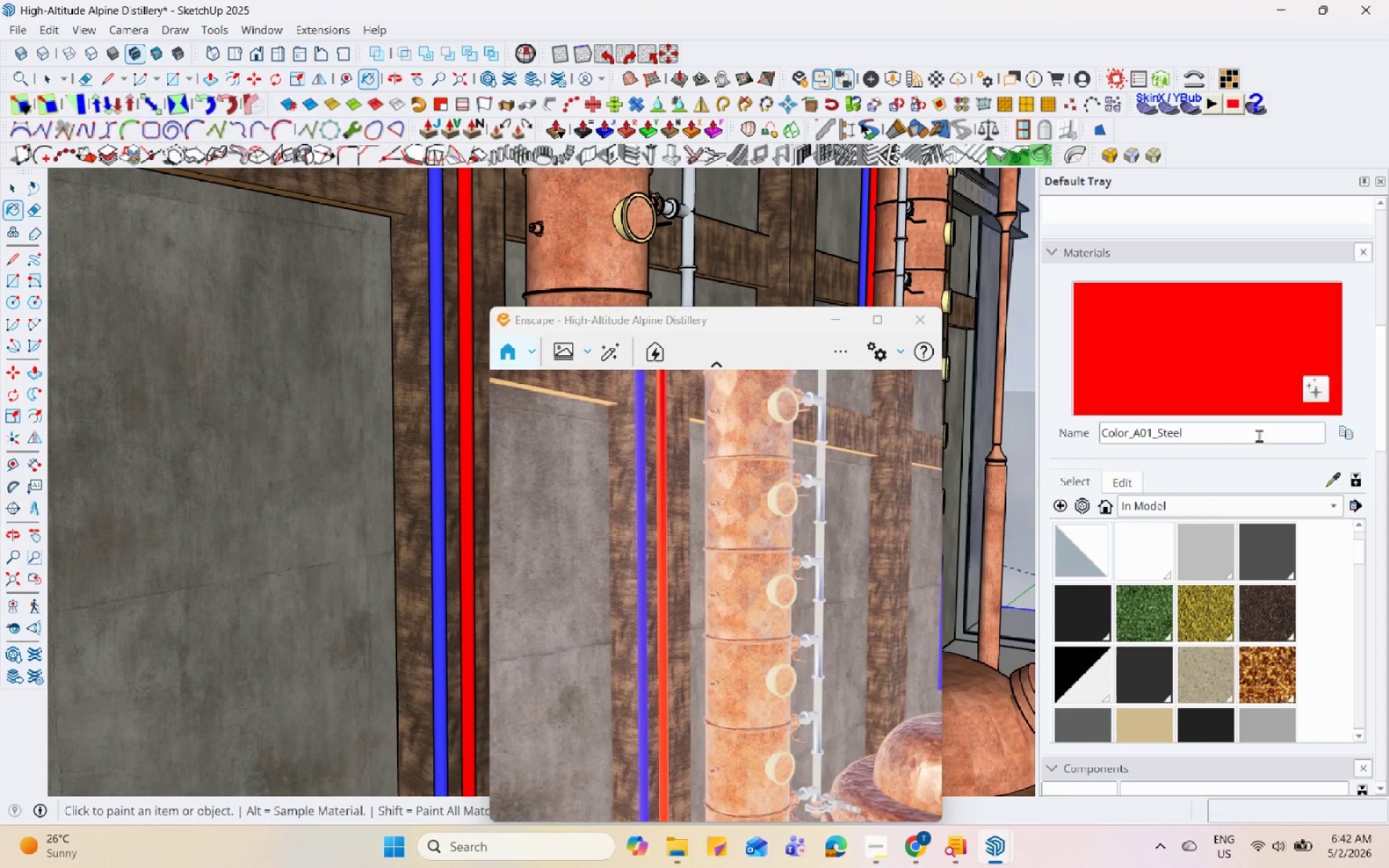 
left_click([1336, 476])
 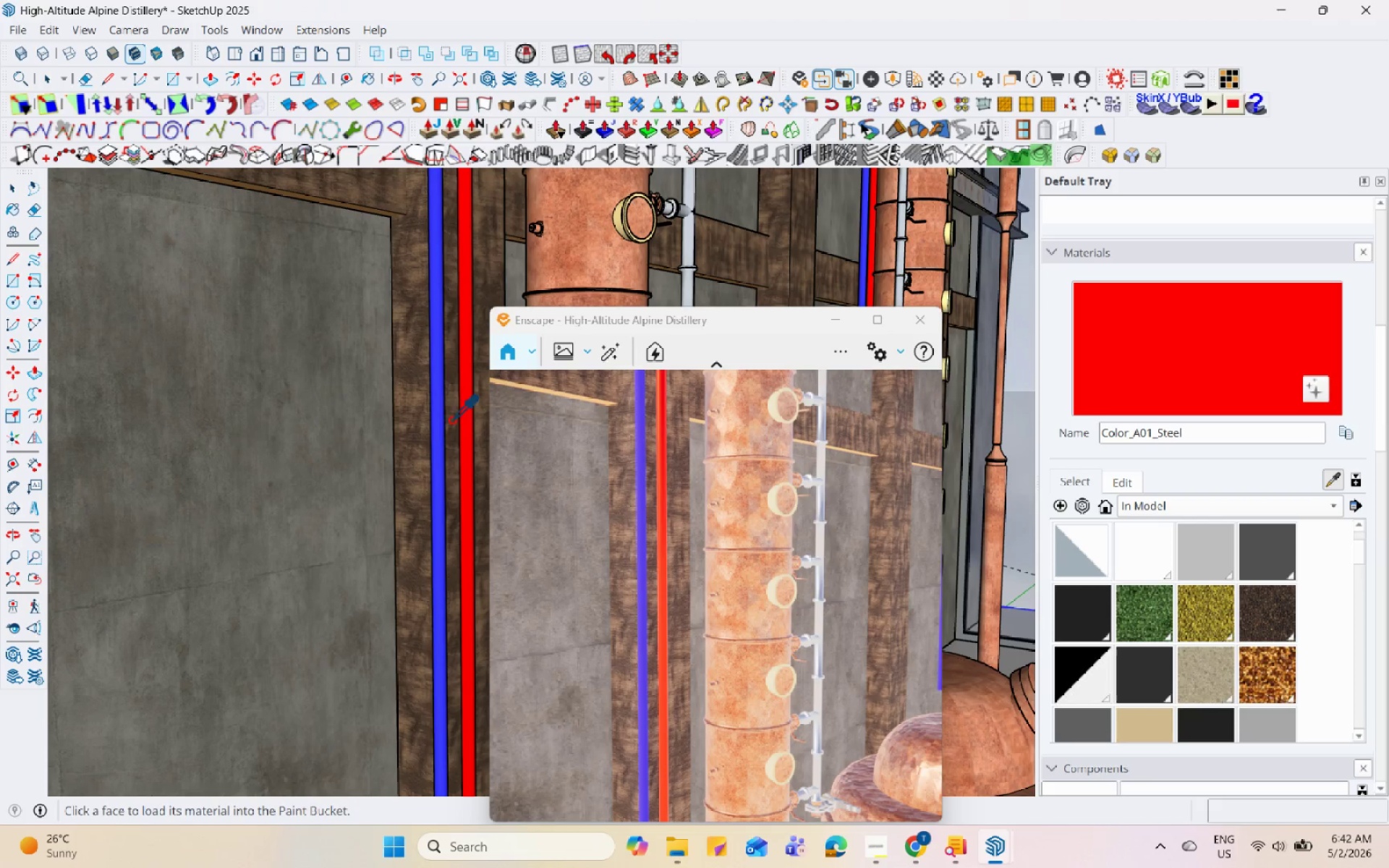 
left_click([434, 413])
 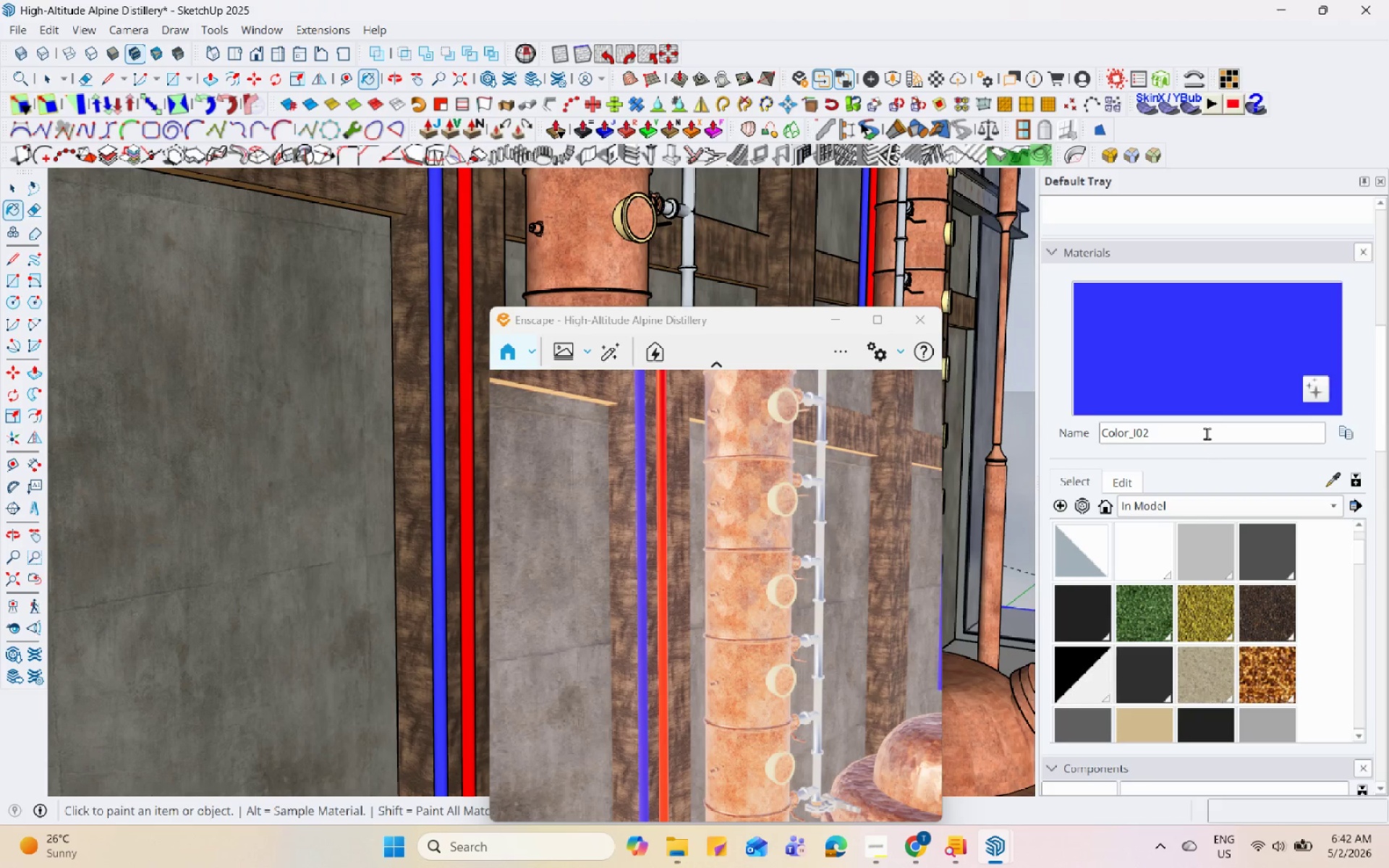 
double_click([1207, 422])
 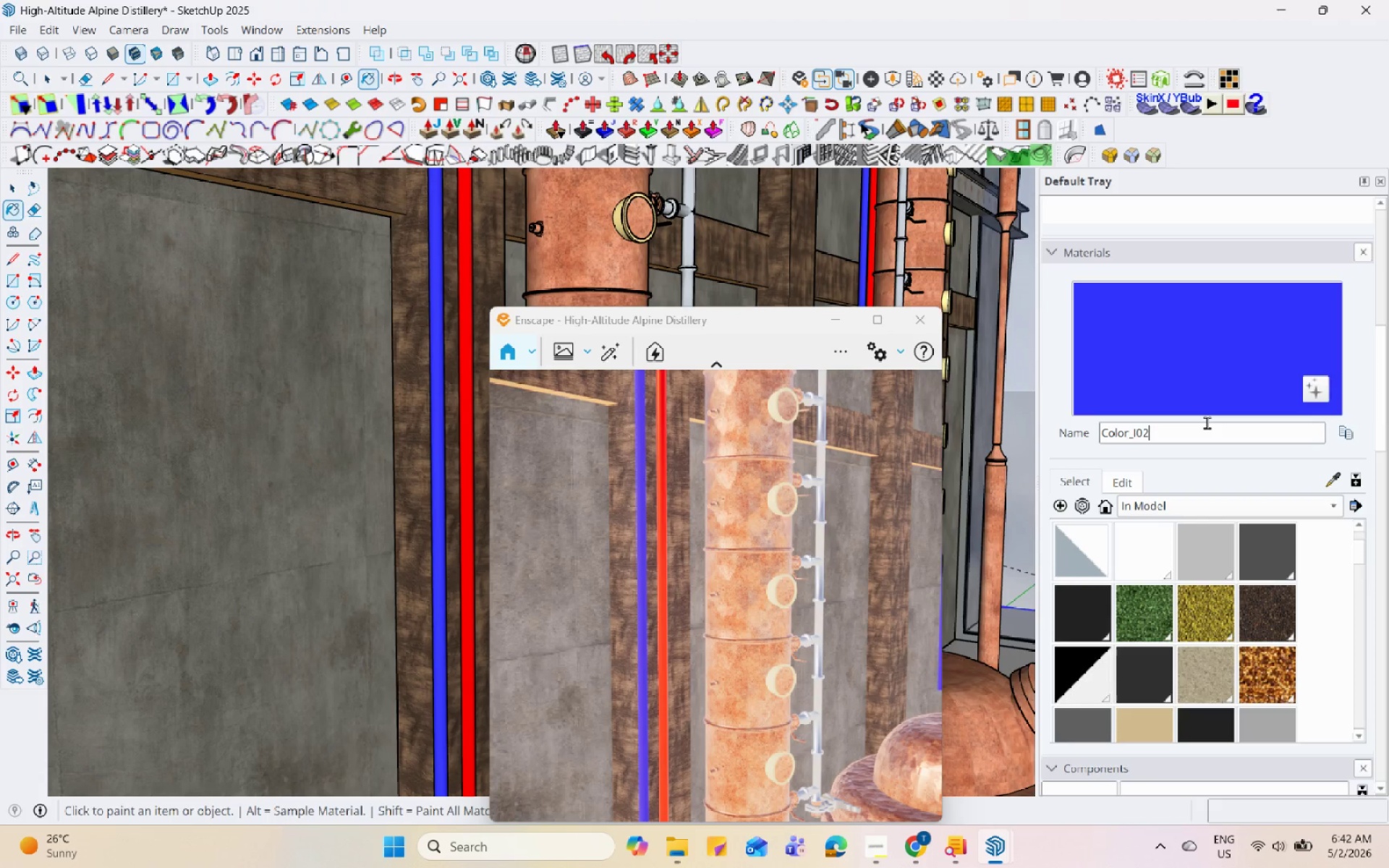 
type(_STeel)
 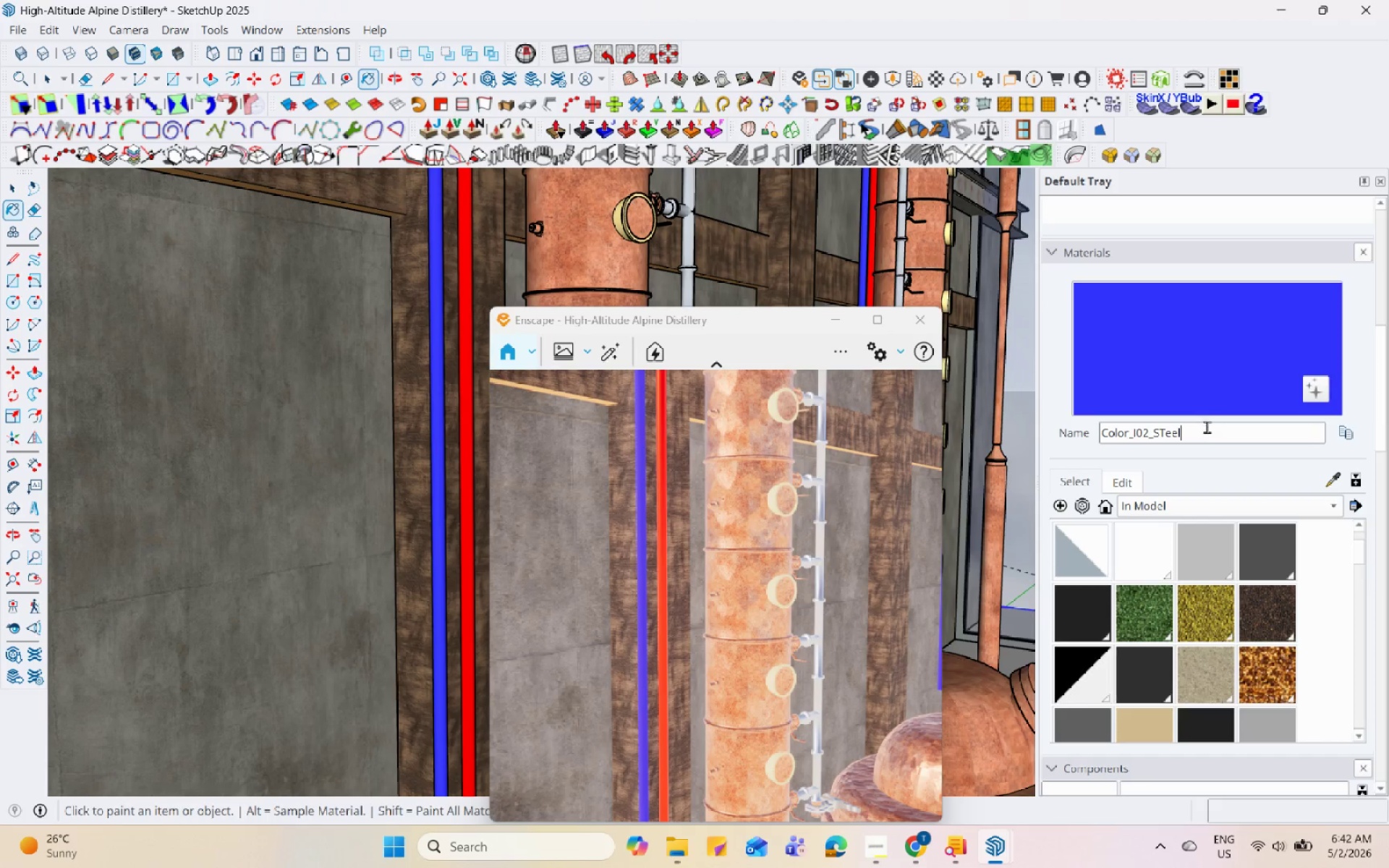 
left_click([1191, 455])
 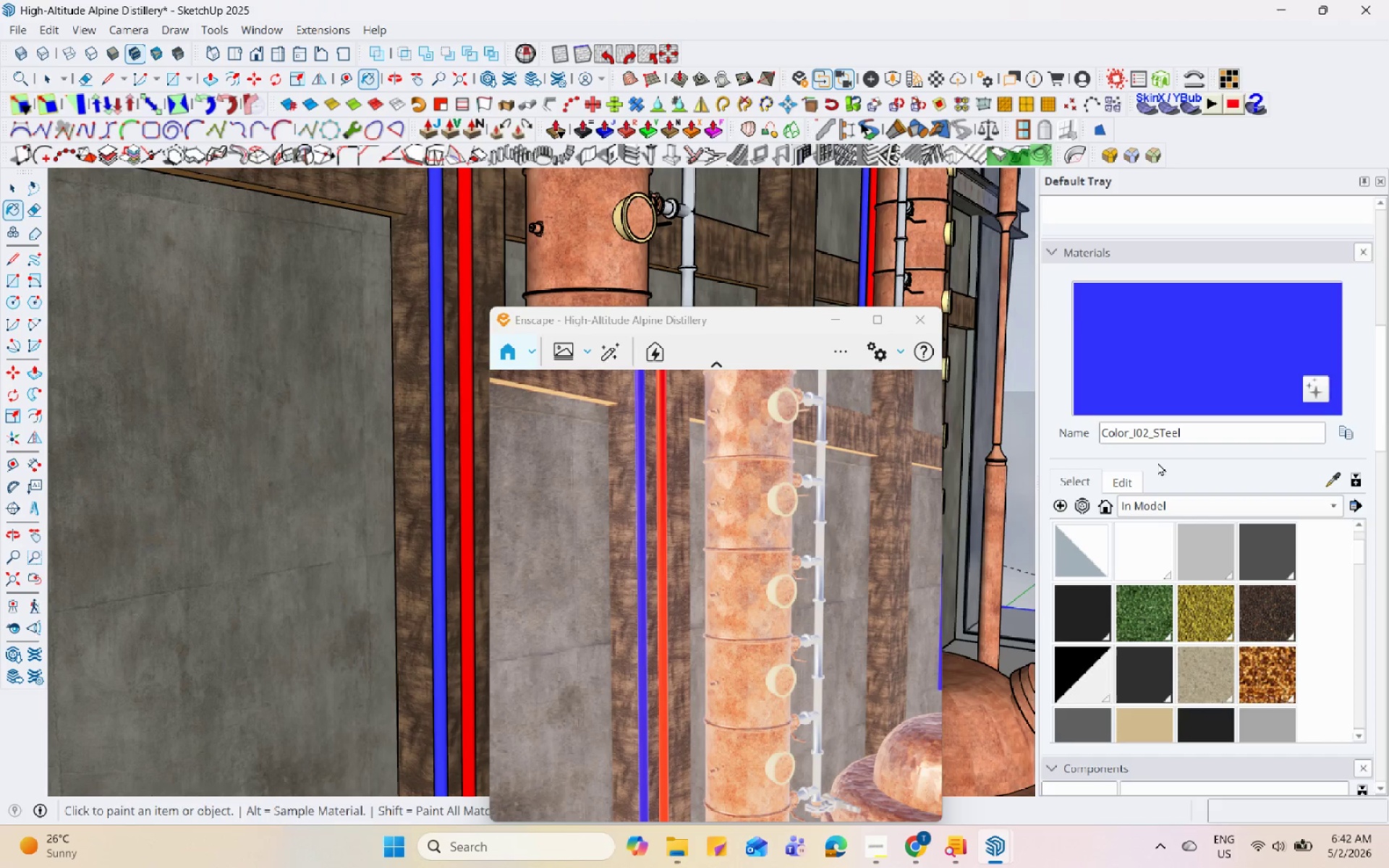 
scroll: coordinate [405, 535], scroll_direction: down, amount: 3.0
 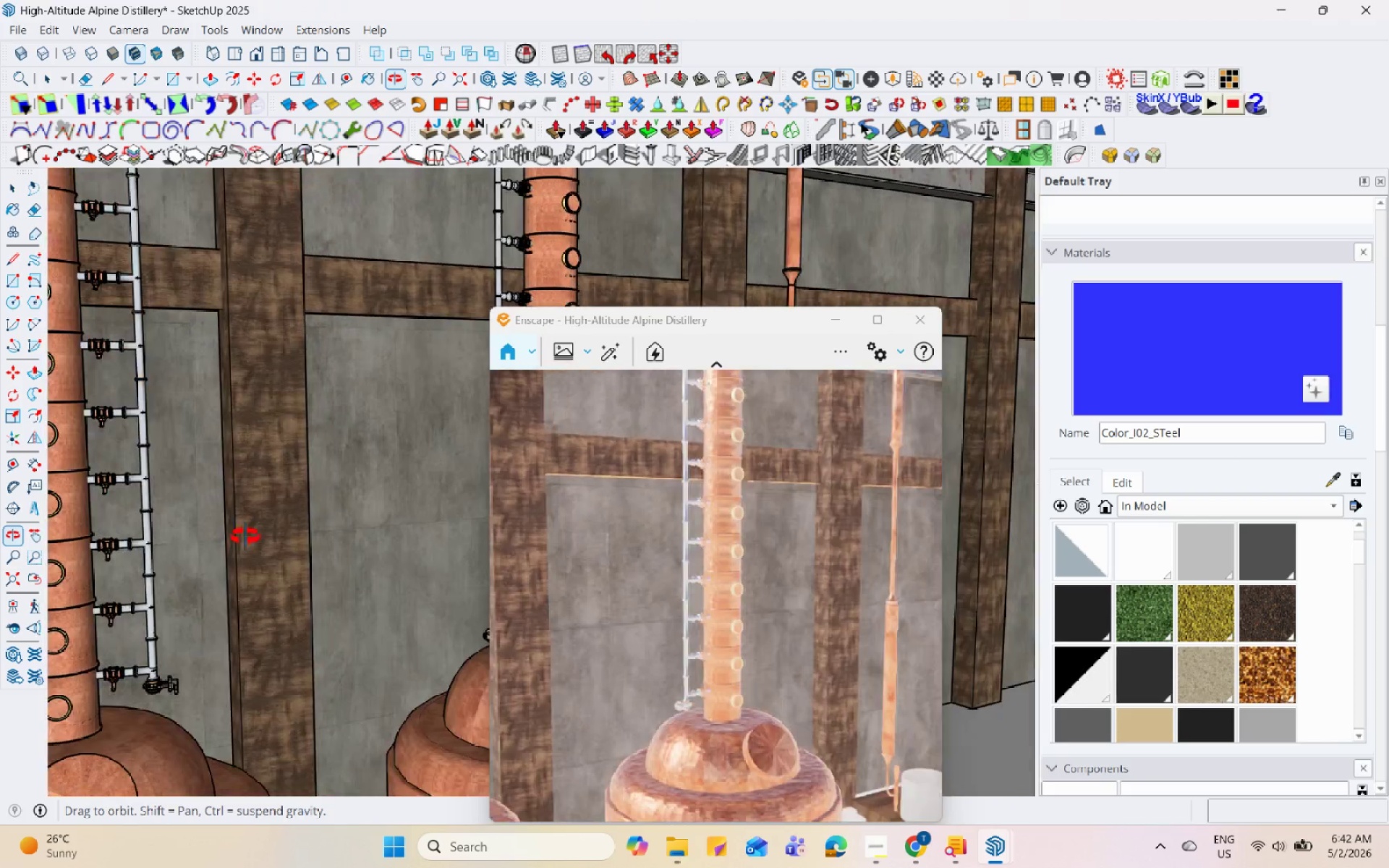 
scroll: coordinate [263, 524], scroll_direction: up, amount: 67.0
 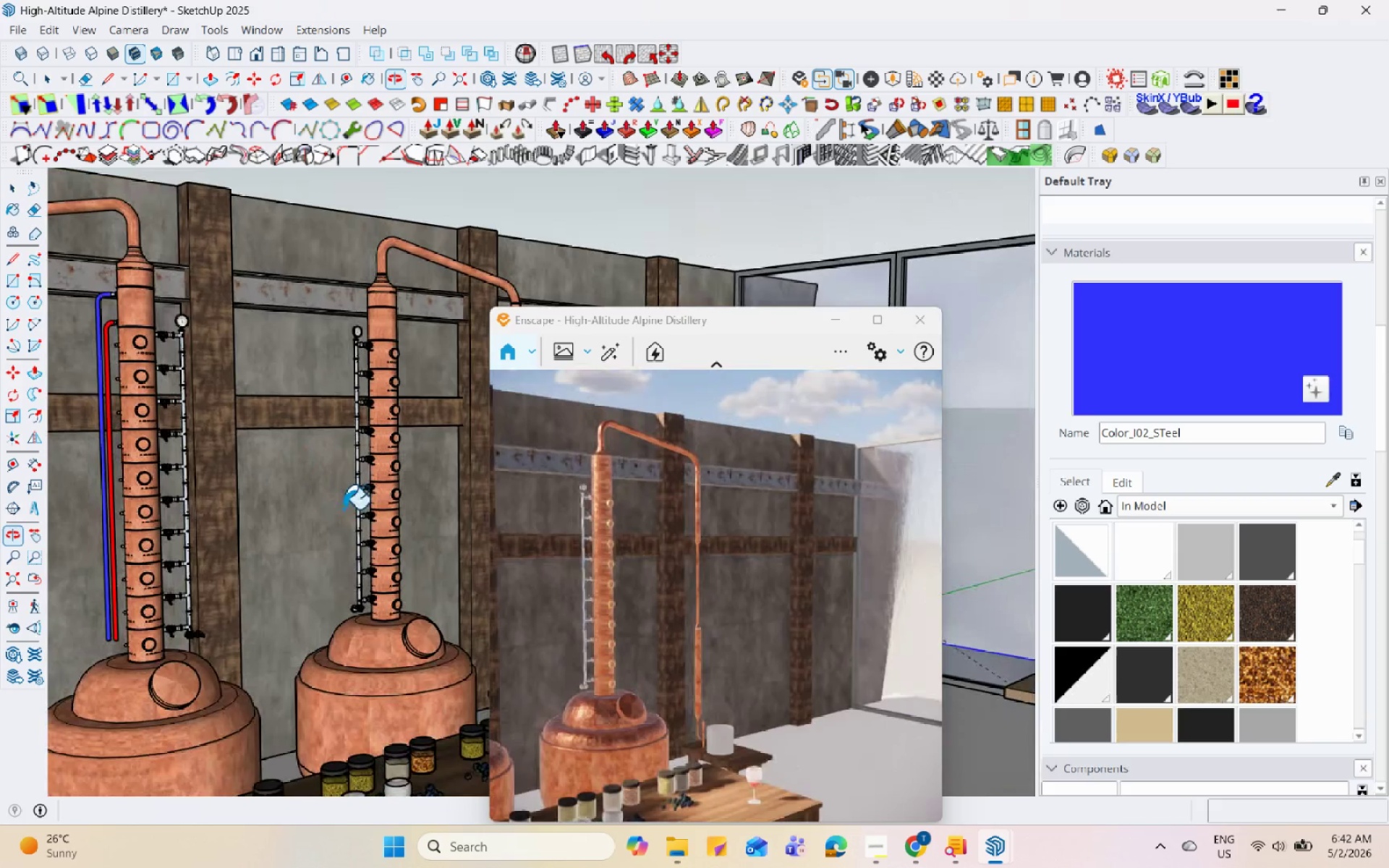 
key(H)
 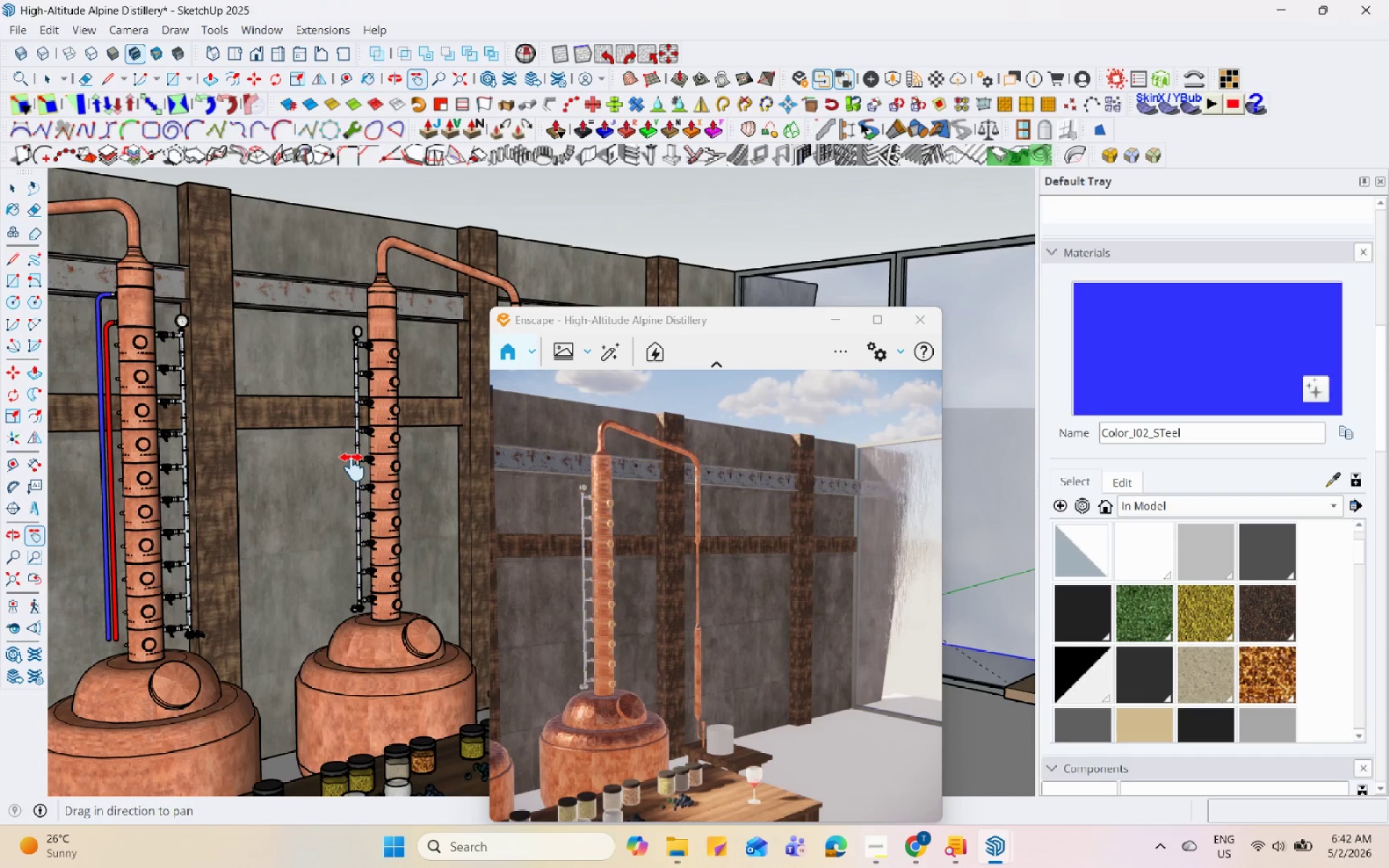 
left_click_drag(start_coordinate=[357, 465], to_coordinate=[193, 434])
 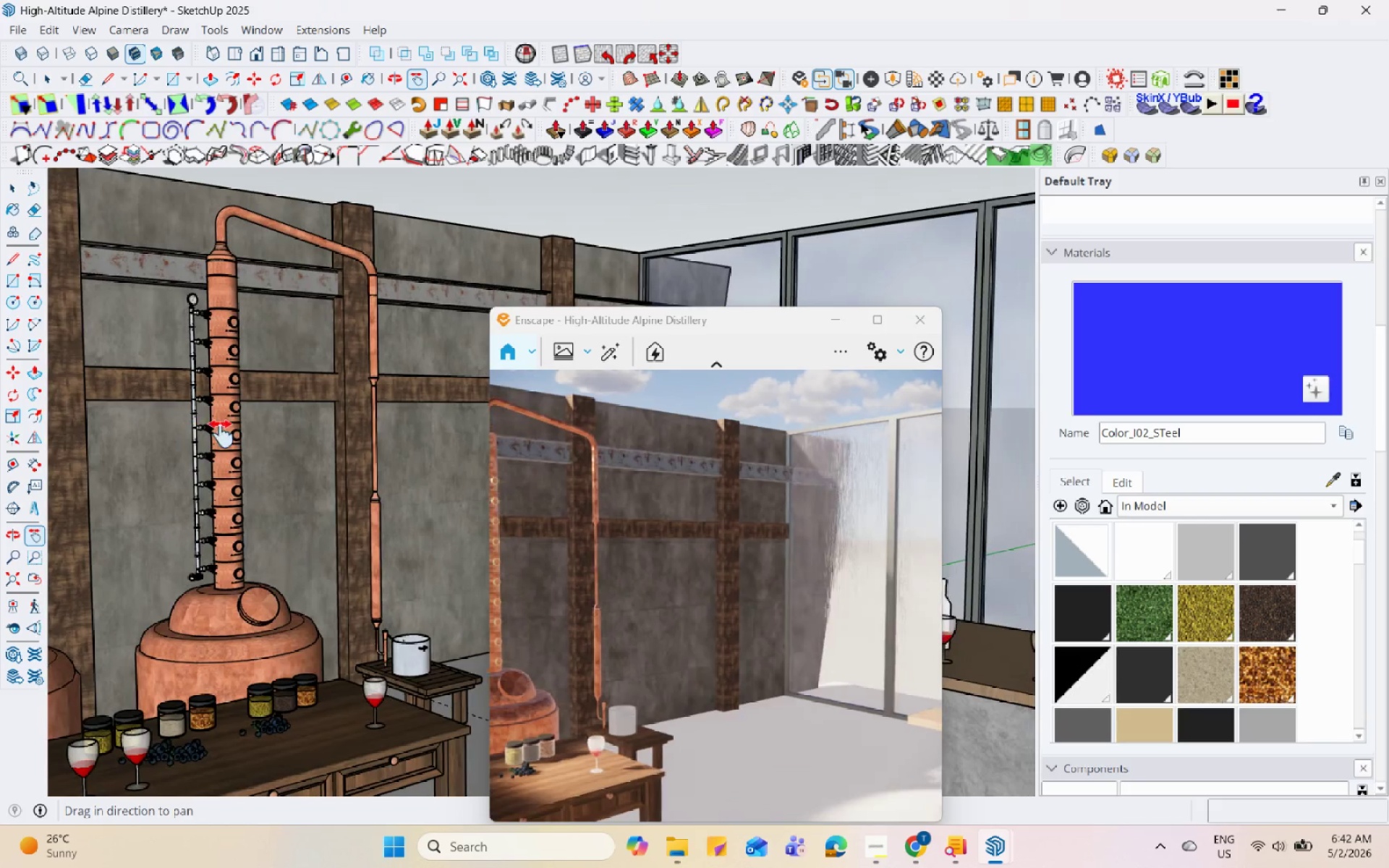 
left_click_drag(start_coordinate=[268, 441], to_coordinate=[88, 429])
 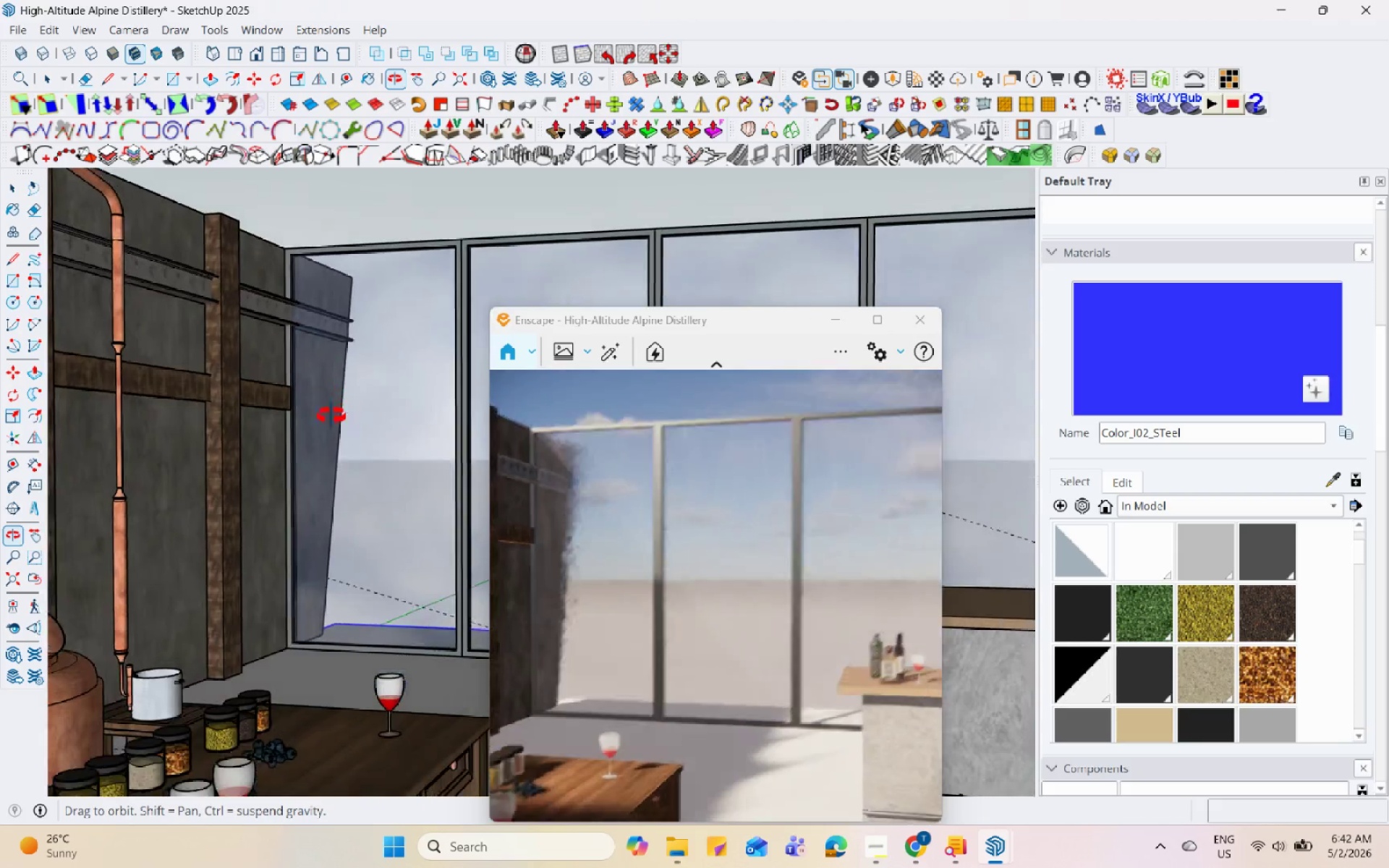 
scroll: coordinate [208, 459], scroll_direction: down, amount: 5.0
 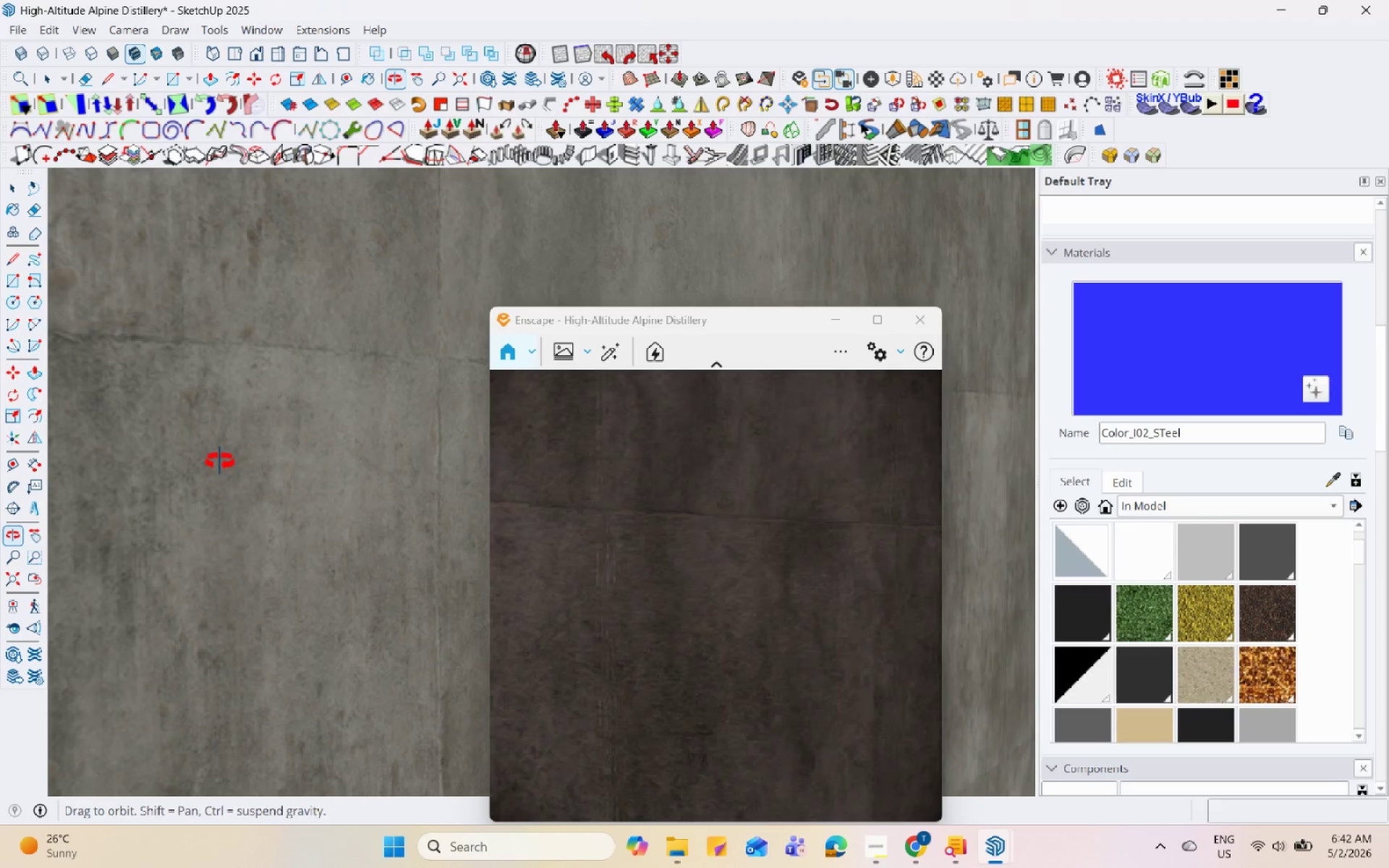 
scroll: coordinate [220, 460], scroll_direction: up, amount: 86.0
 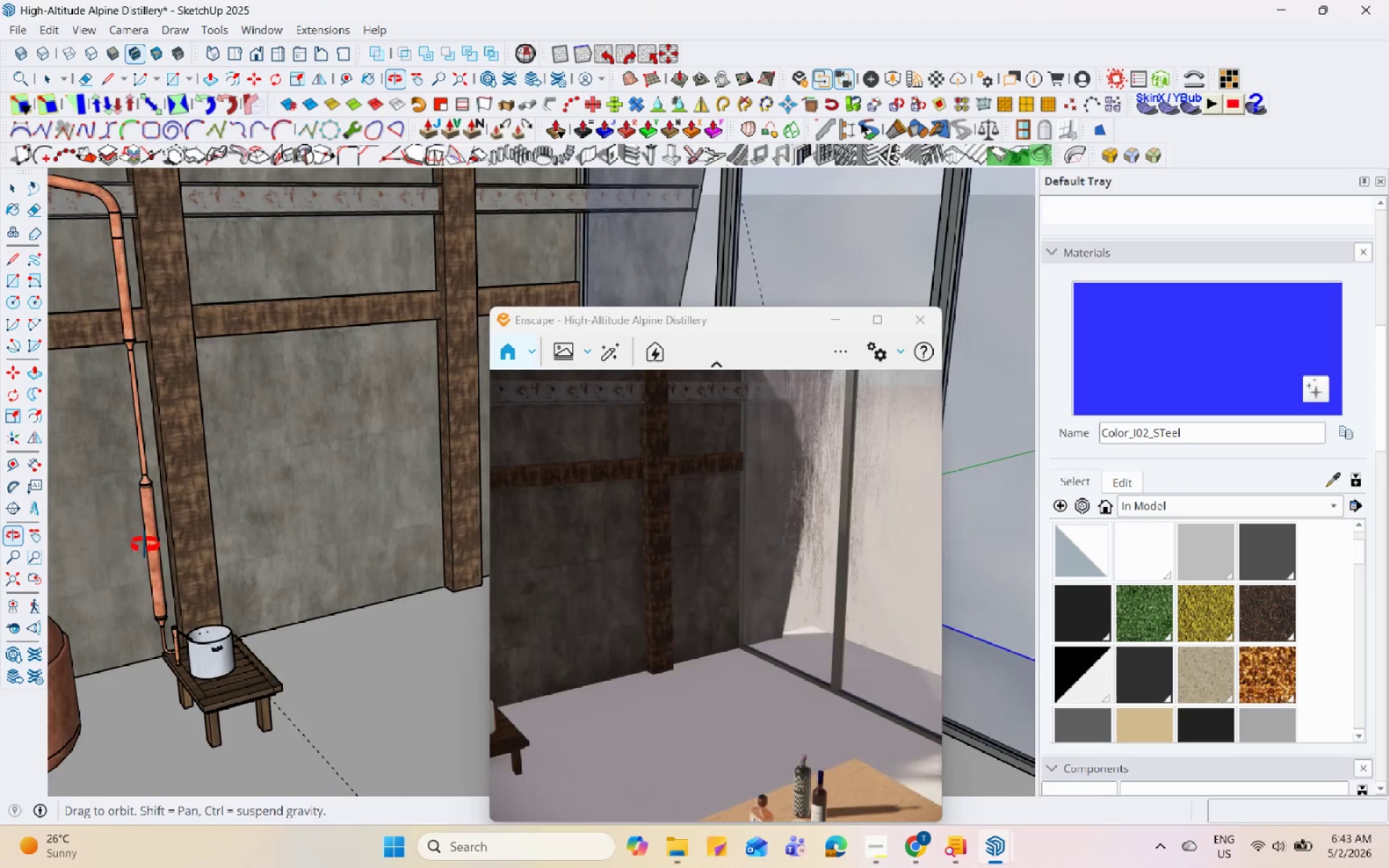 
wait(10.31)
 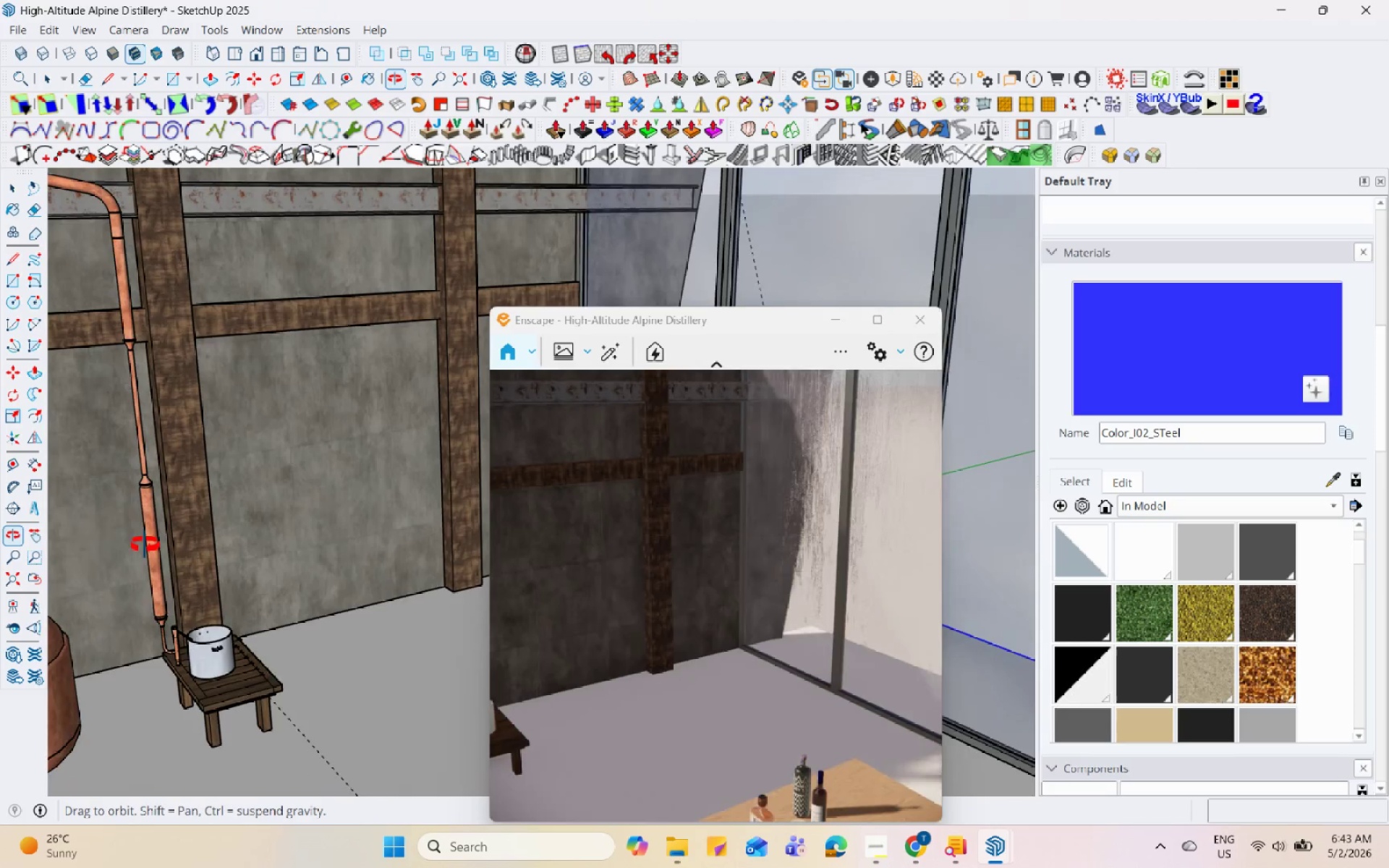 
scroll: coordinate [315, 253], scroll_direction: up, amount: 15.0
 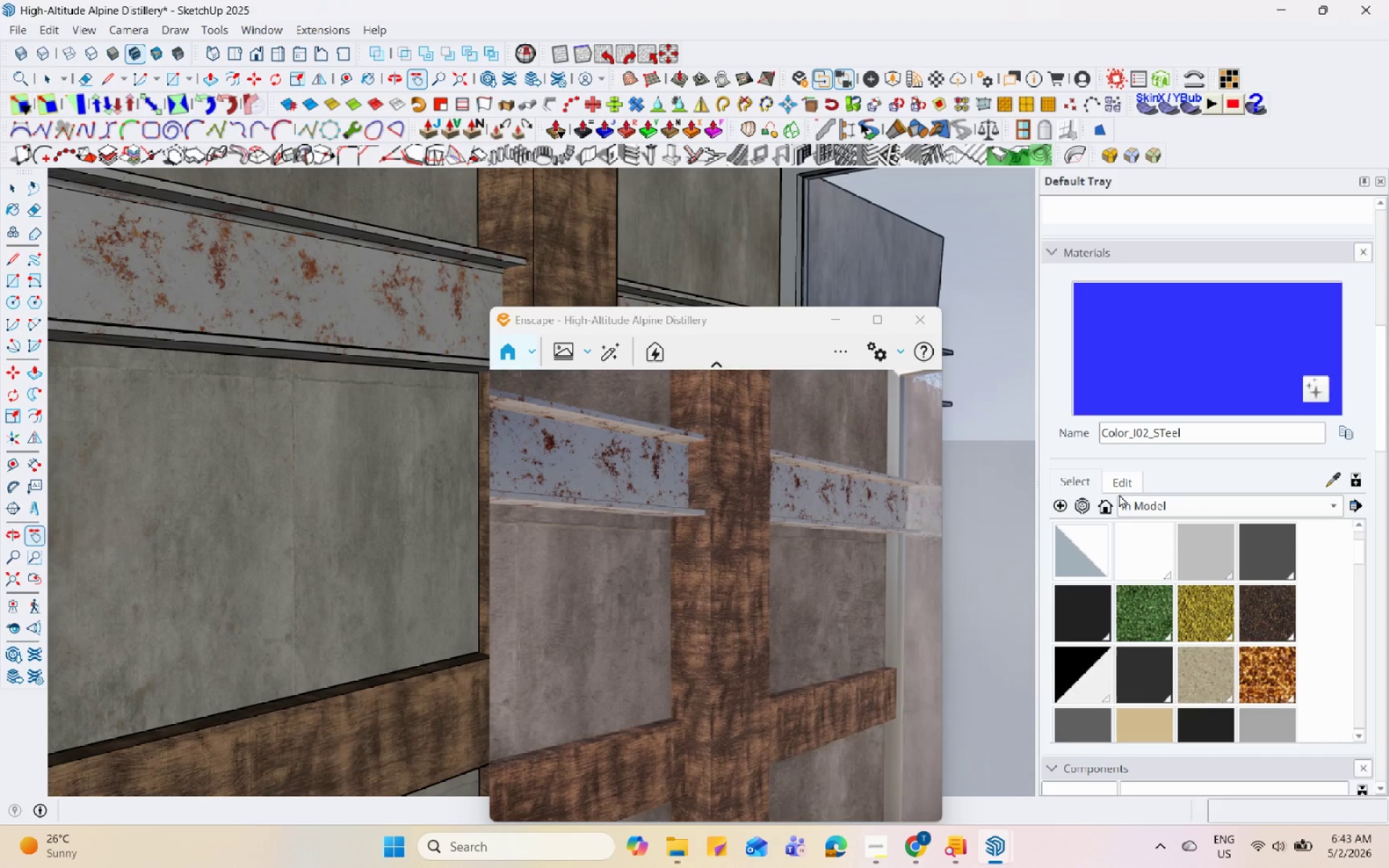 
left_click([1116, 486])
 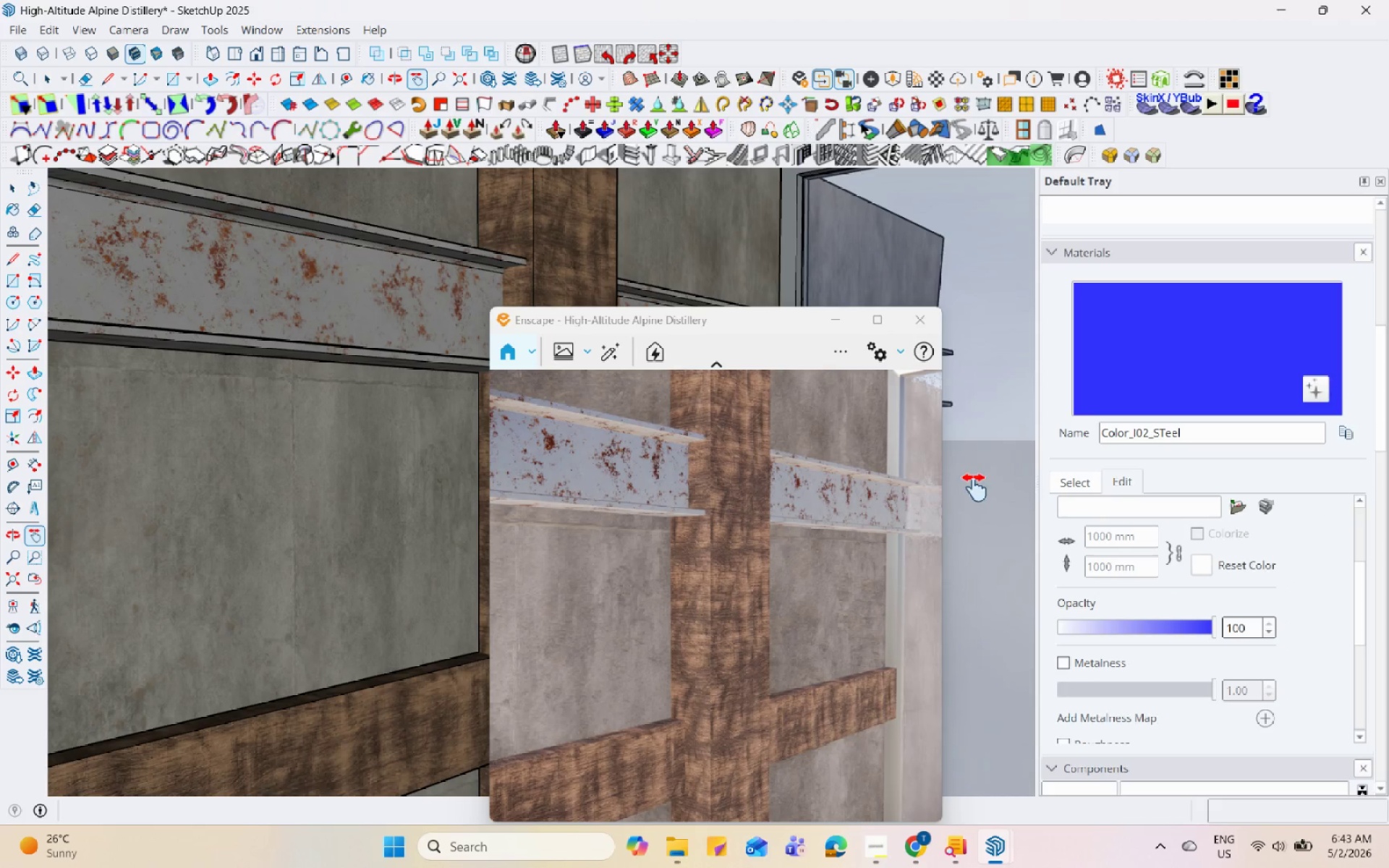 
left_click([1063, 487])
 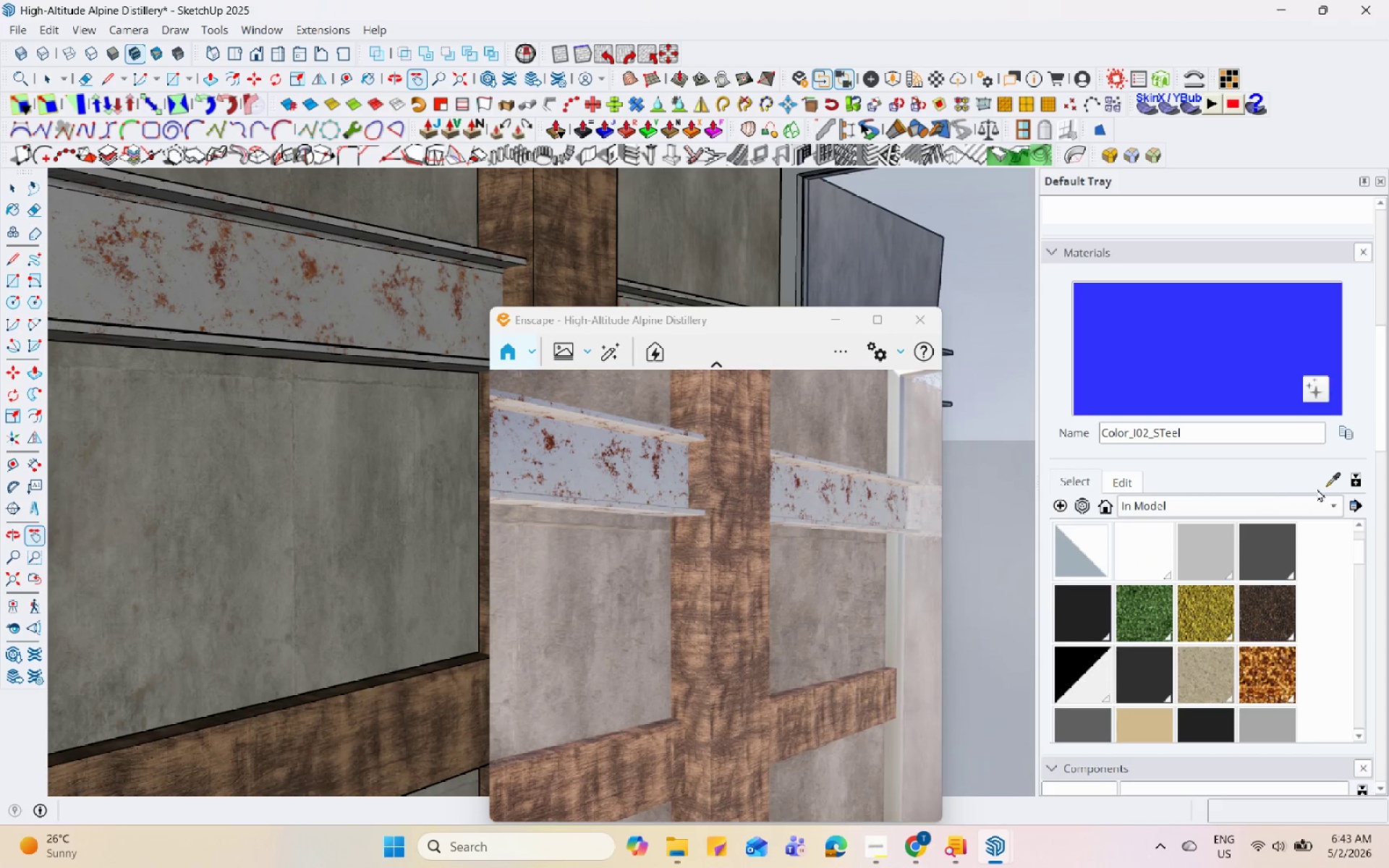 
left_click([1335, 488])
 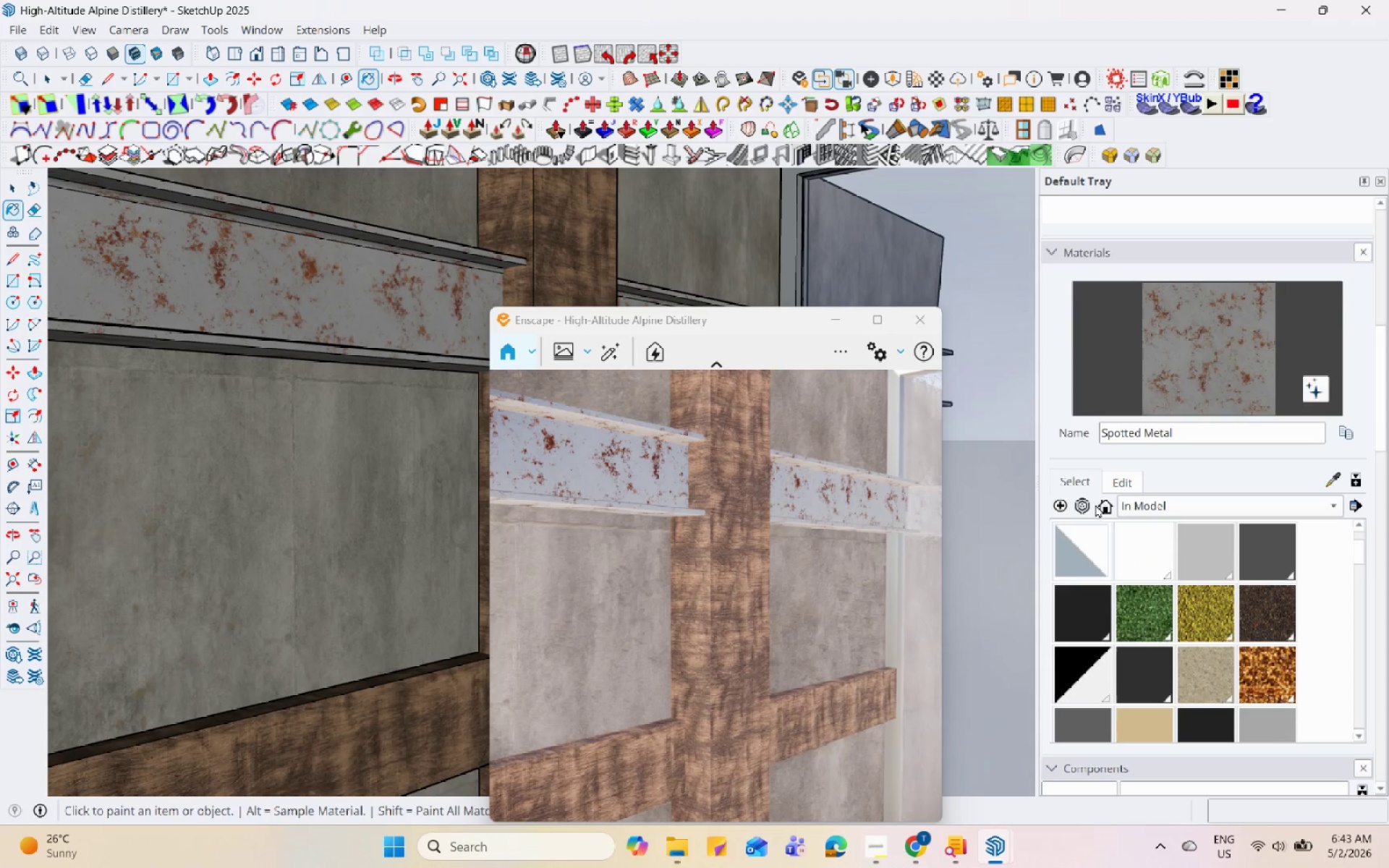 
left_click([1121, 480])
 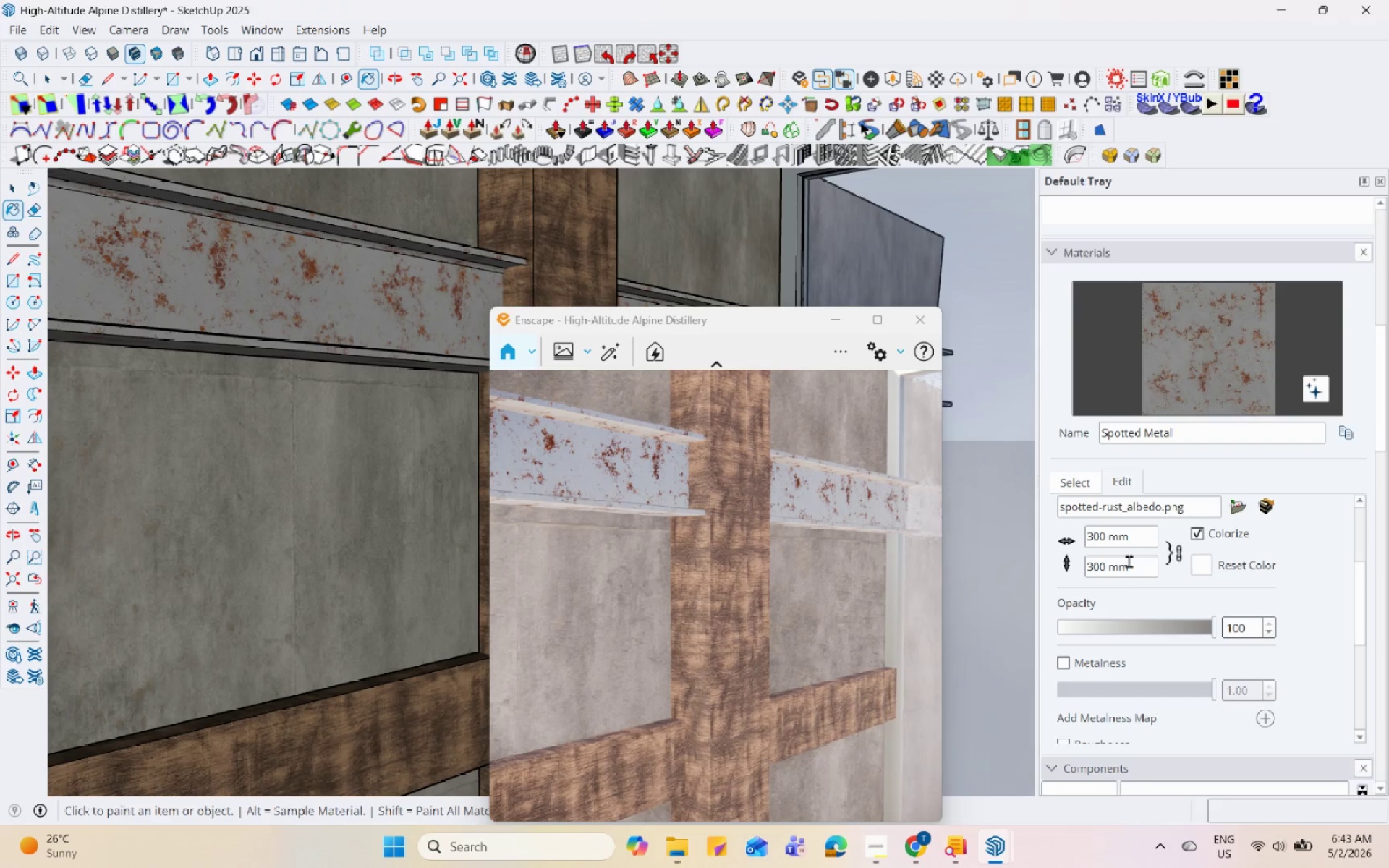 
scroll: coordinate [1129, 575], scroll_direction: up, amount: 2.0
 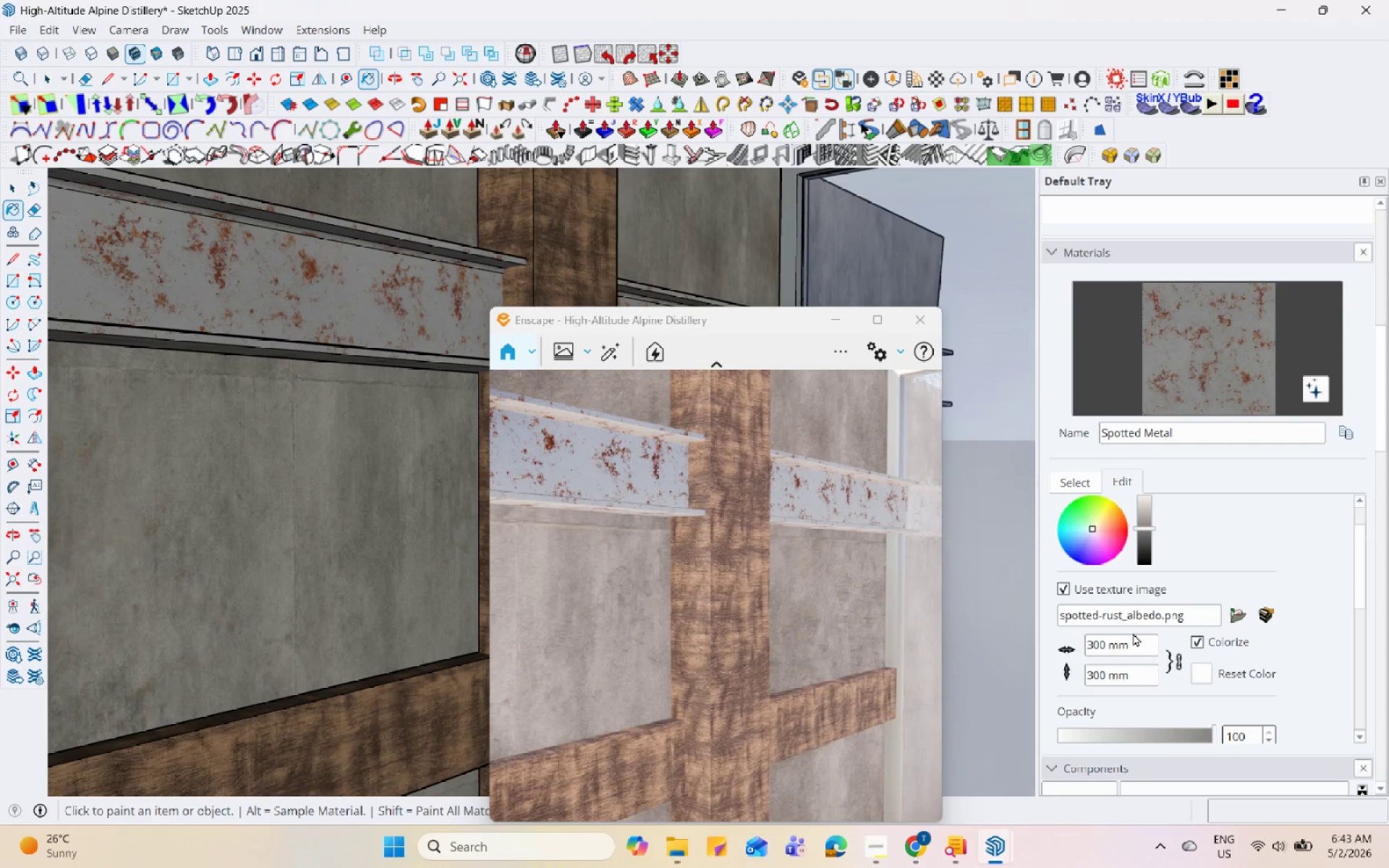 
left_click_drag(start_coordinate=[1133, 640], to_coordinate=[1035, 641])
 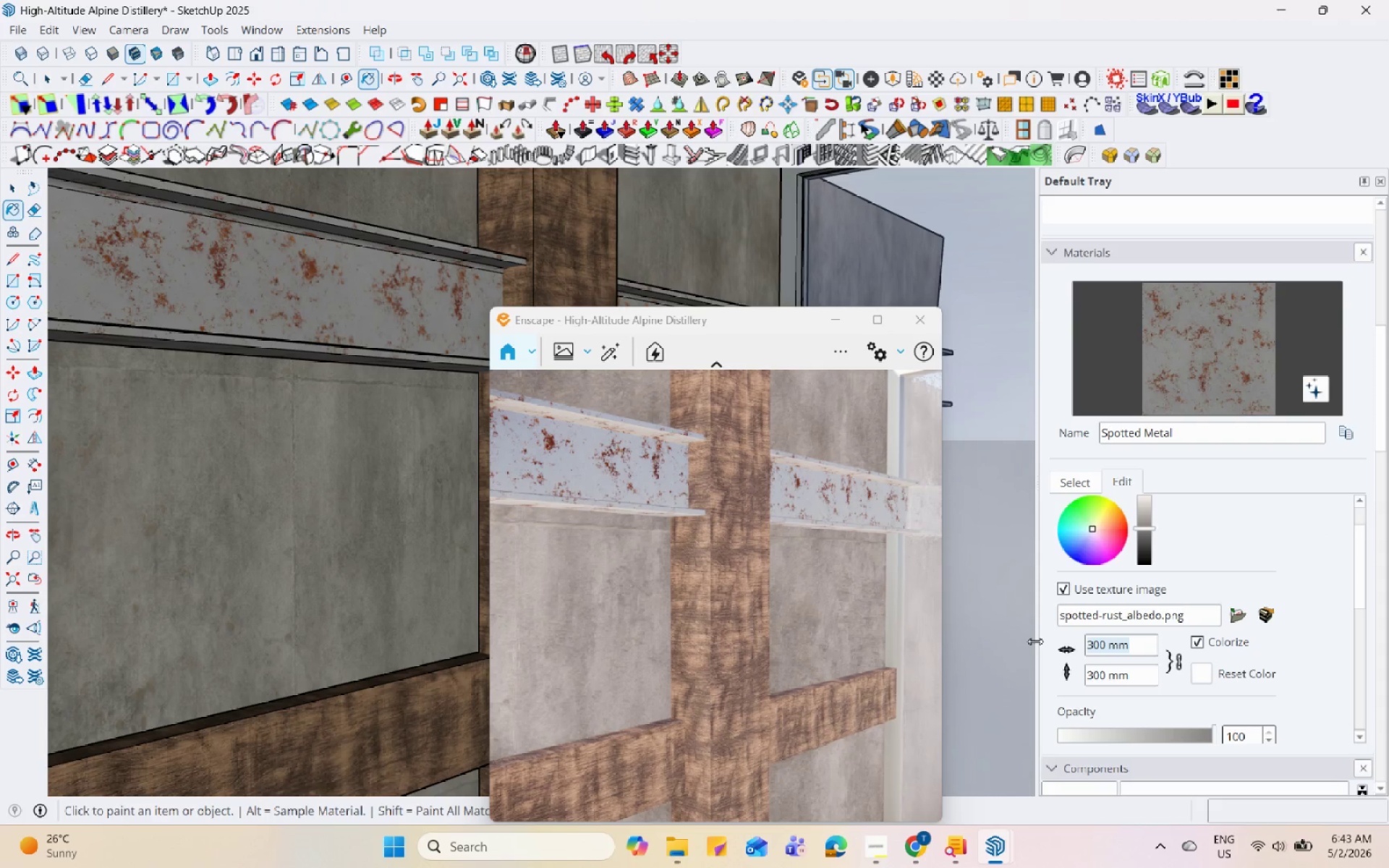 
key(Numpad1)
 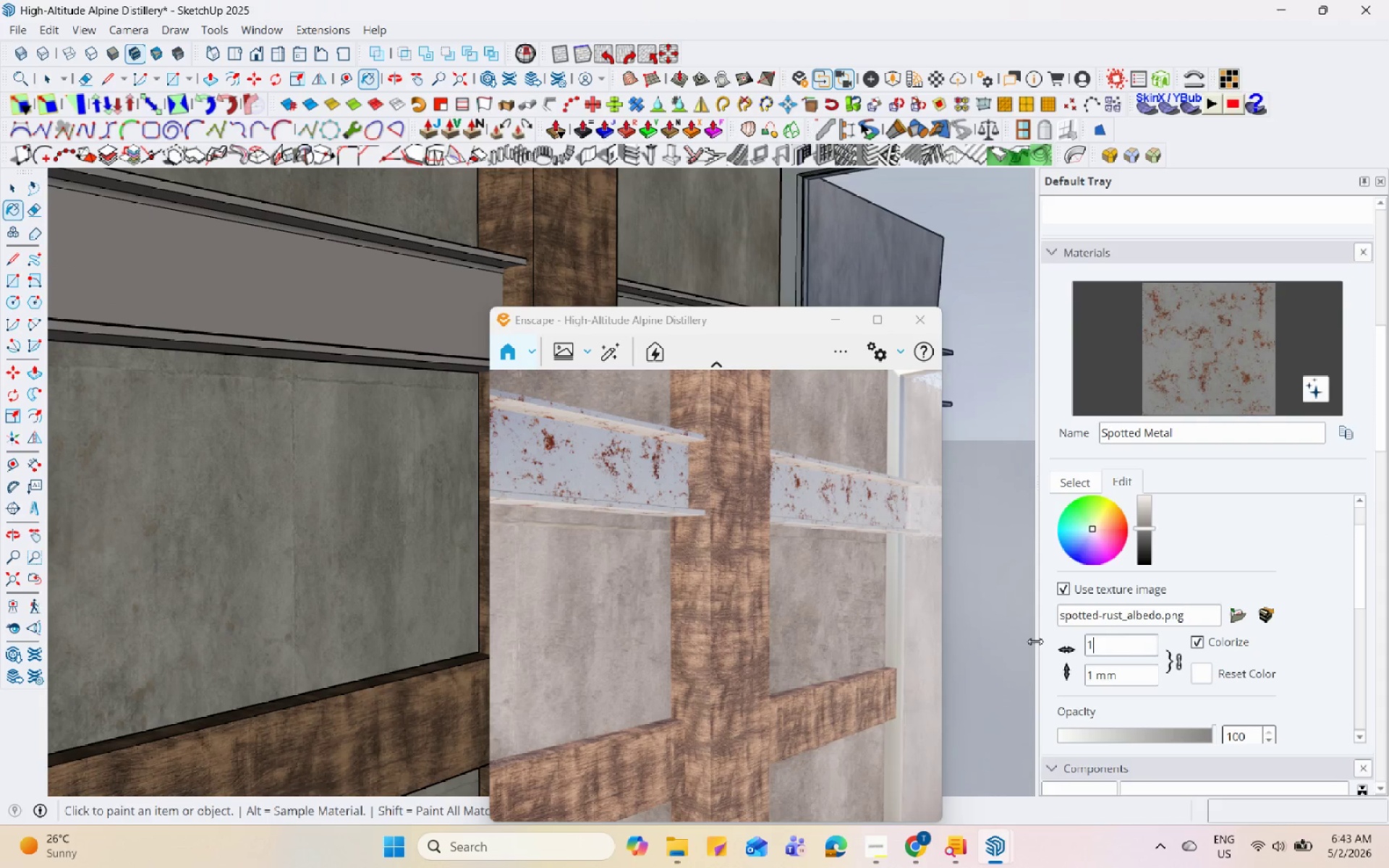 
key(Numpad0)
 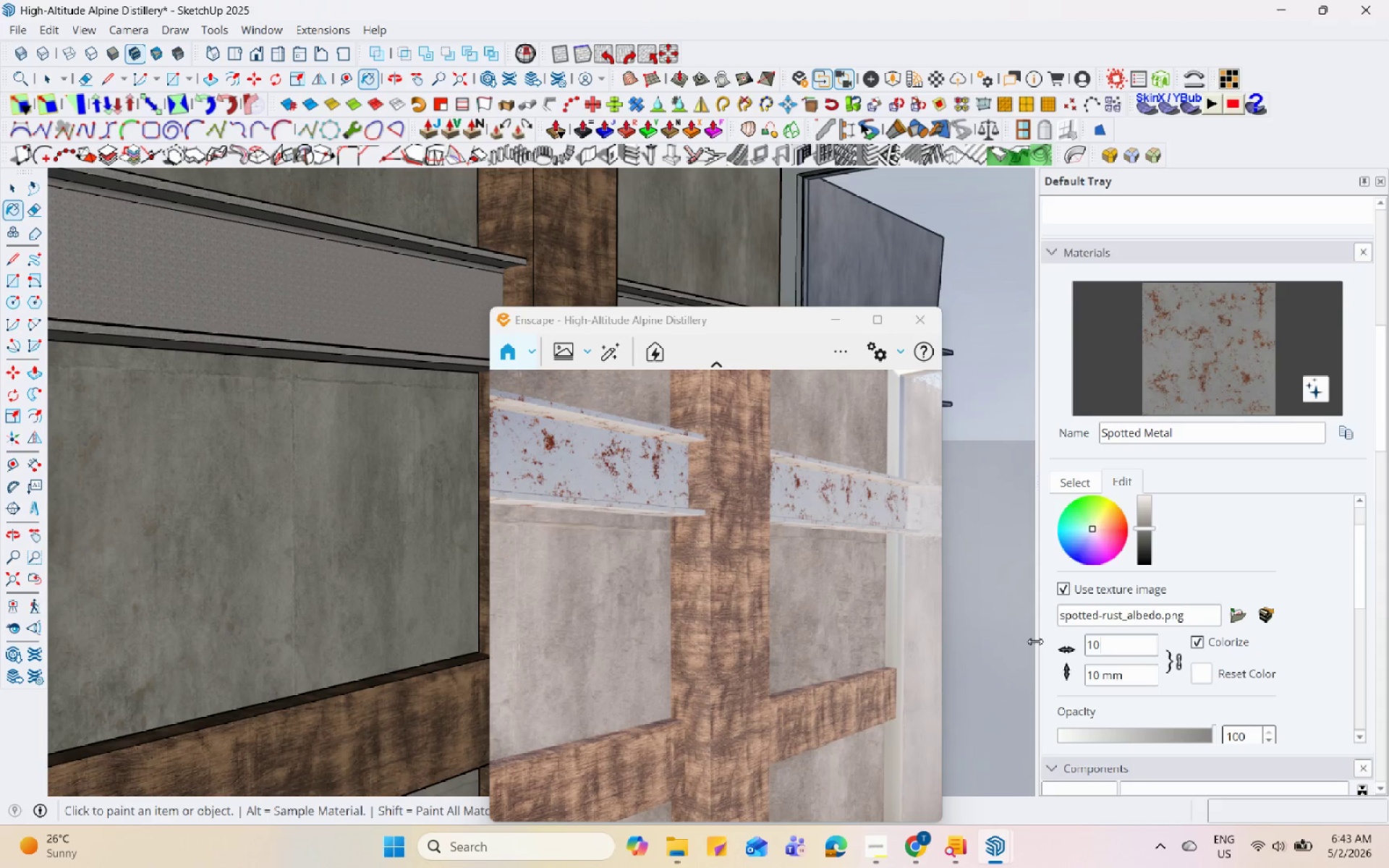 
key(Numpad0)
 